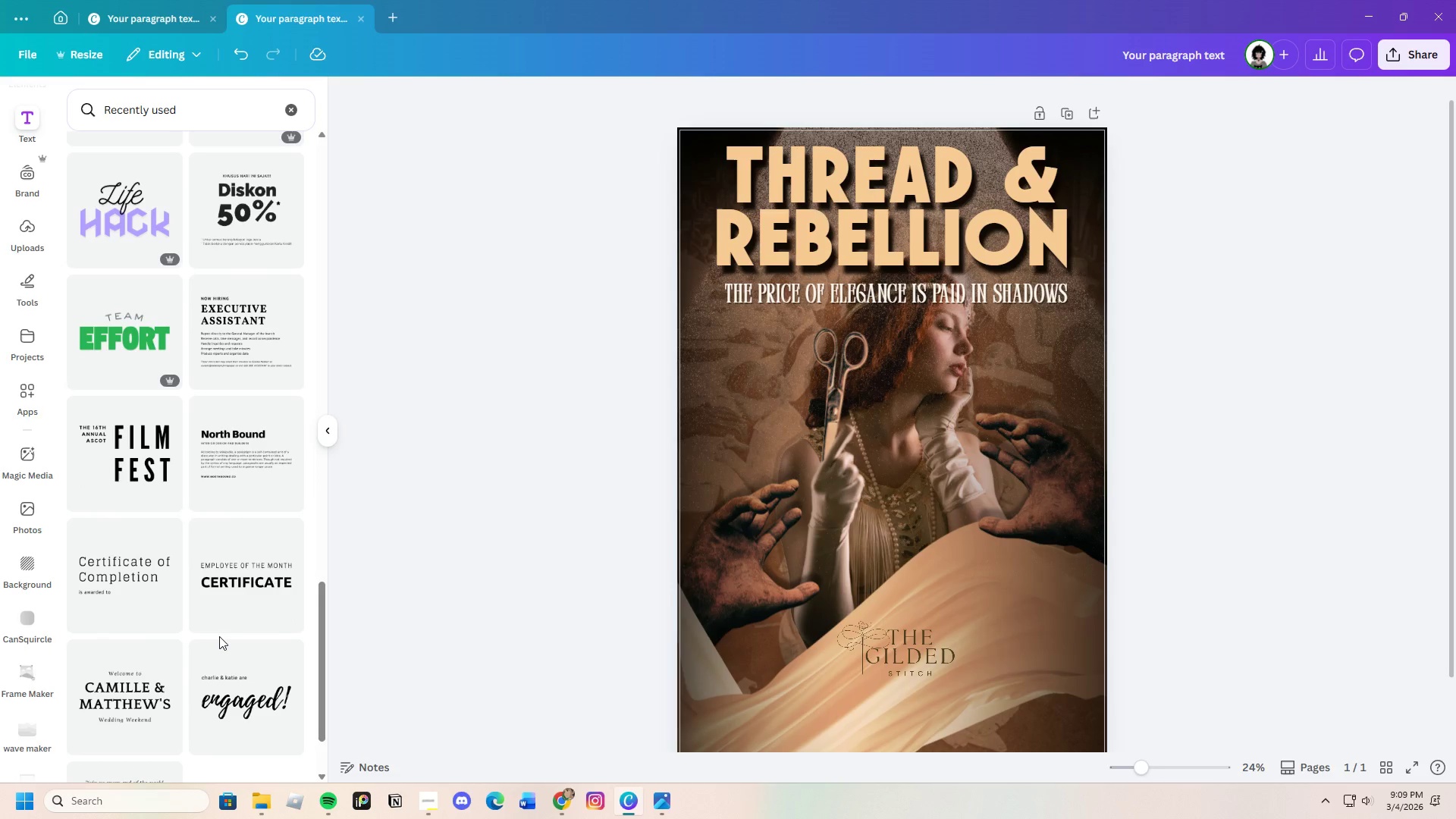 
wait(5.2)
 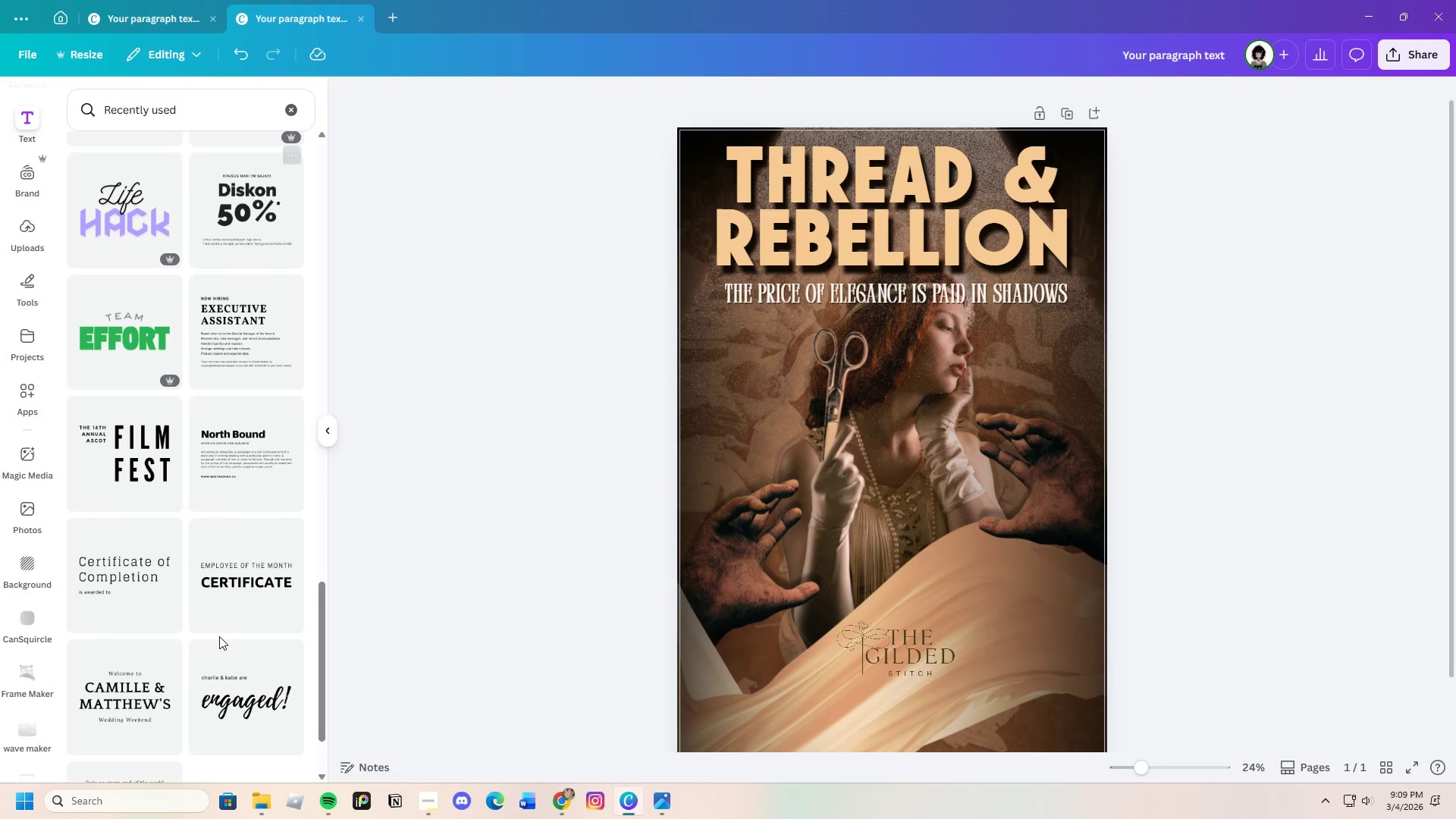 
left_click([388, 190])
 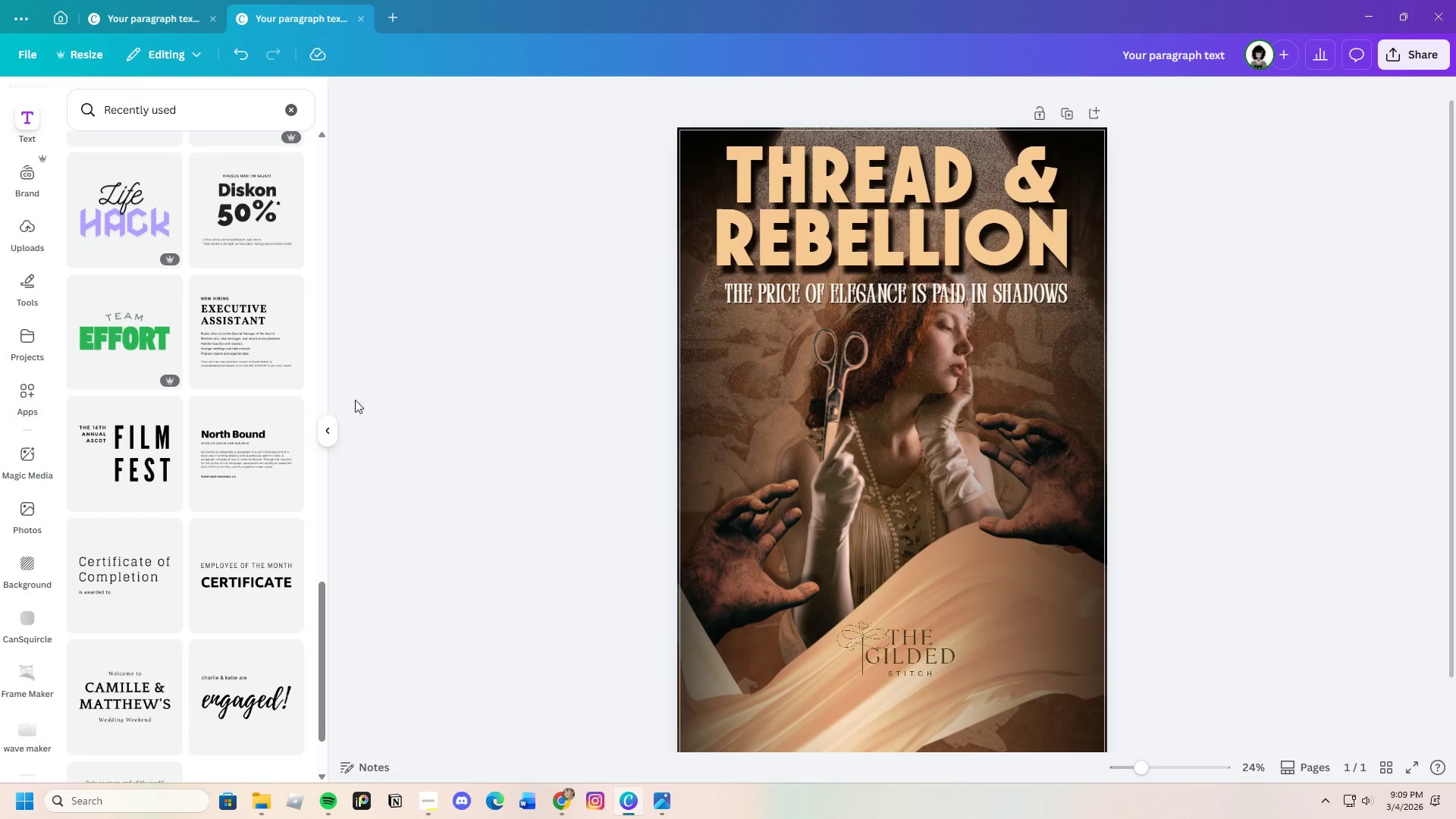 
scroll: coordinate [220, 536], scroll_direction: up, amount: 28.0
 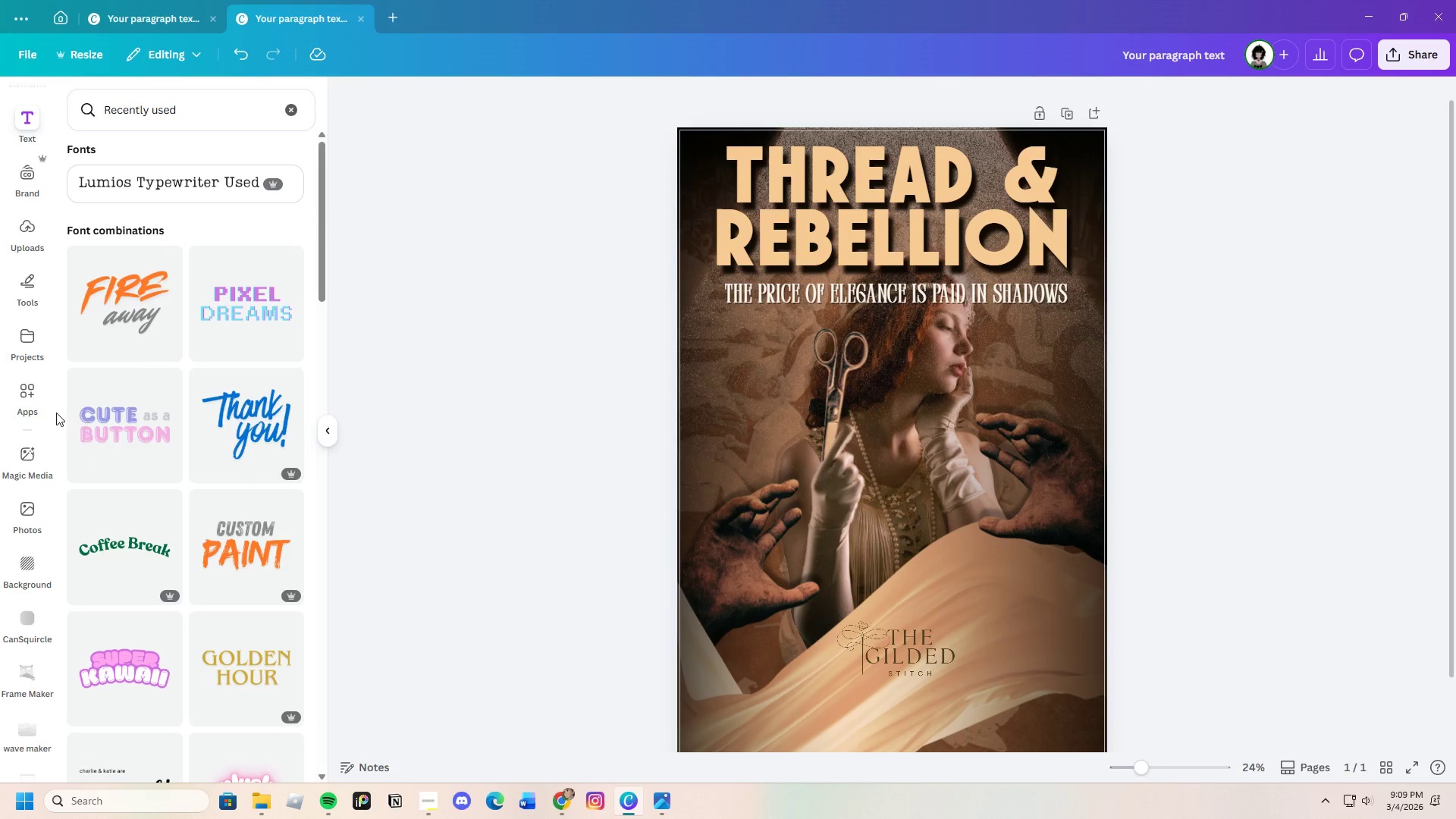 
left_click([29, 122])
 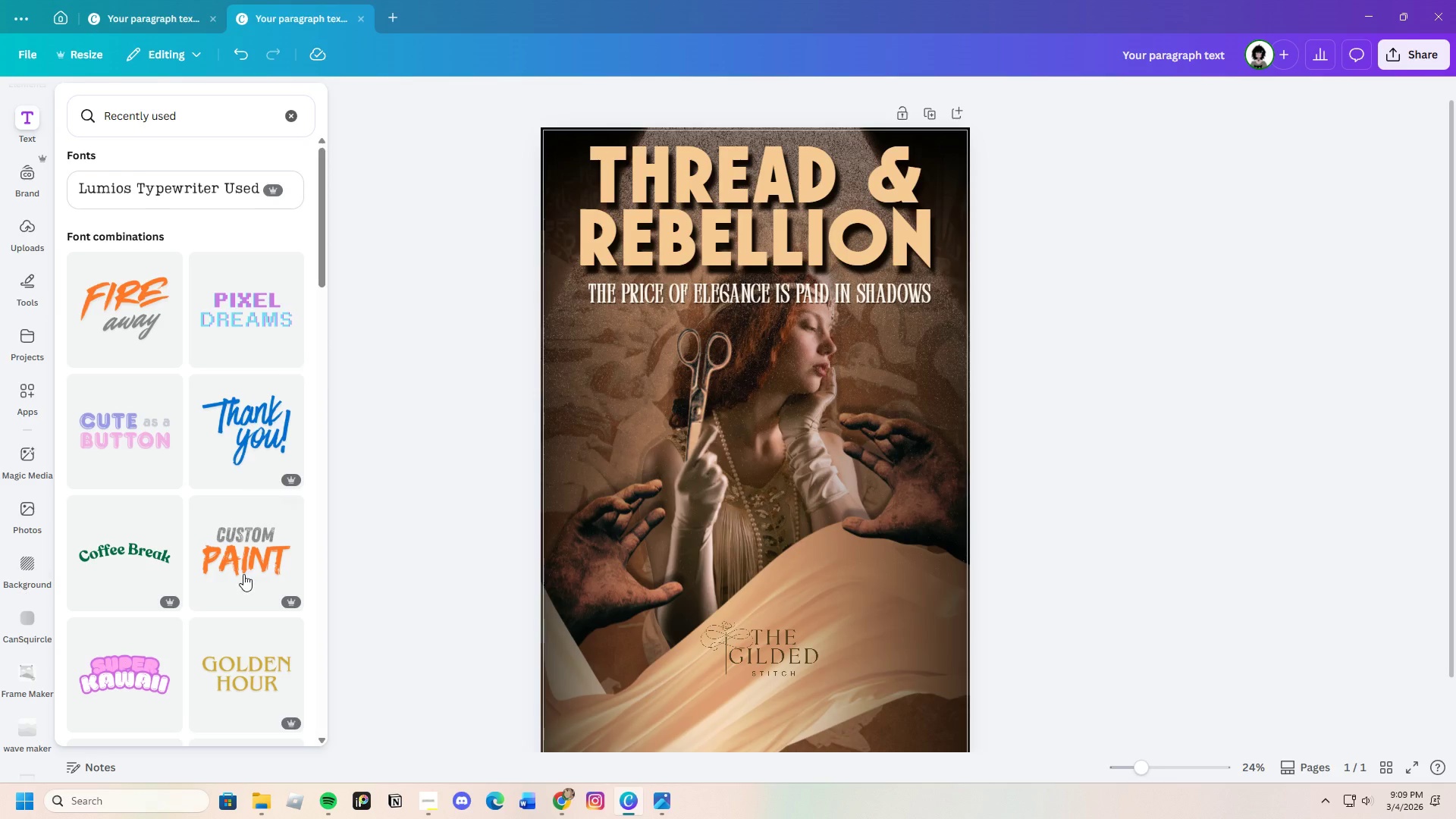 
scroll: coordinate [234, 563], scroll_direction: up, amount: 3.0
 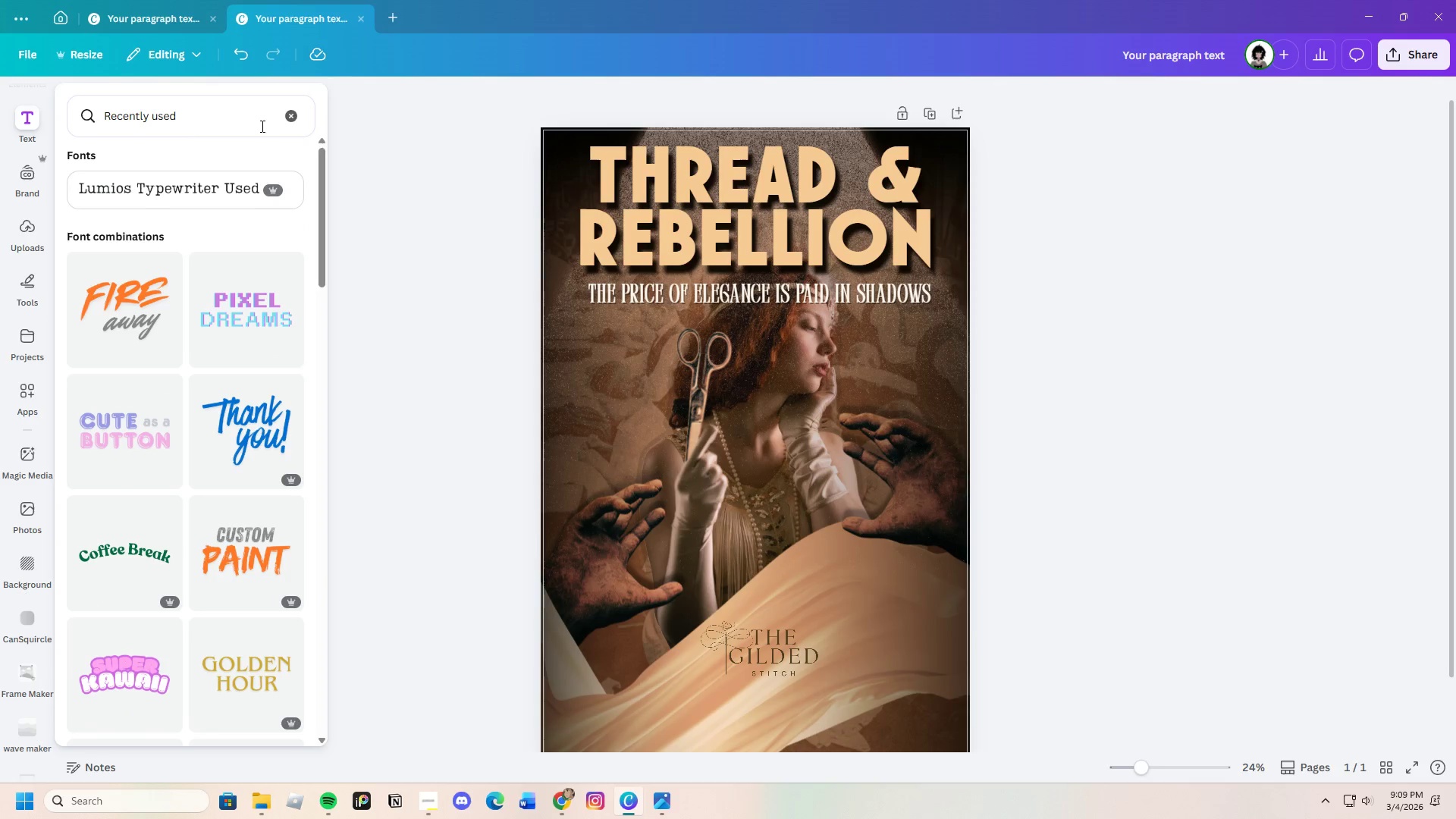 
left_click([287, 118])
 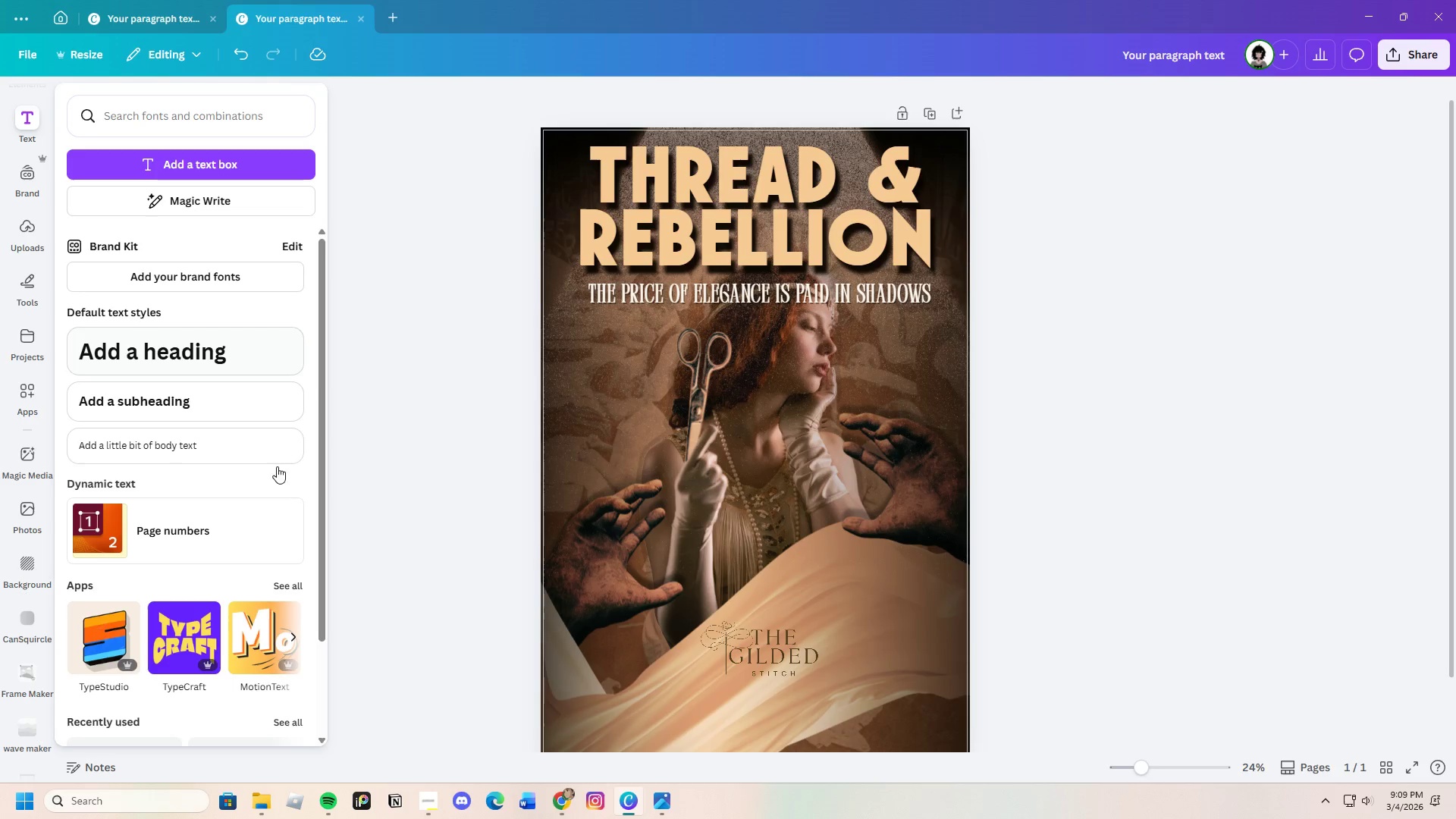 
scroll: coordinate [256, 667], scroll_direction: down, amount: 7.0
 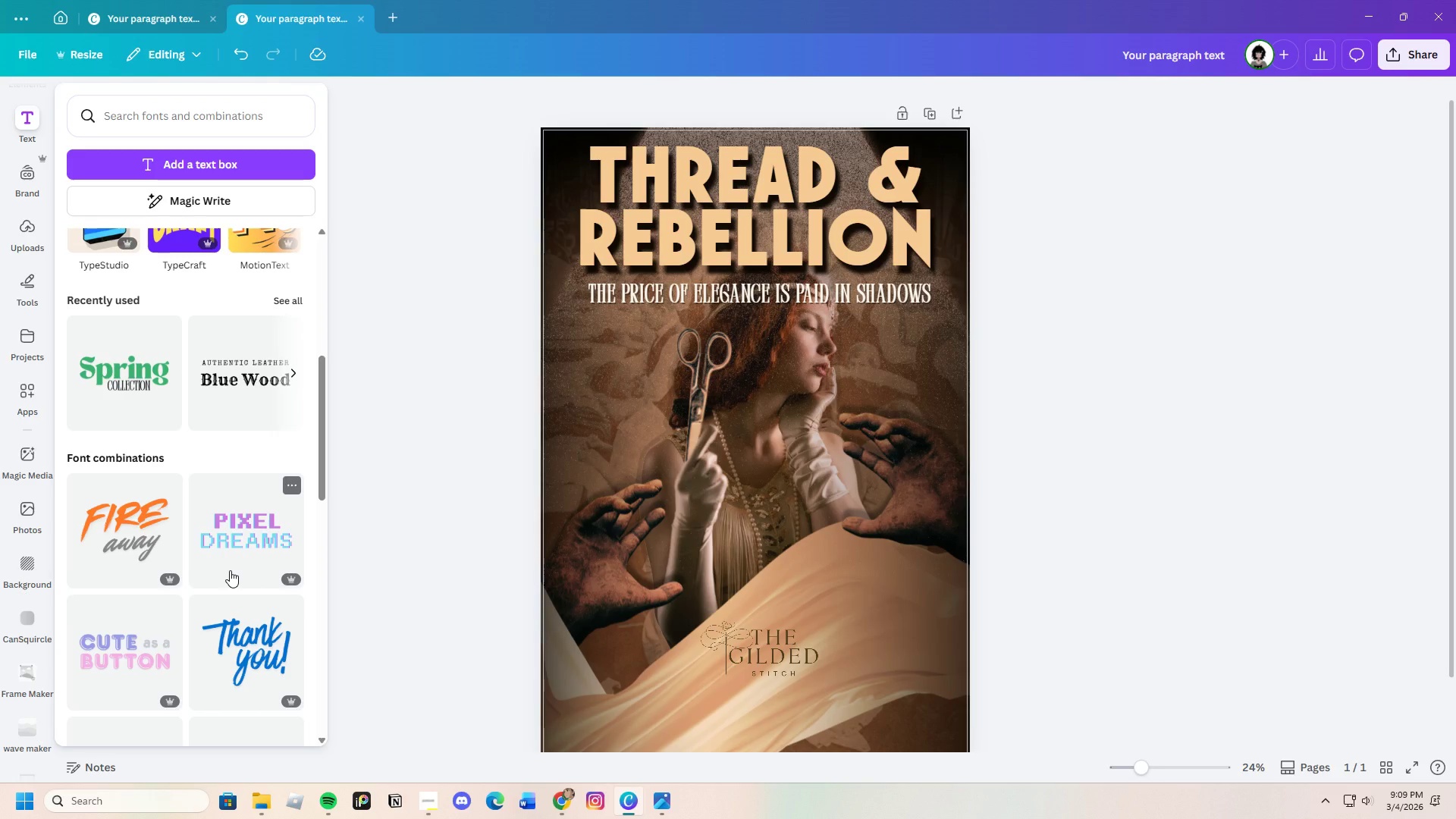 
wait(15.24)
 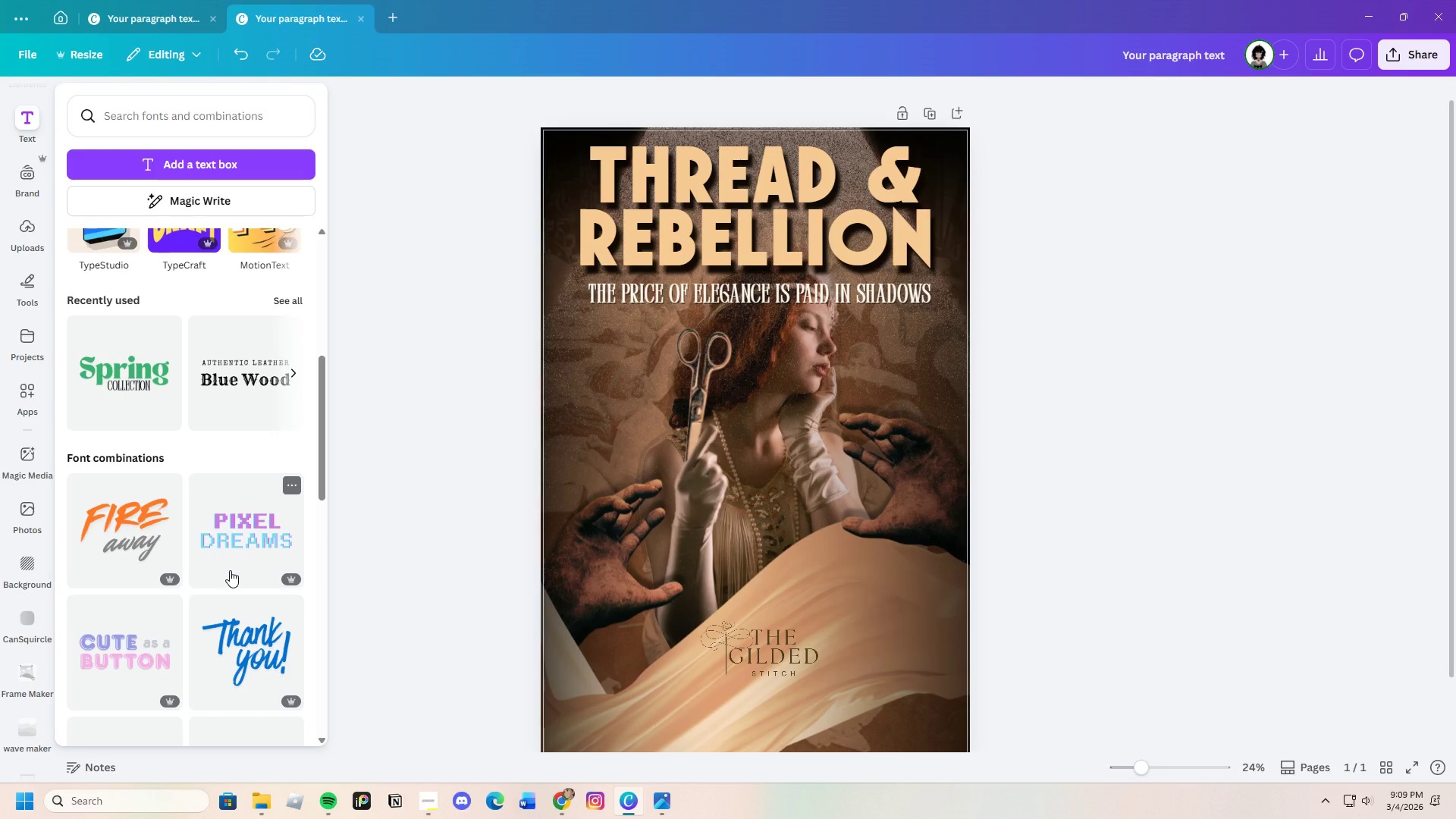 
left_click([133, 379])
 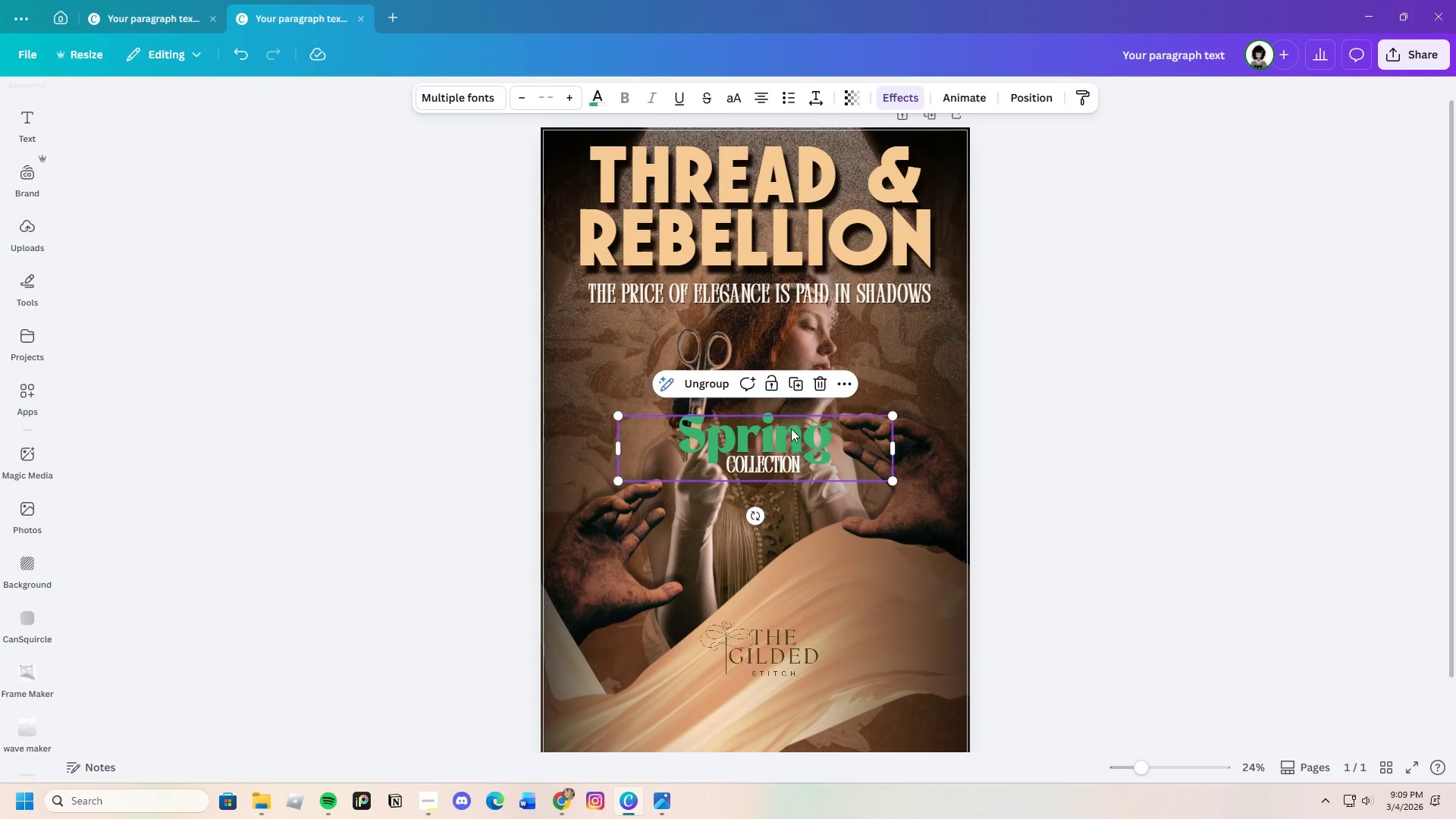 
left_click([791, 428])
 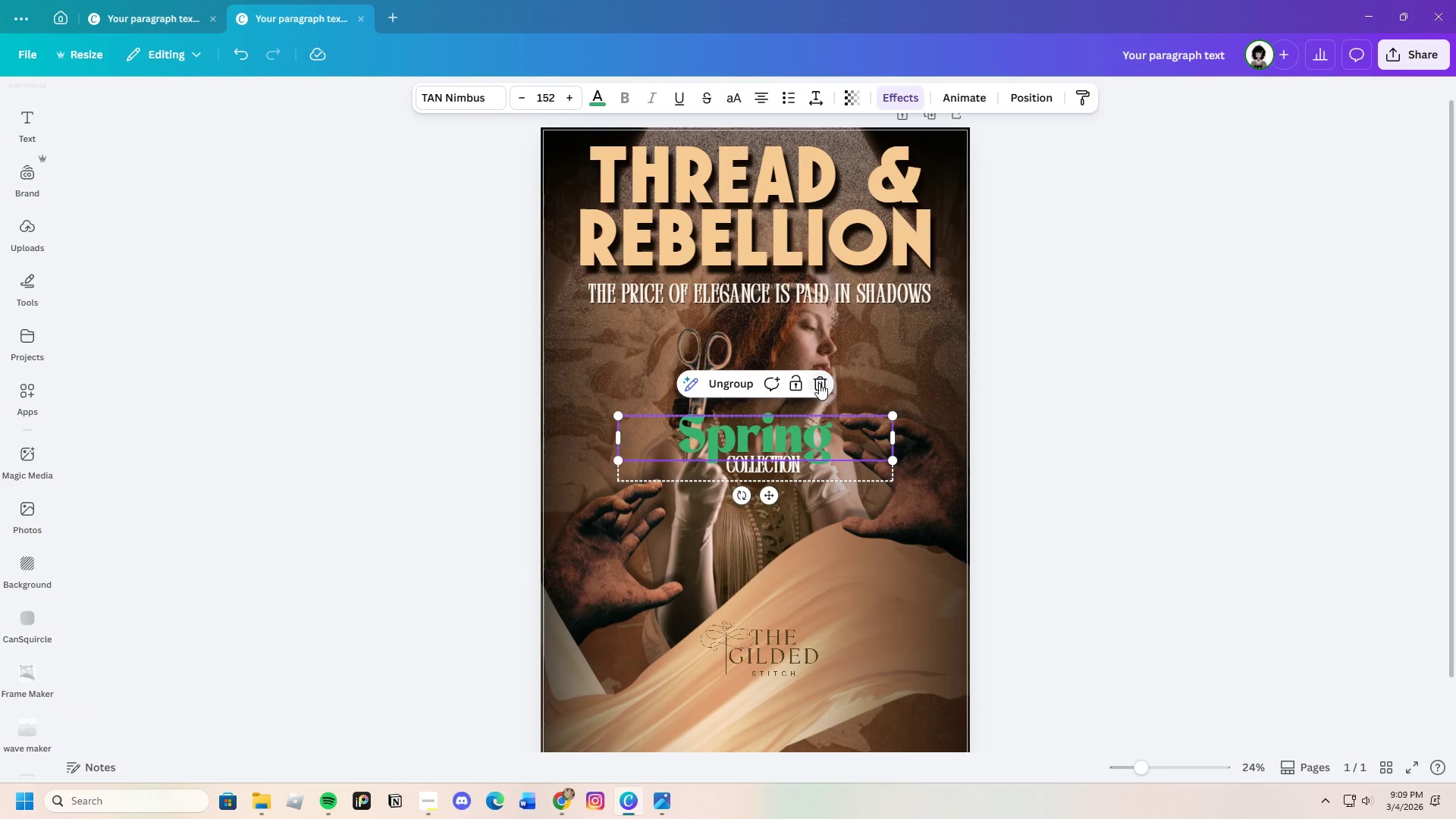 
left_click([819, 382])
 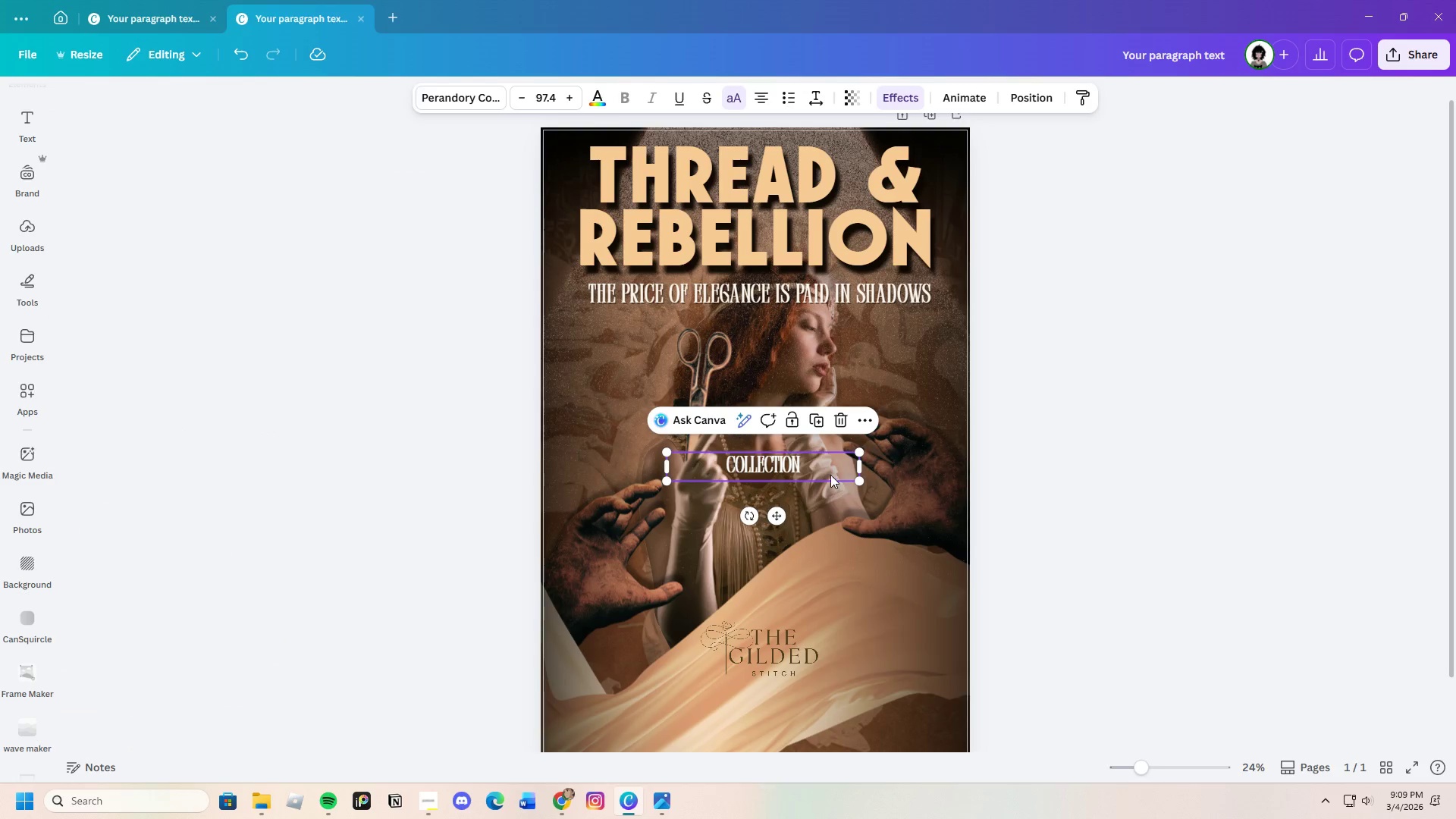 
left_click([826, 466])
 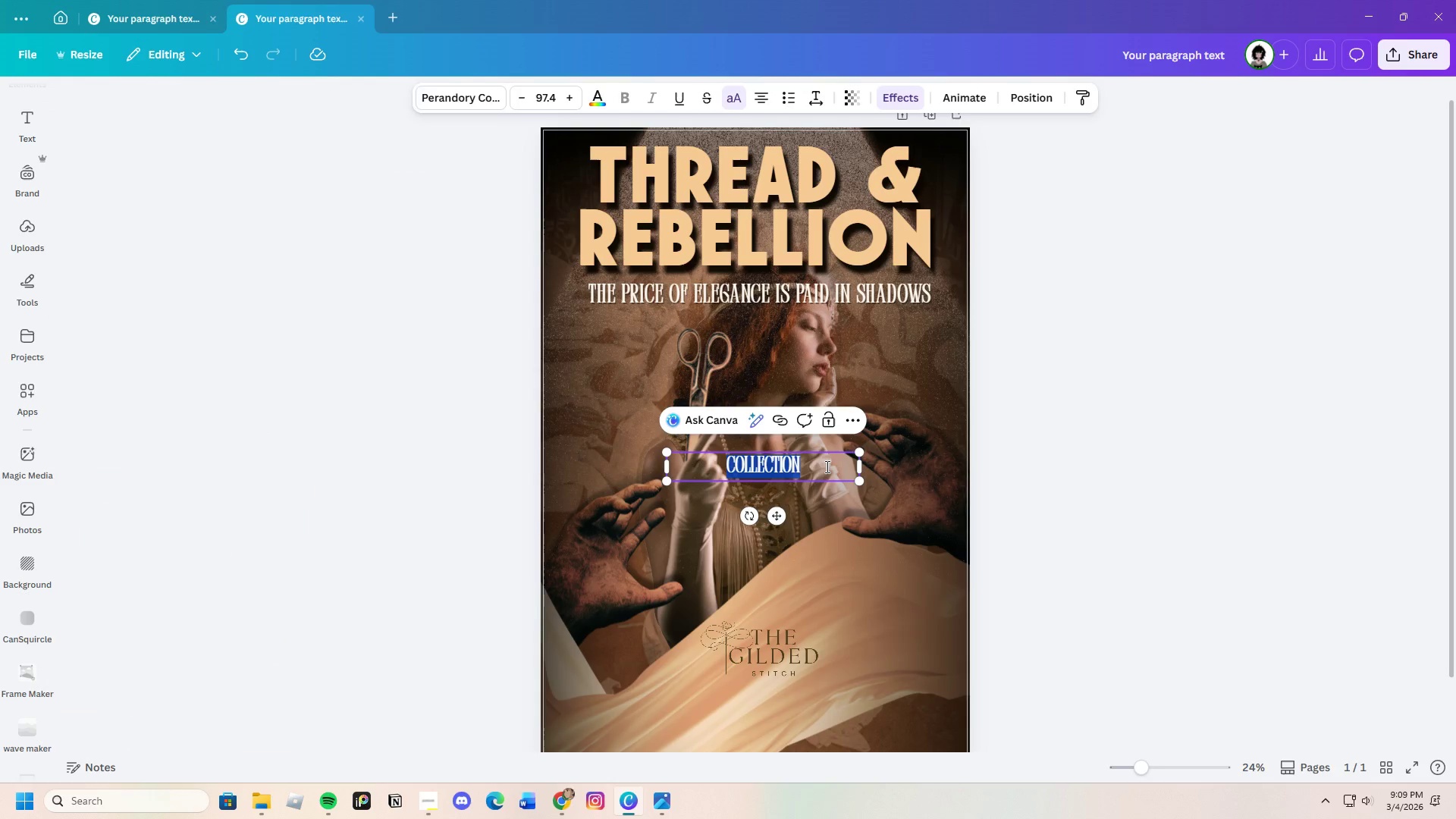 
wait(6.5)
 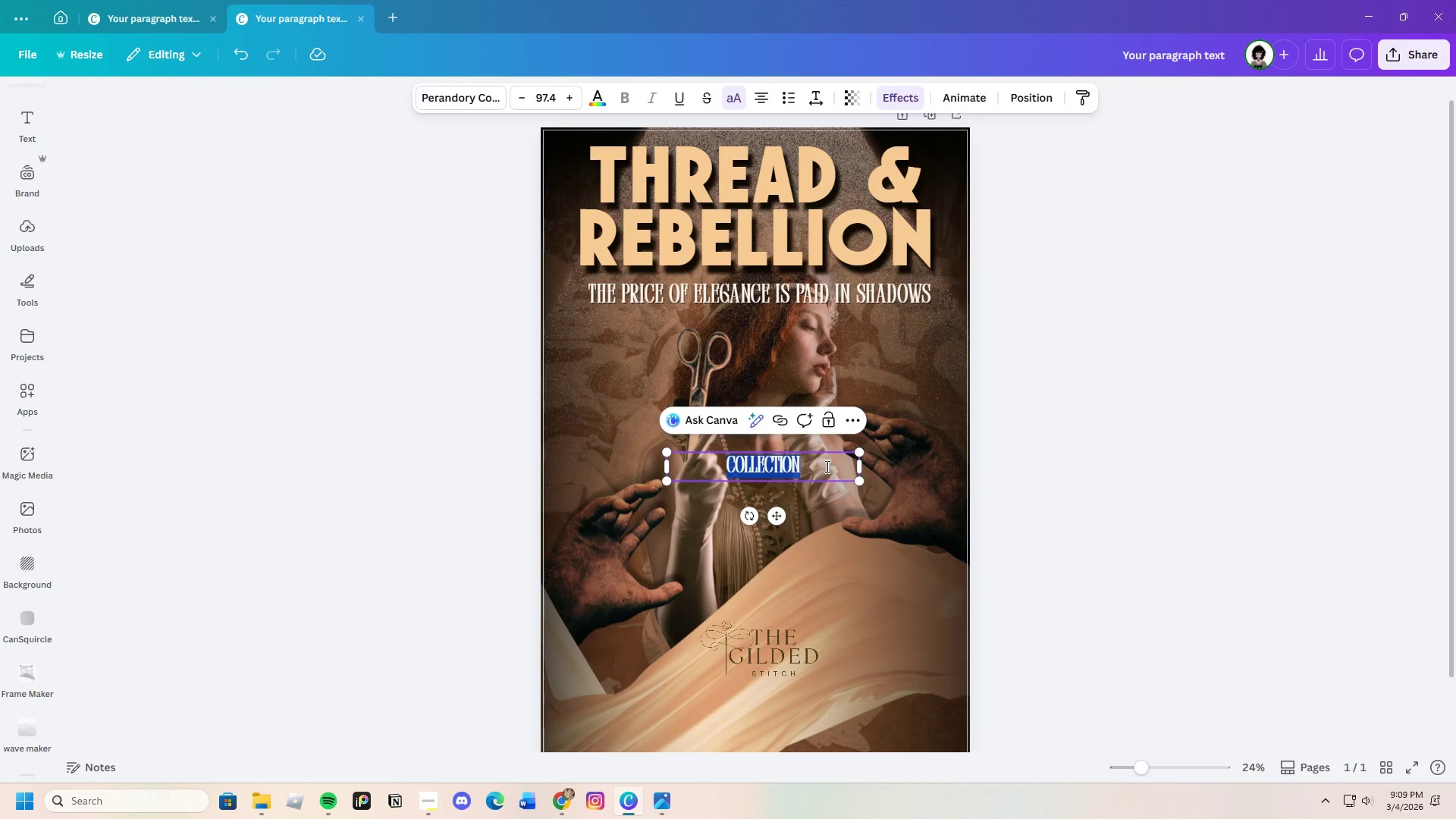 
key(Backspace)
type(A gilded s)
 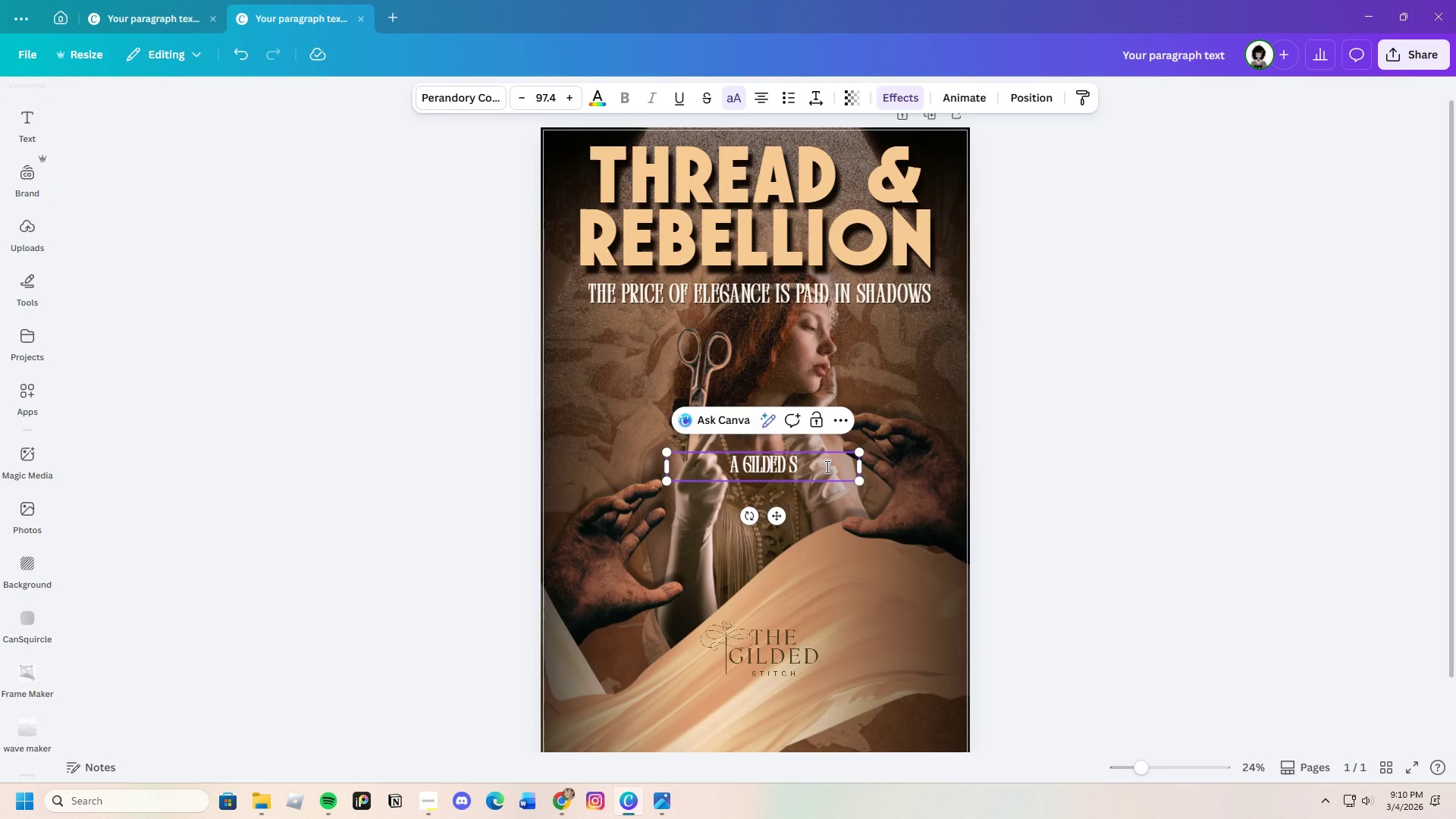 
left_click([886, 481])
 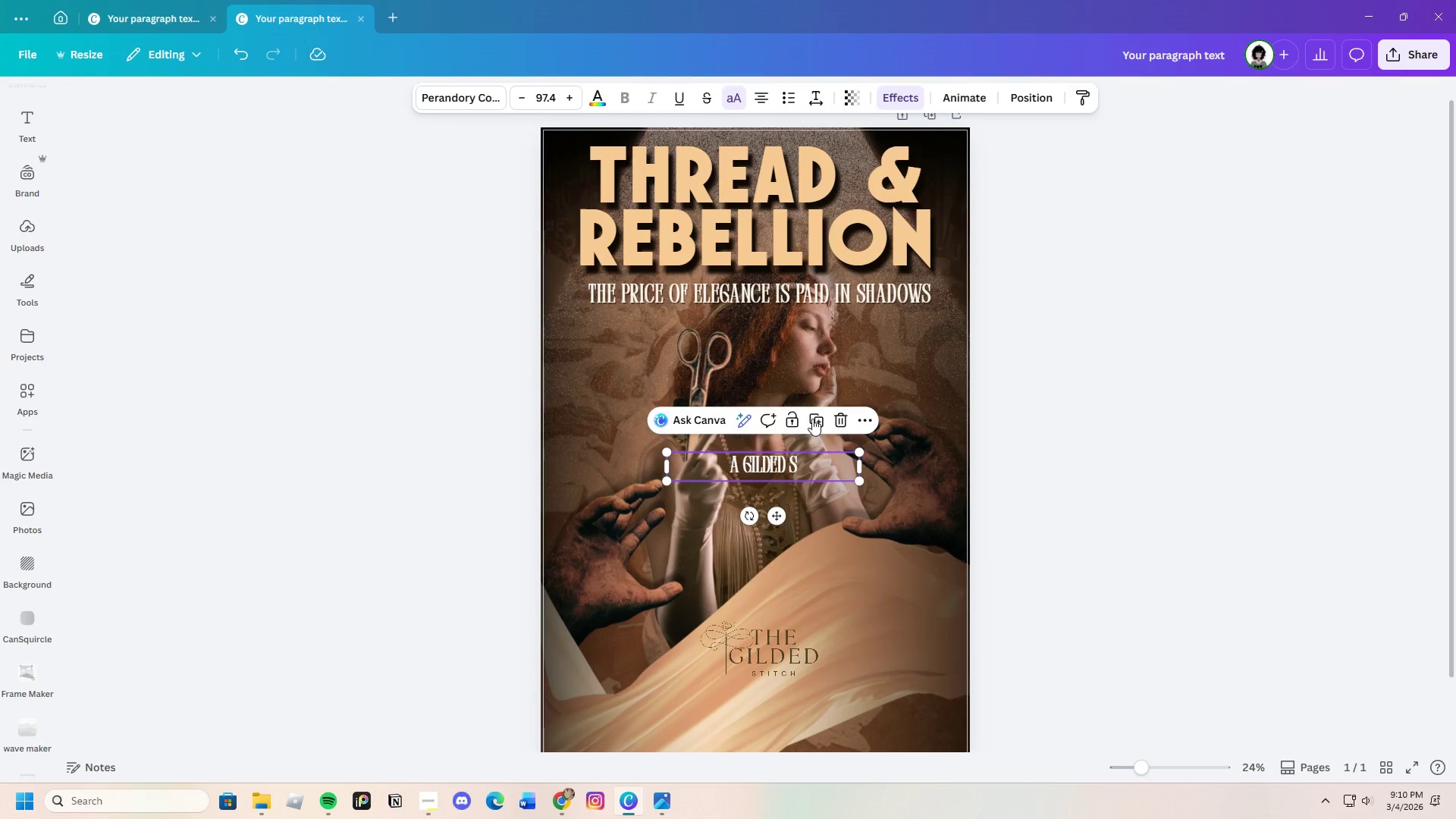 
left_click([833, 414])
 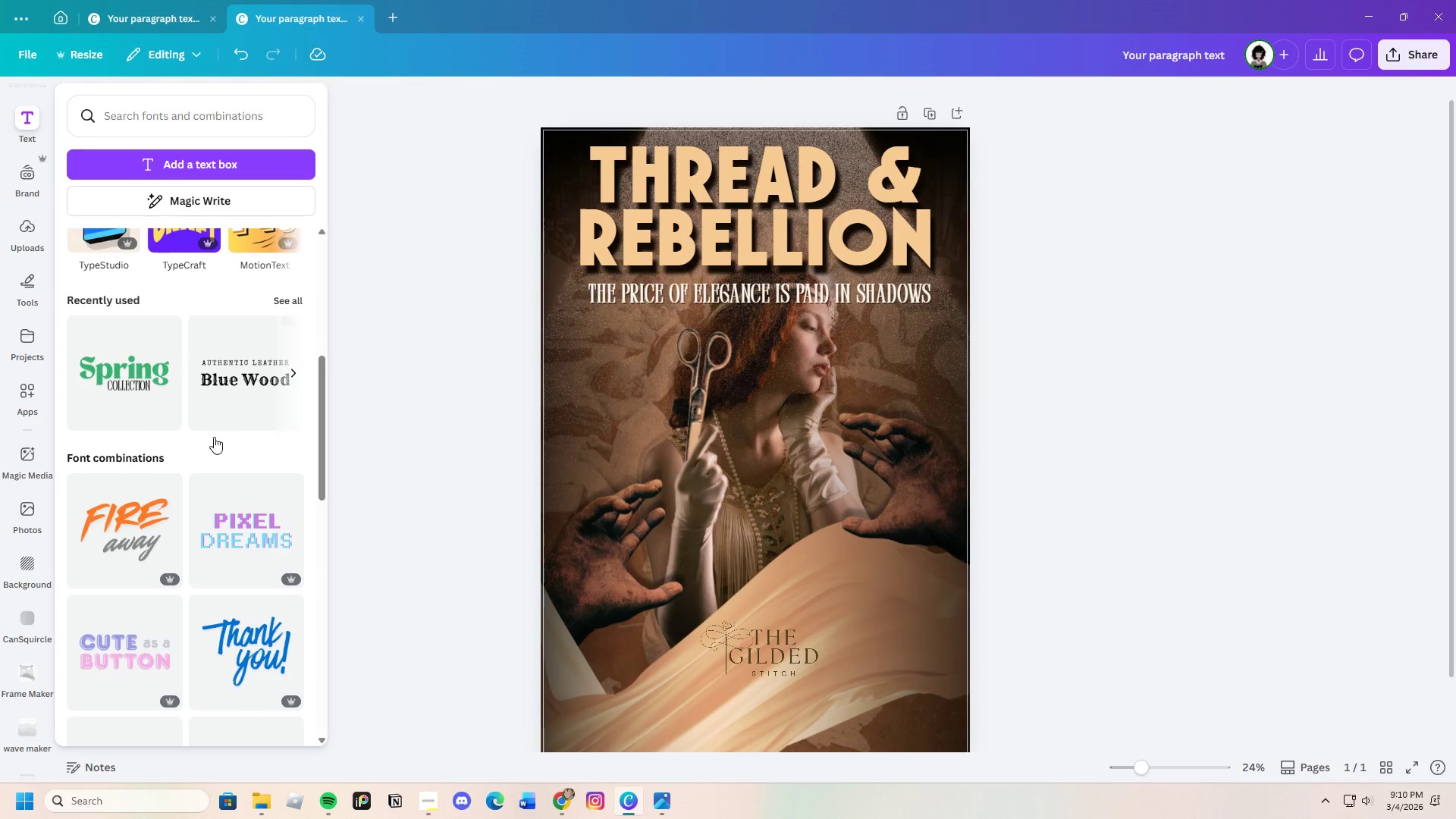 
left_click([221, 397])
 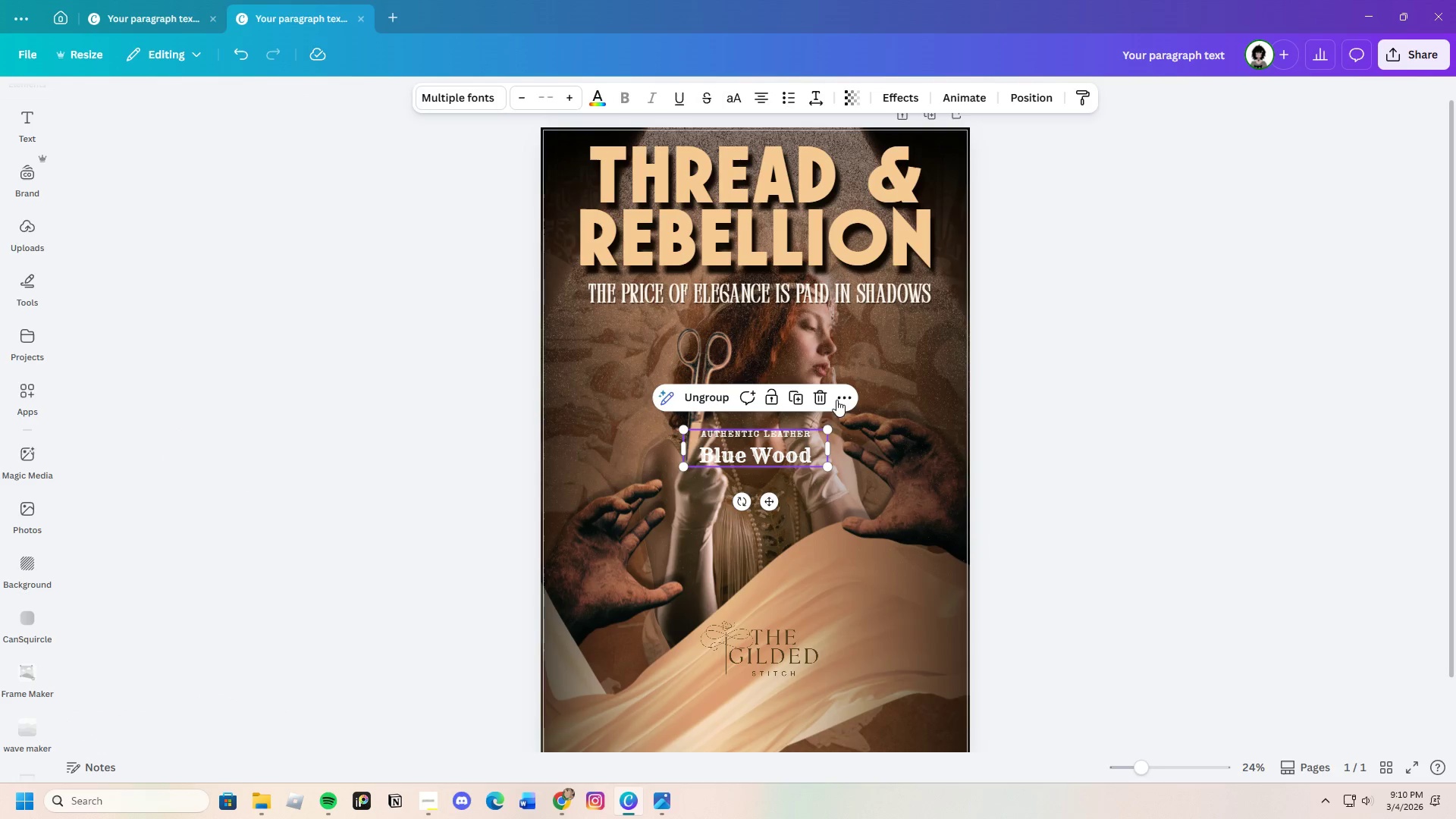 
left_click([830, 394])
 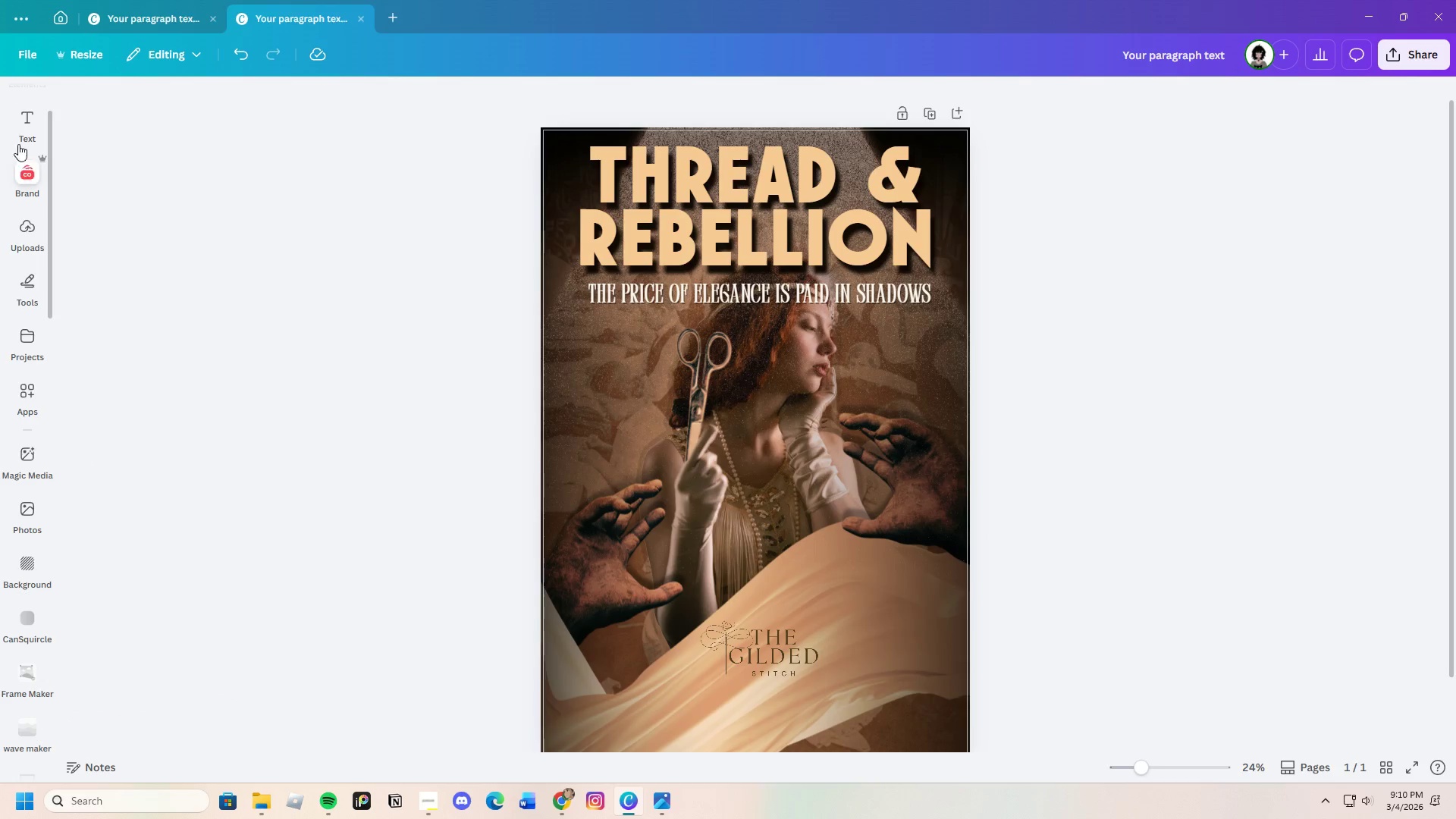 
left_click([20, 127])
 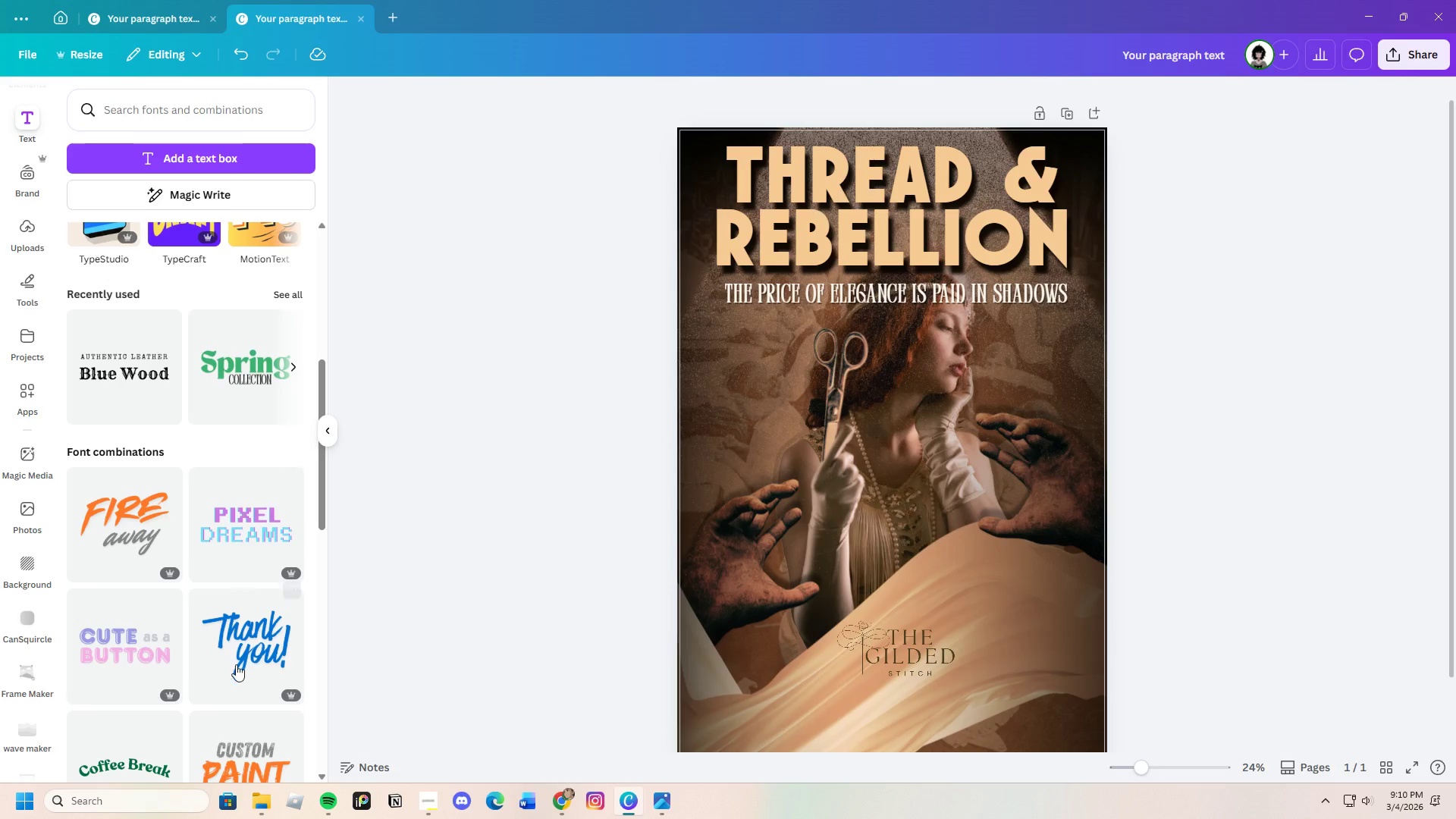 
scroll: coordinate [238, 695], scroll_direction: down, amount: 7.0
 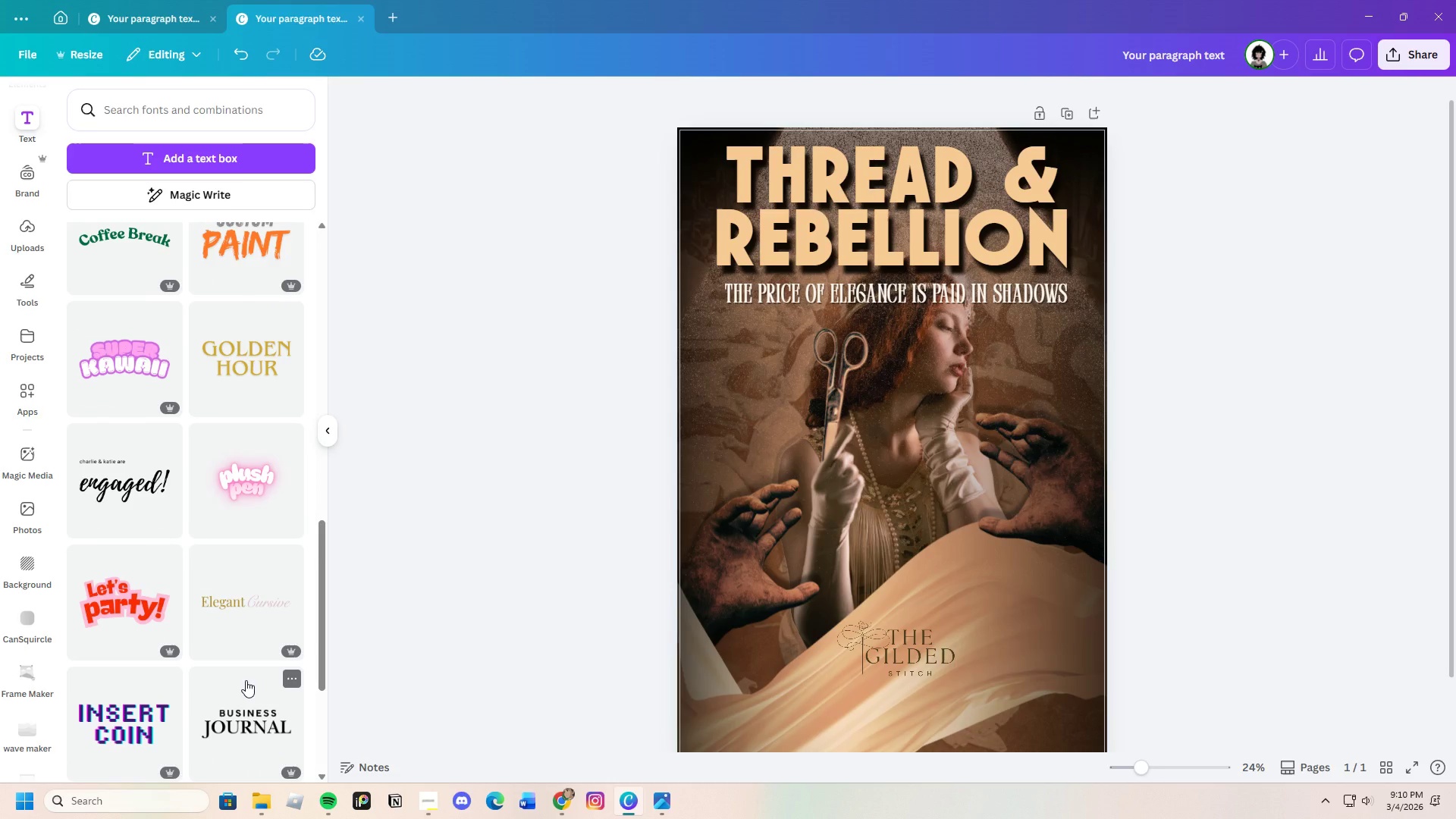 
wait(25.43)
 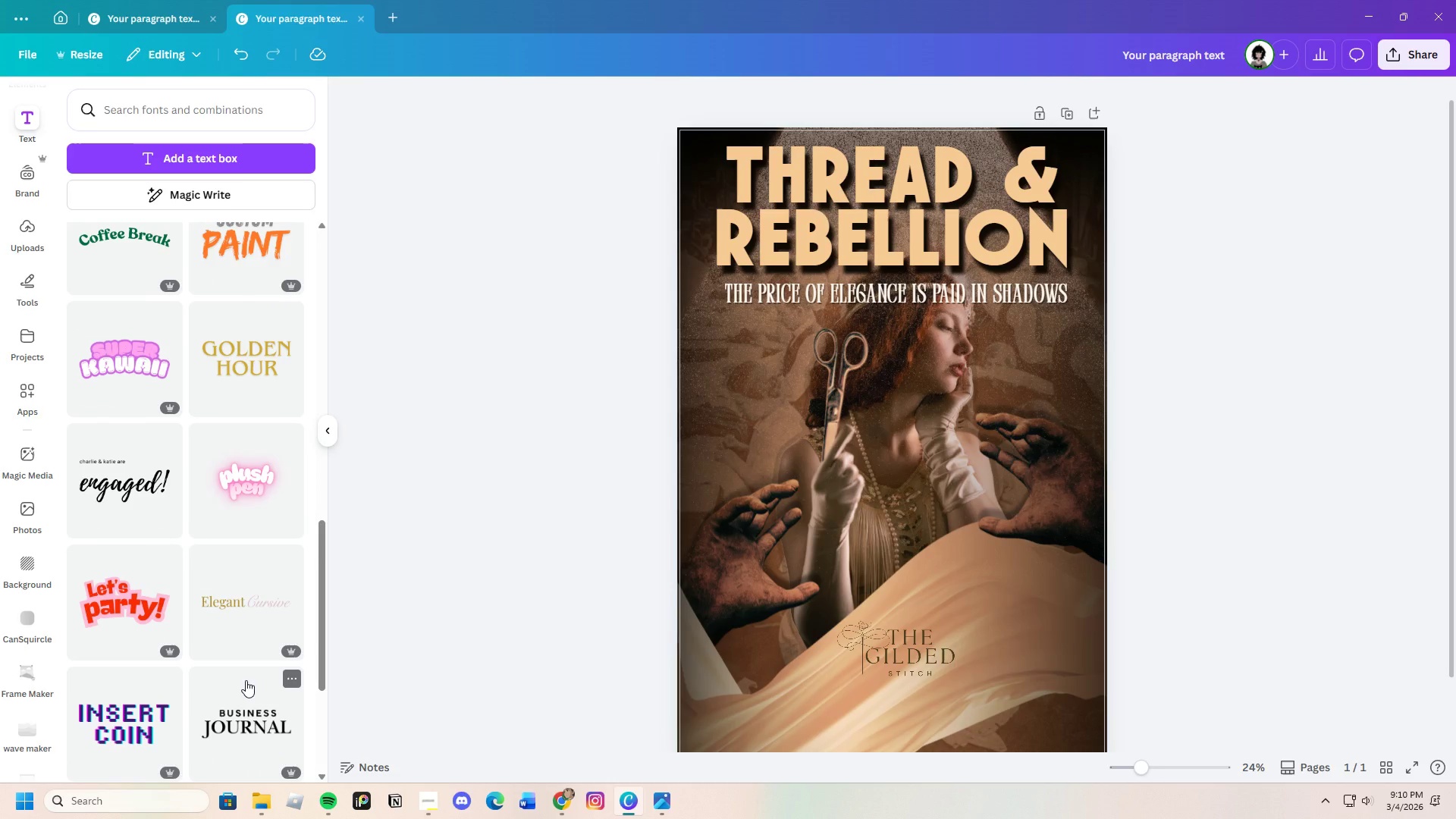 
scroll: coordinate [320, 717], scroll_direction: down, amount: 13.0
 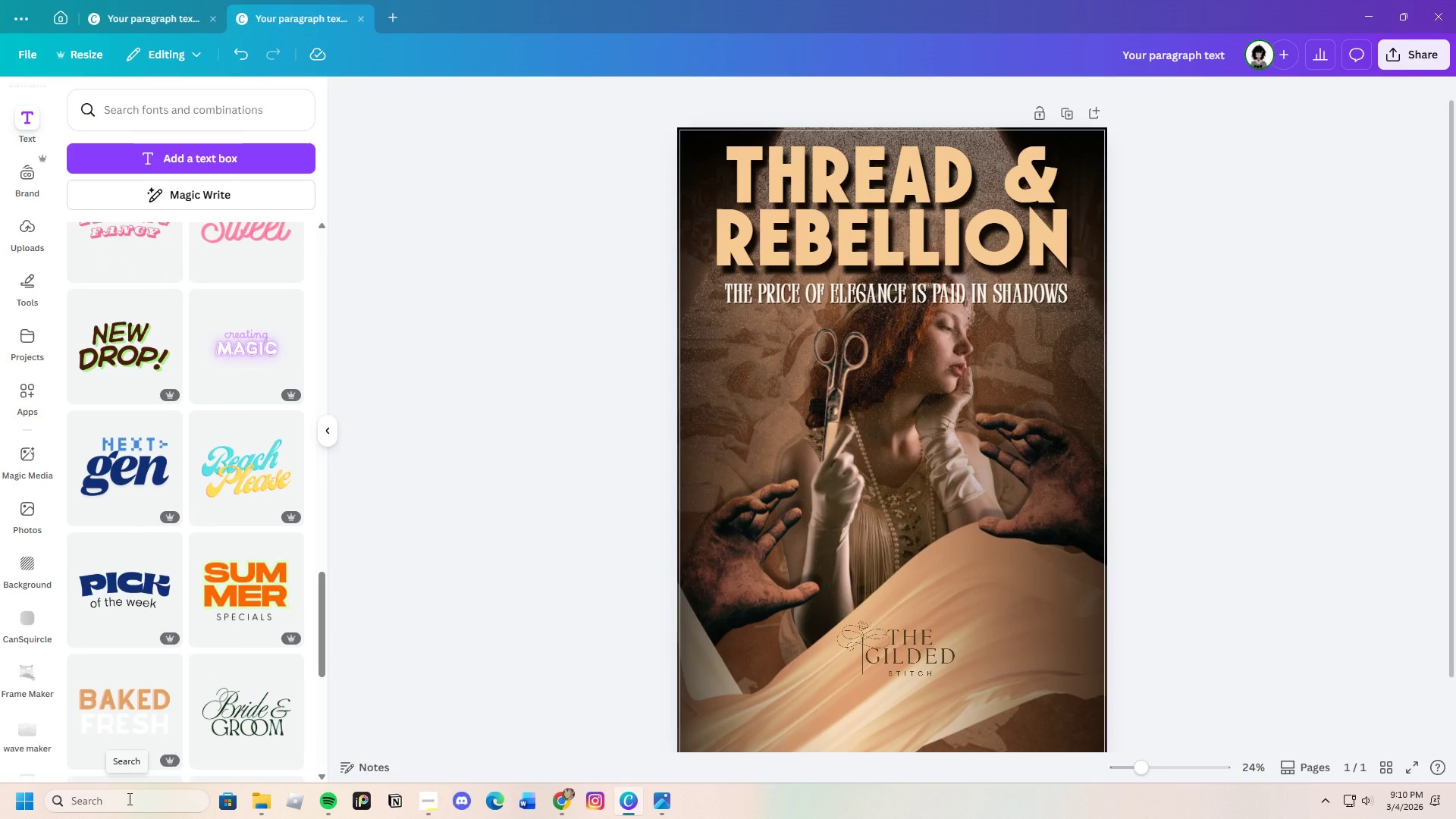 
wait(7.12)
 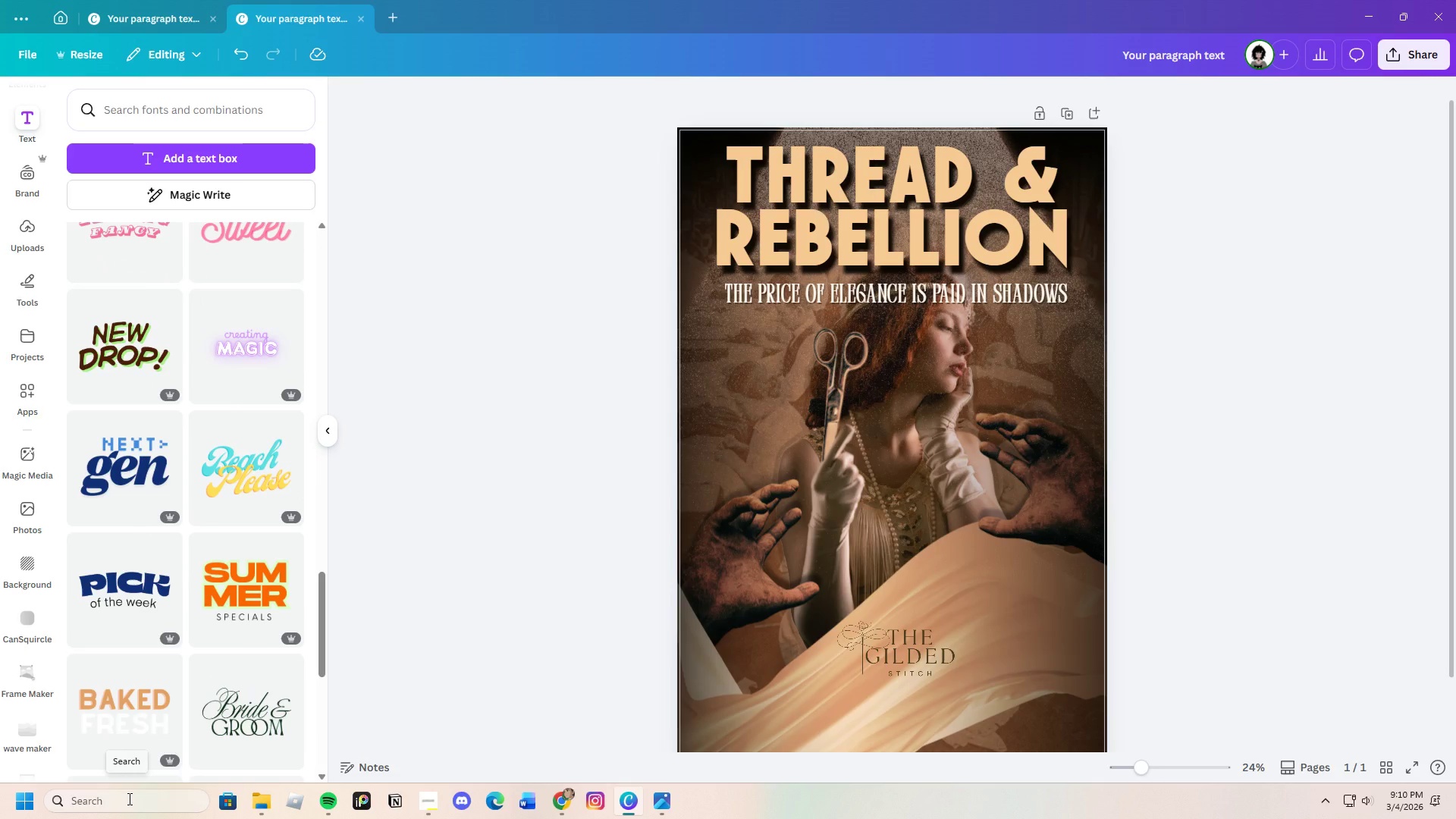 
left_click([246, 562])
 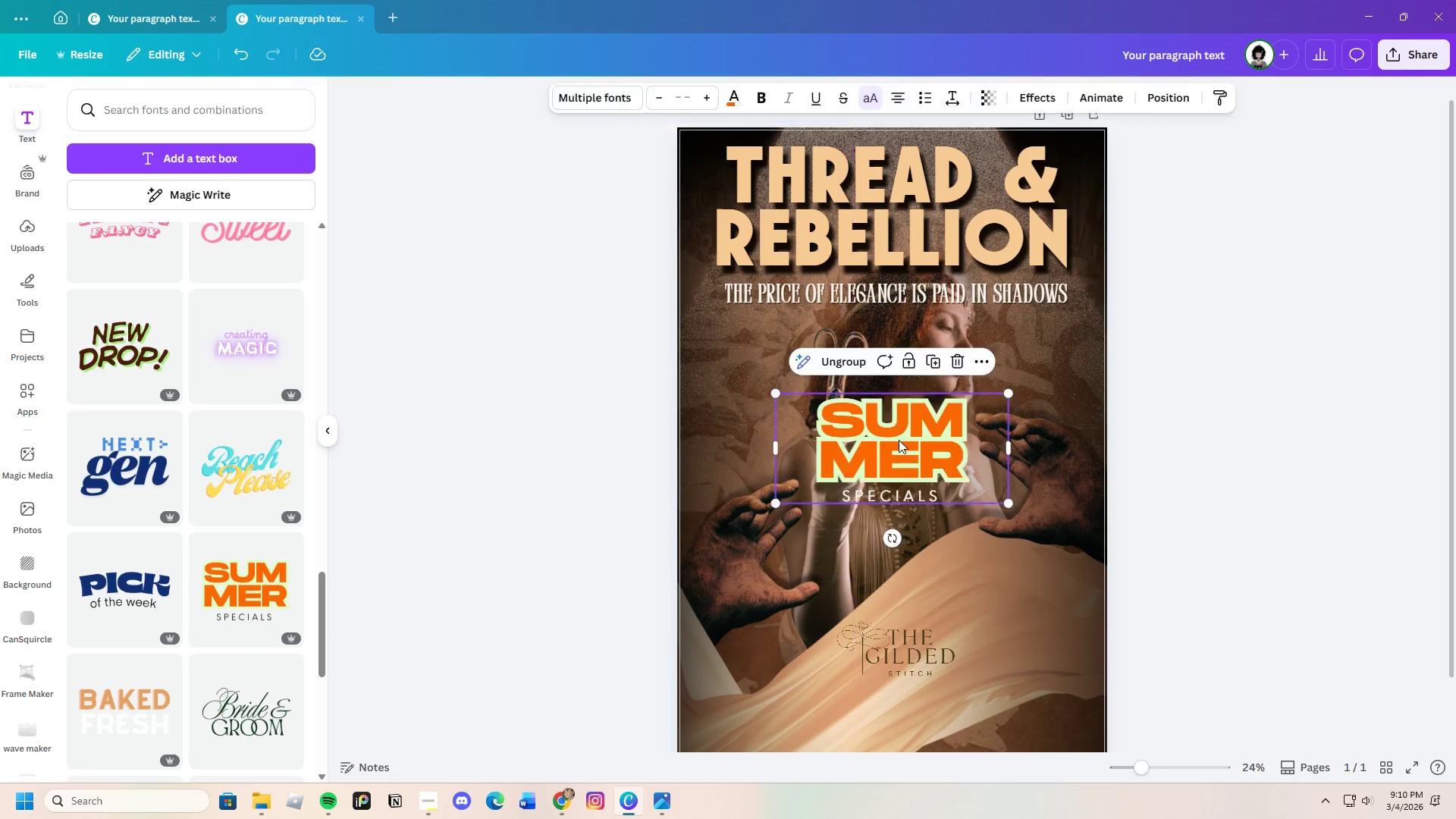 
left_click([890, 430])
 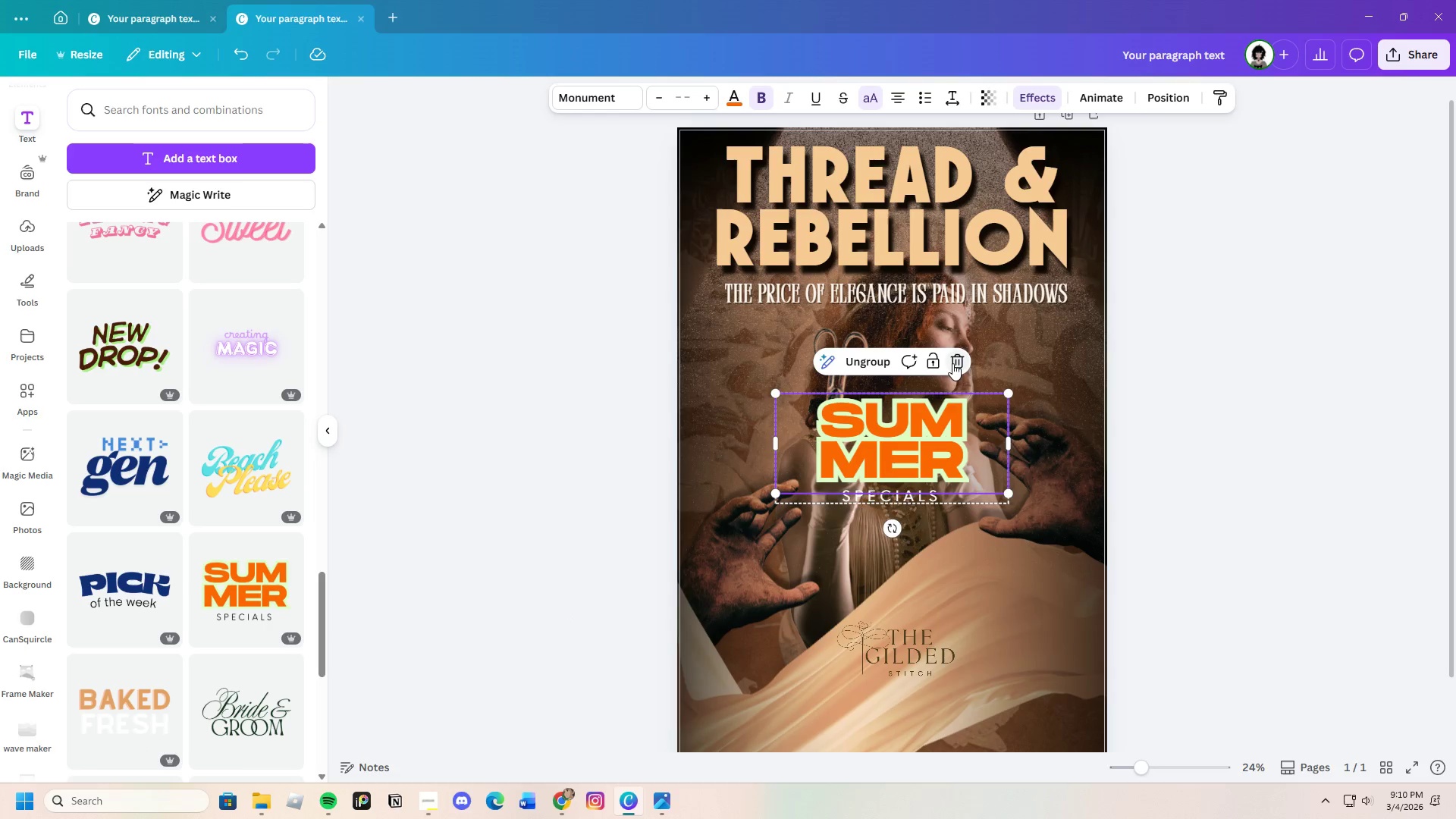 
left_click([954, 362])
 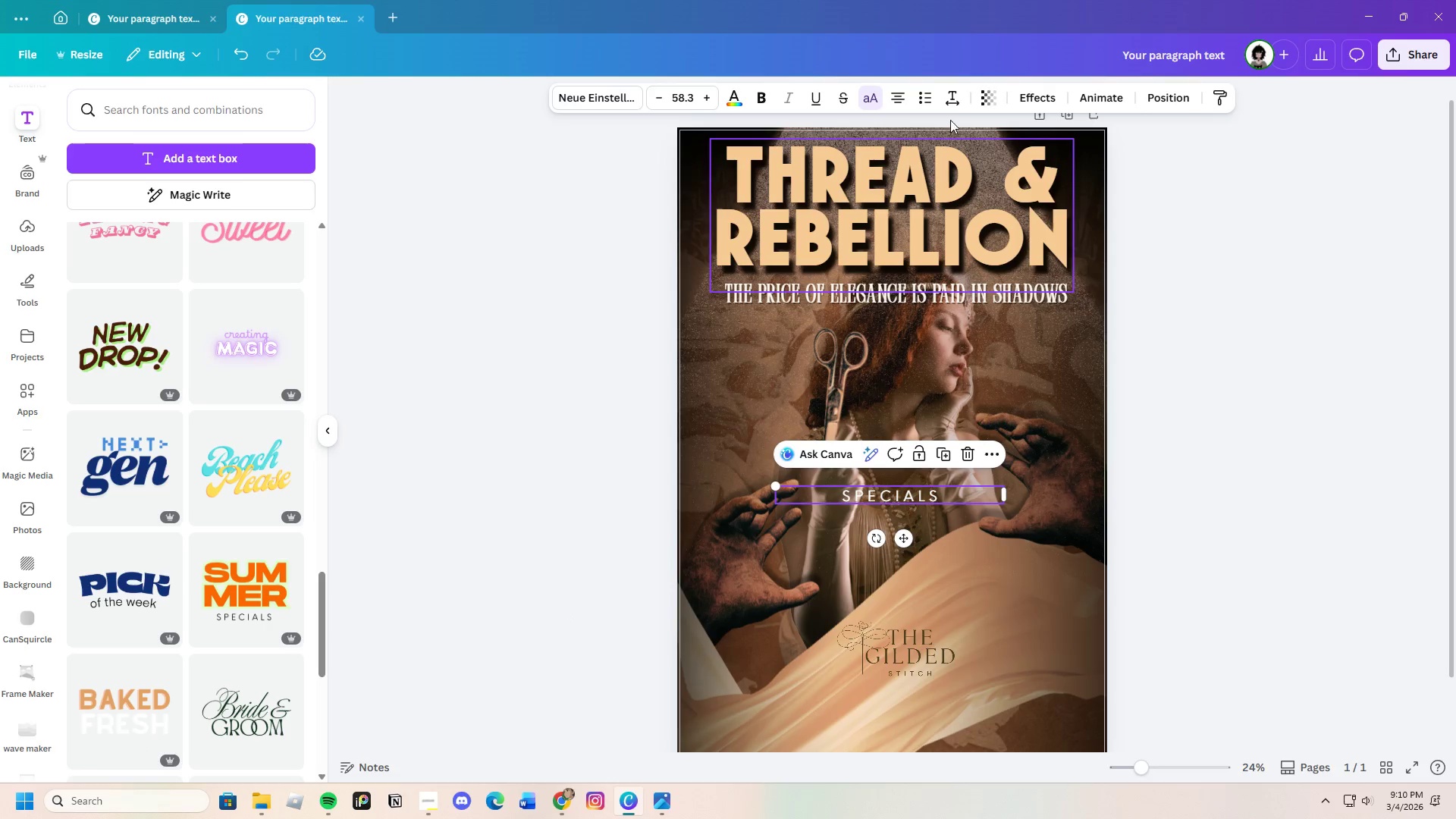 
left_click([959, 100])
 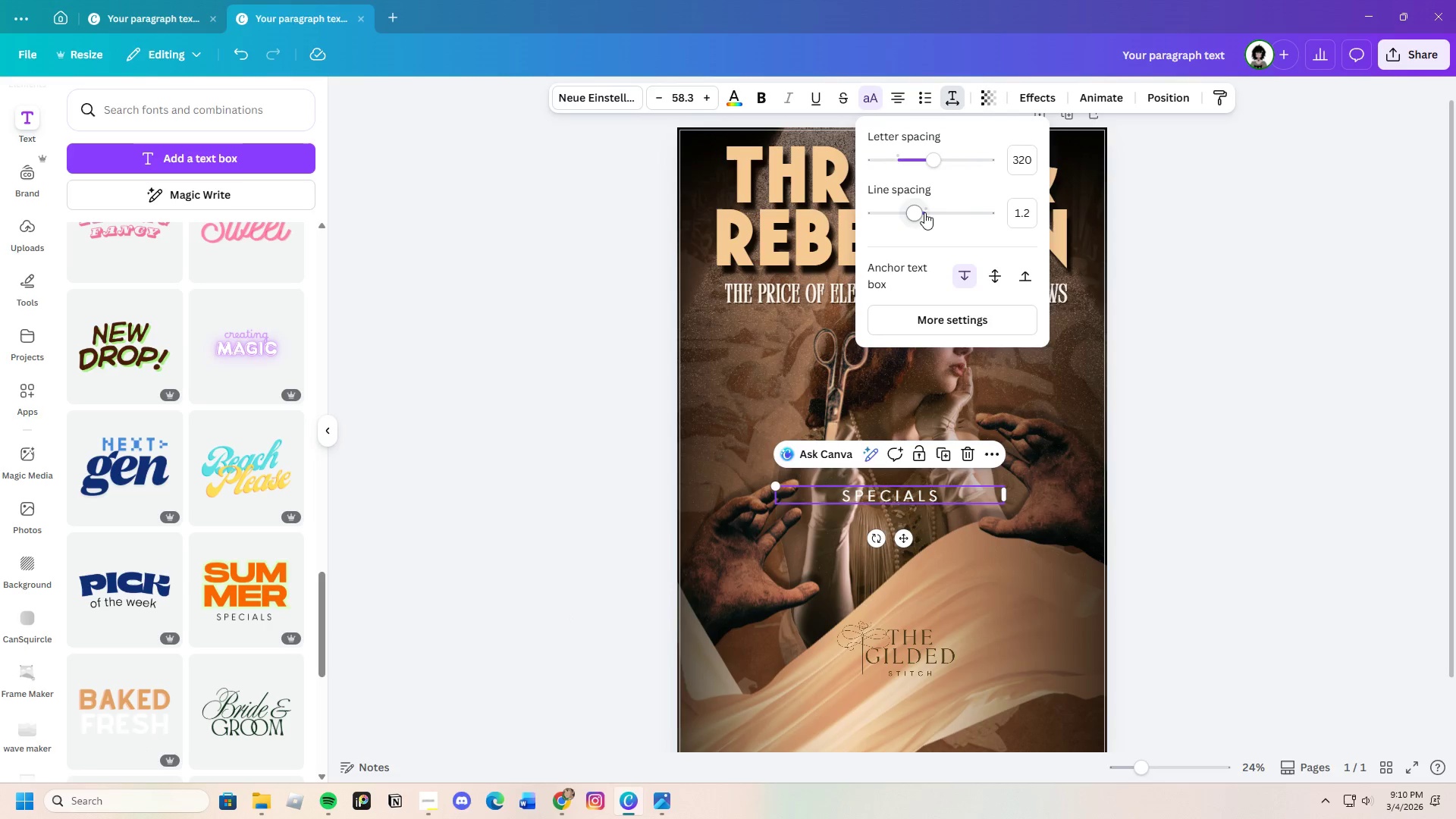 
left_click_drag(start_coordinate=[920, 212], to_coordinate=[902, 218])
 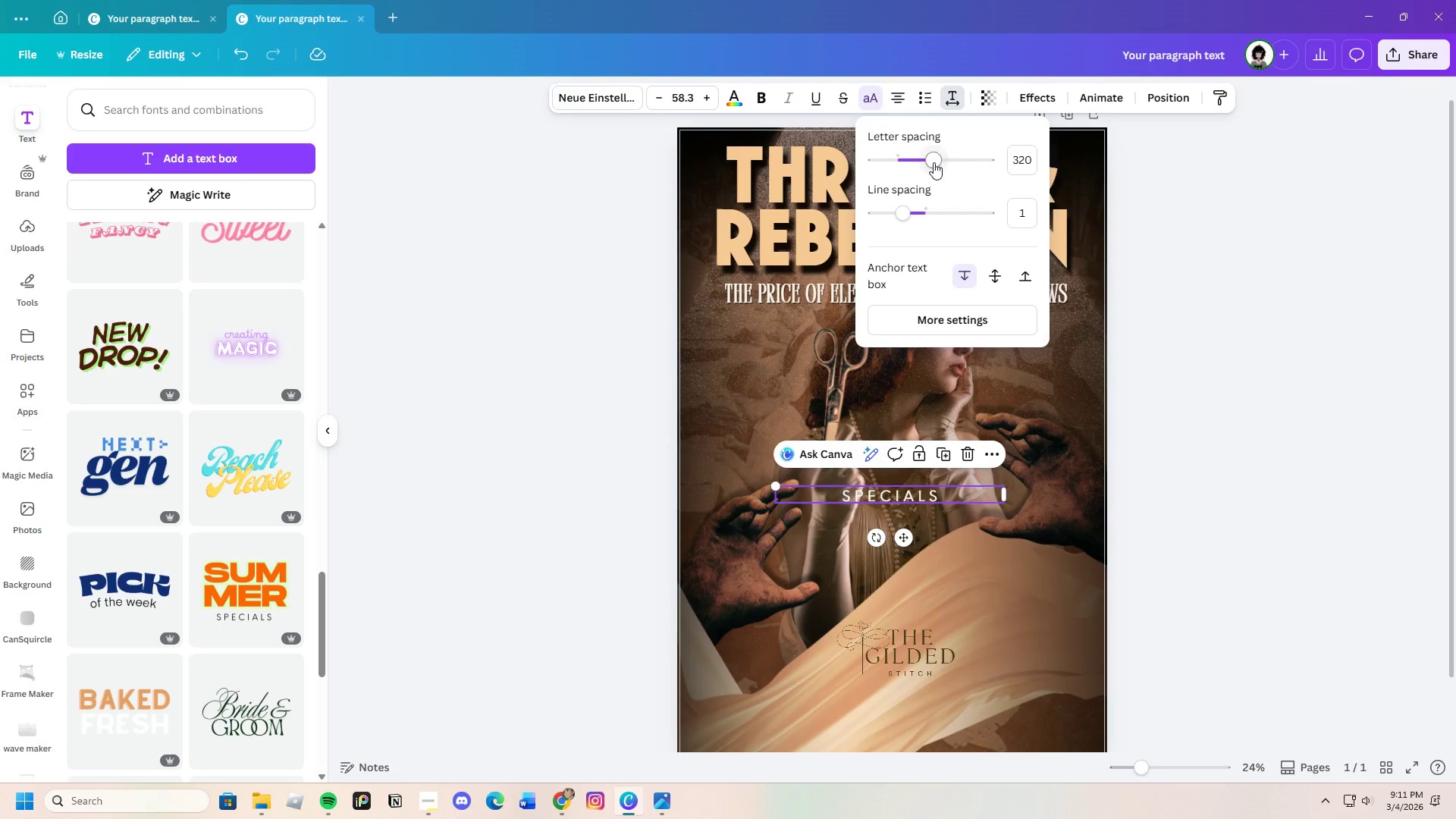 
left_click_drag(start_coordinate=[934, 162], to_coordinate=[910, 171])
 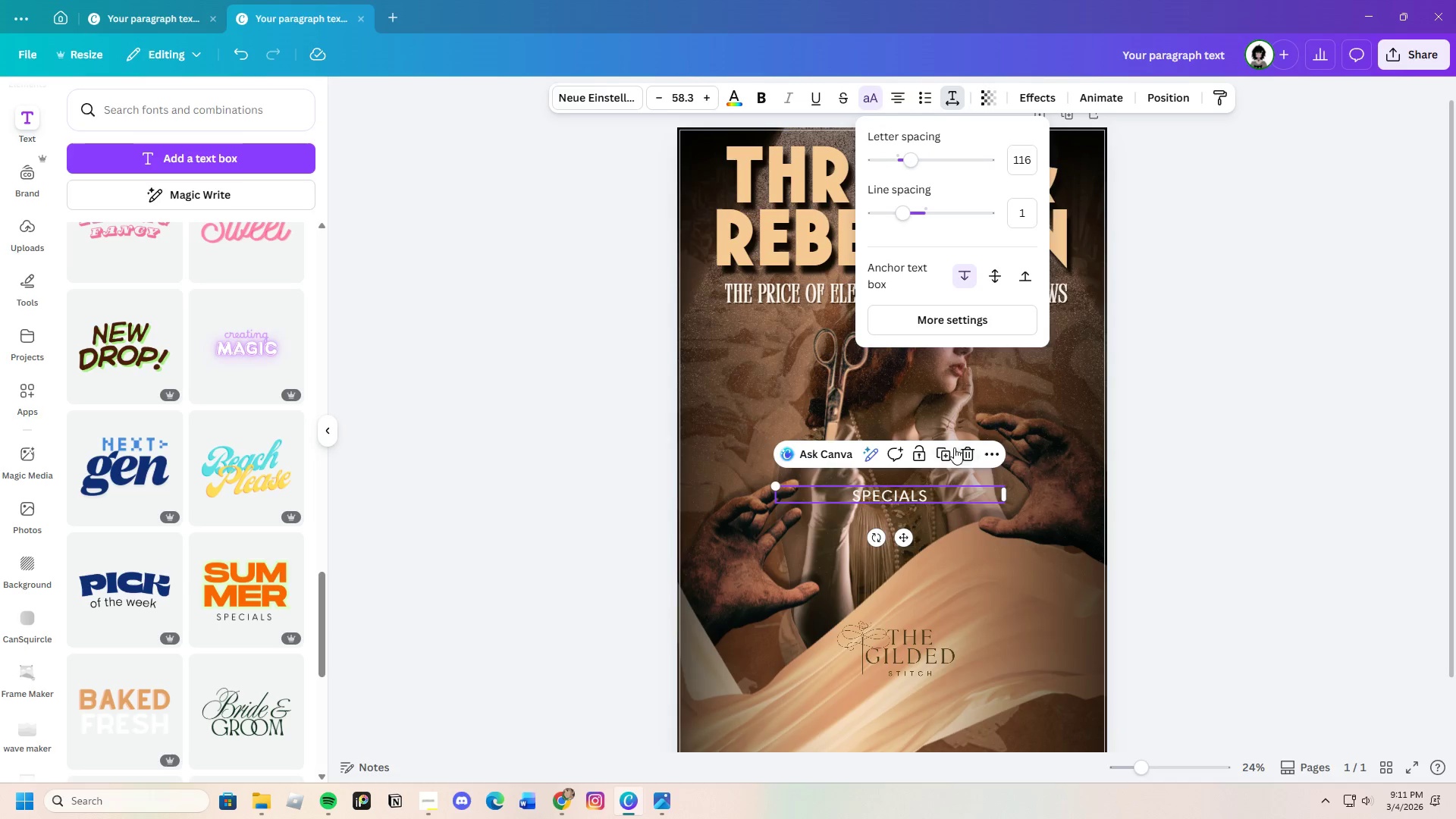 
left_click([967, 451])
 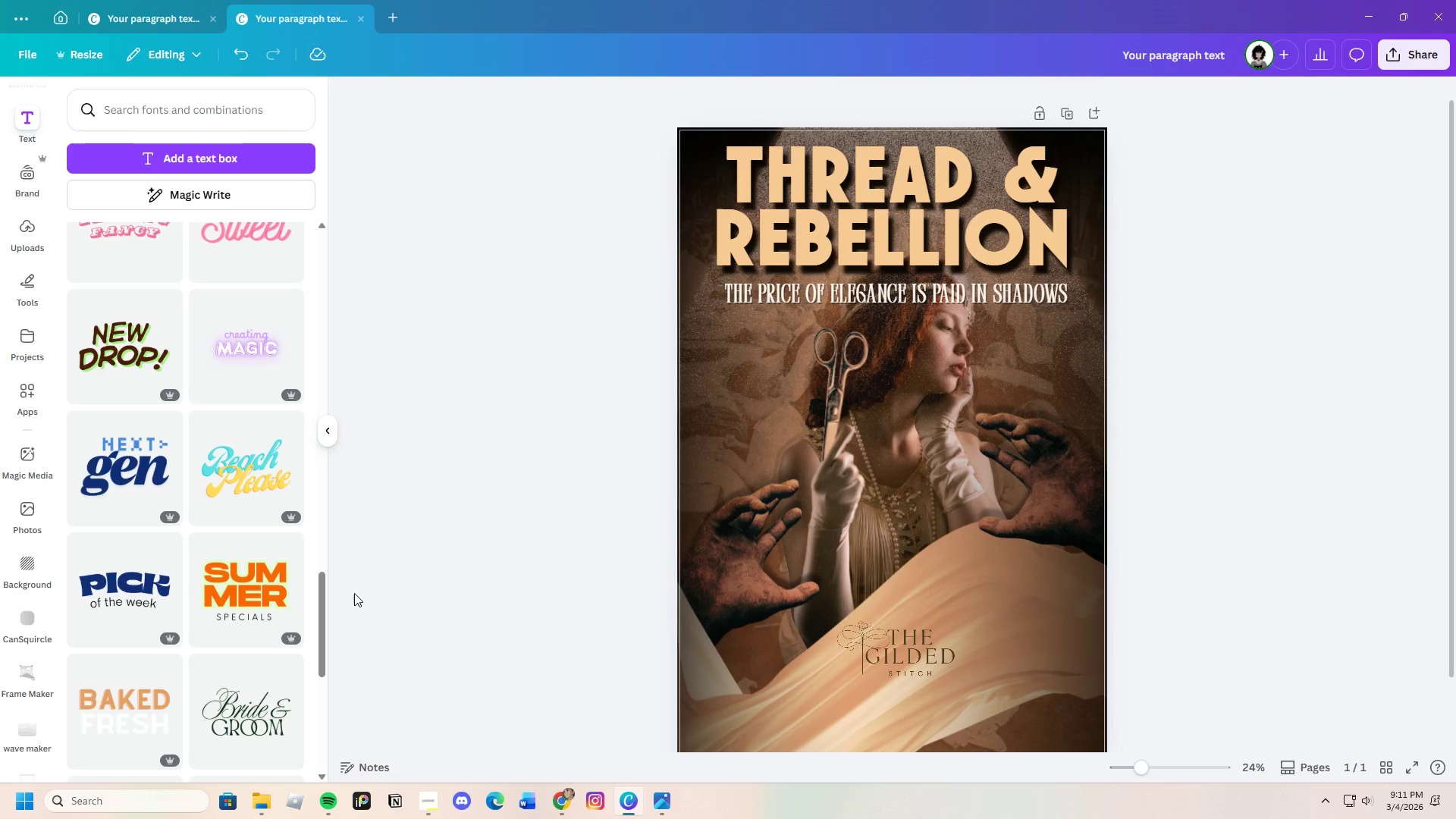 
scroll: coordinate [209, 636], scroll_direction: down, amount: 11.0
 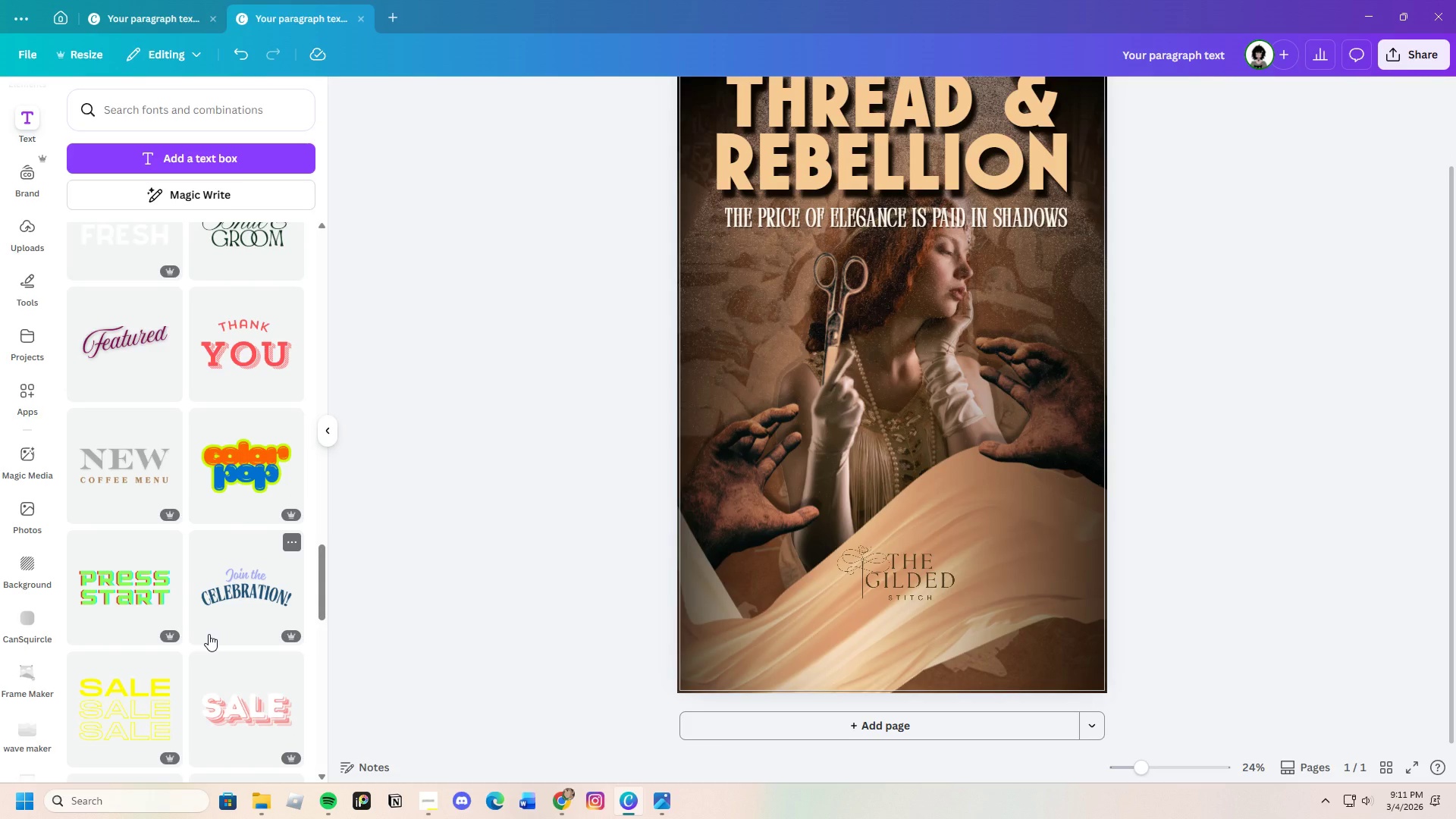 
wait(6.7)
 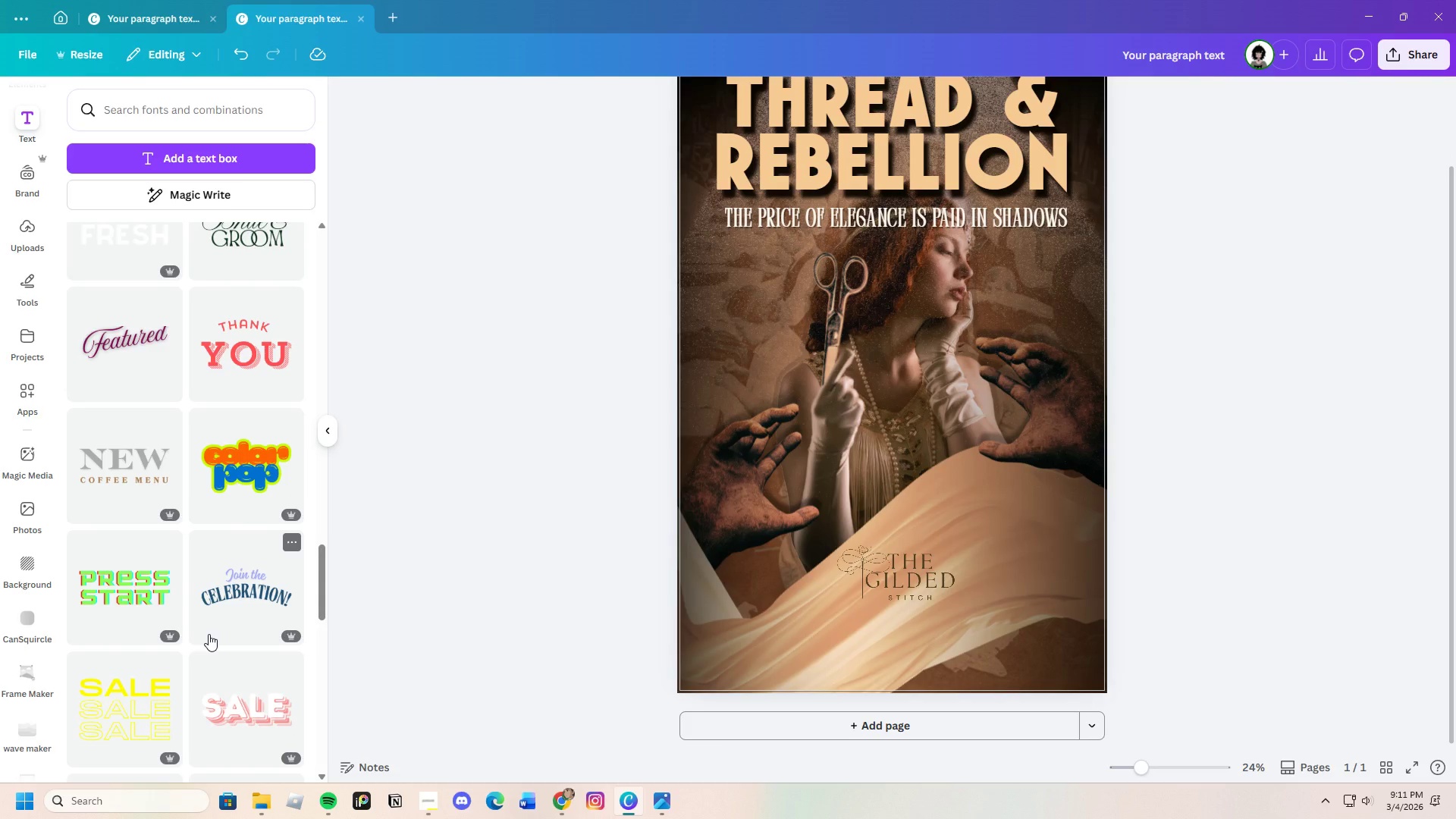 
scroll: coordinate [218, 657], scroll_direction: down, amount: 16.0
 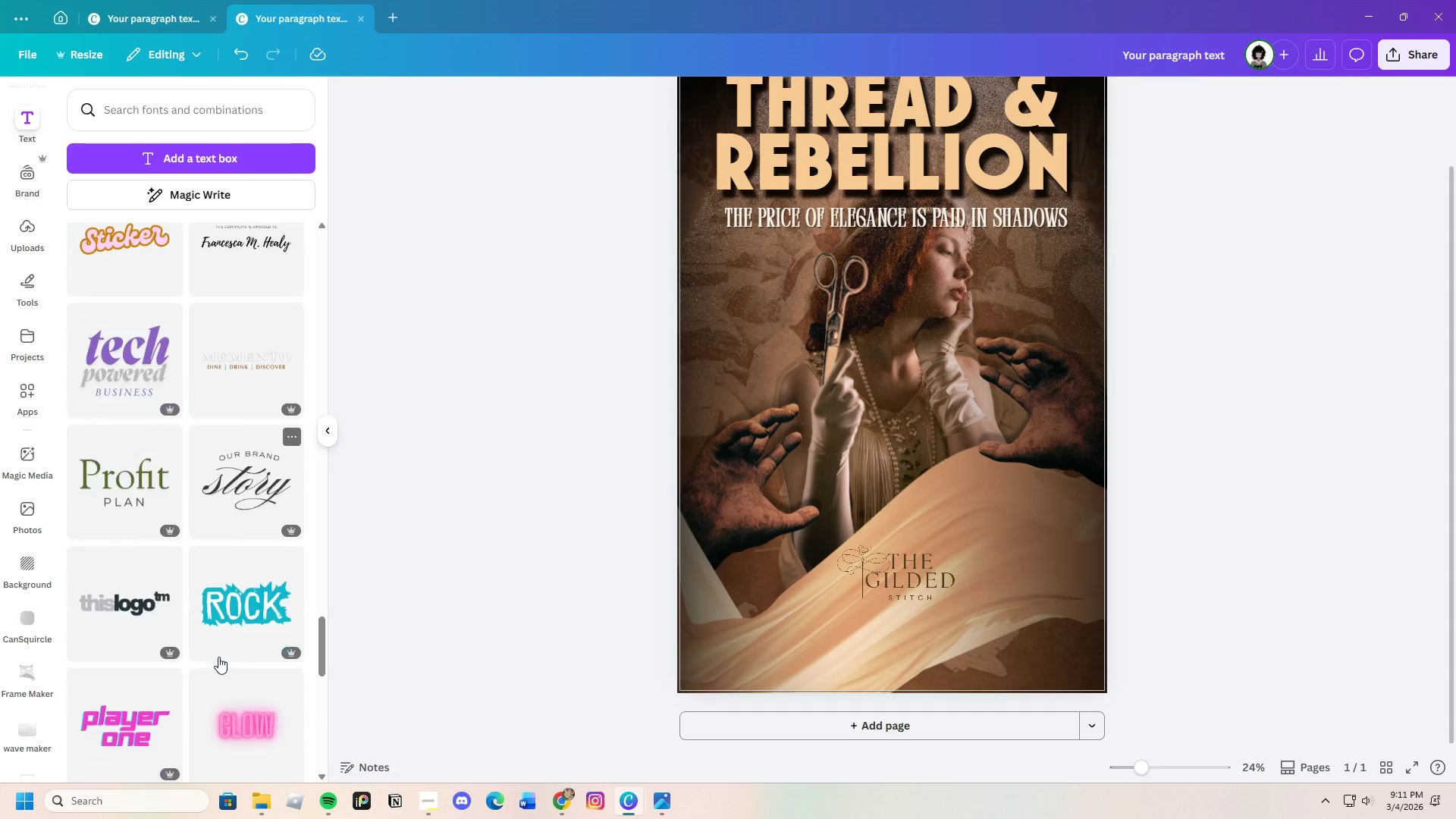 
mouse_move([219, 629])
 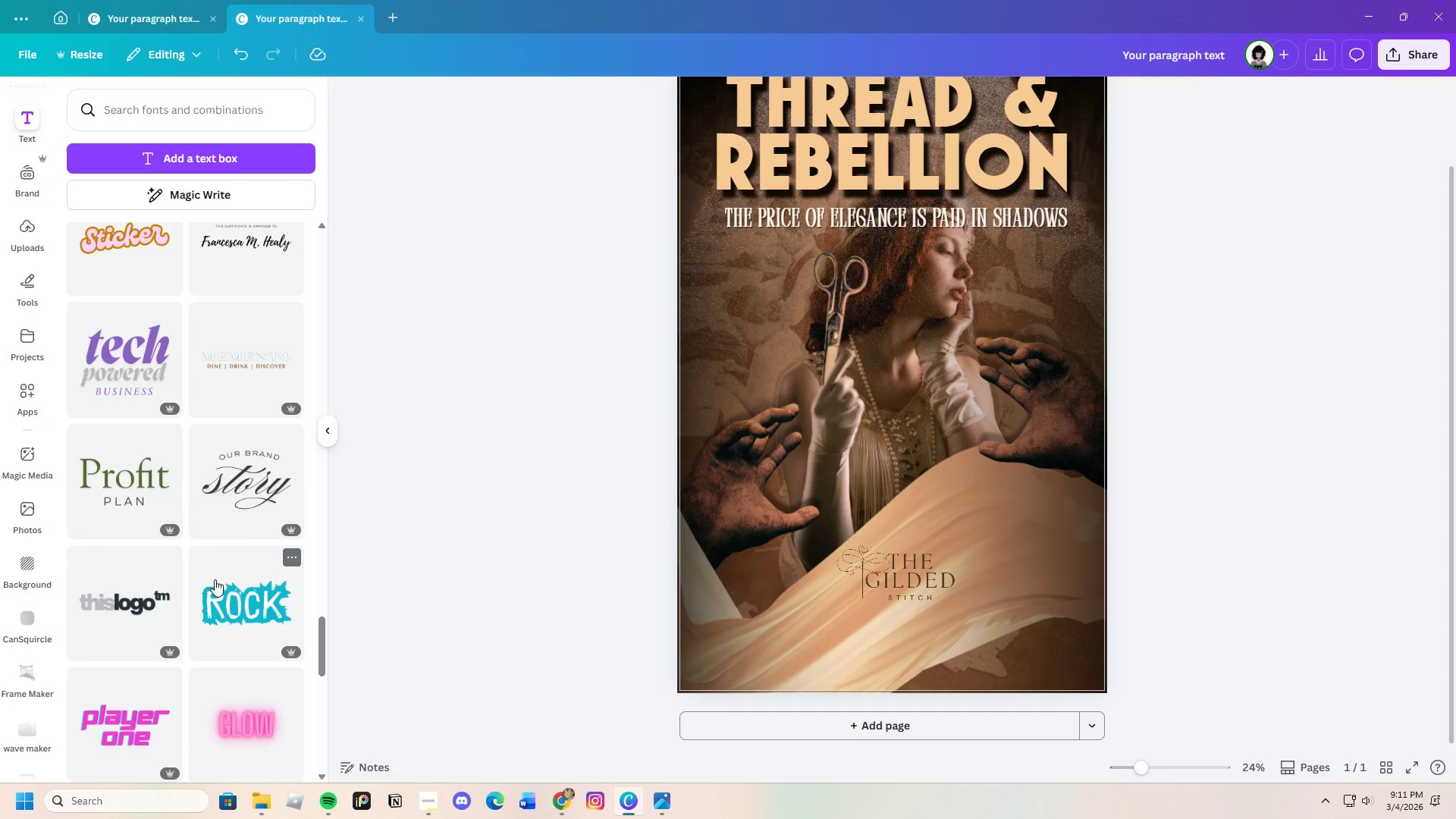 
scroll: coordinate [213, 582], scroll_direction: down, amount: 31.0
 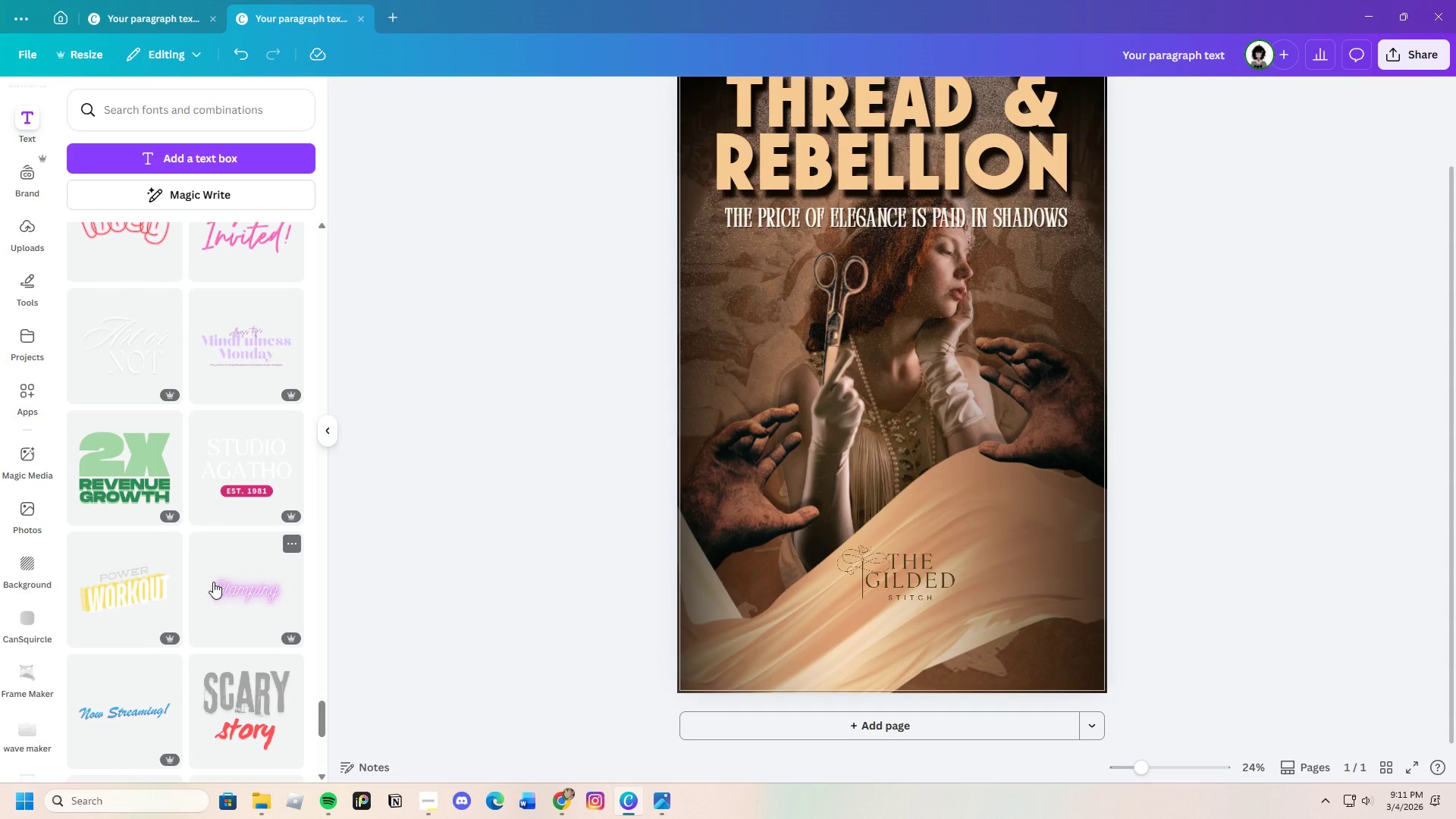 
wait(9.27)
 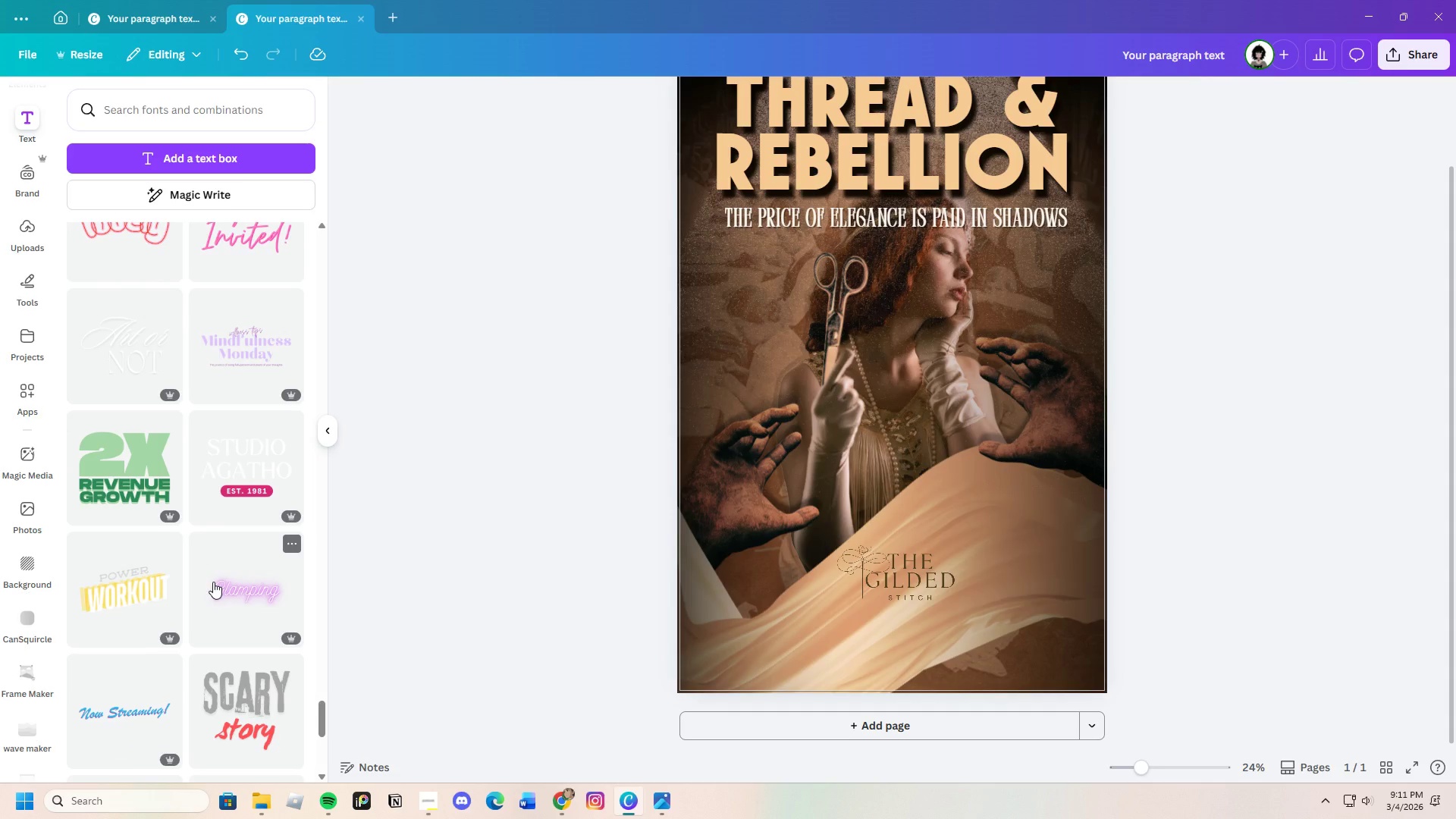 
scroll: coordinate [226, 582], scroll_direction: down, amount: 17.0
 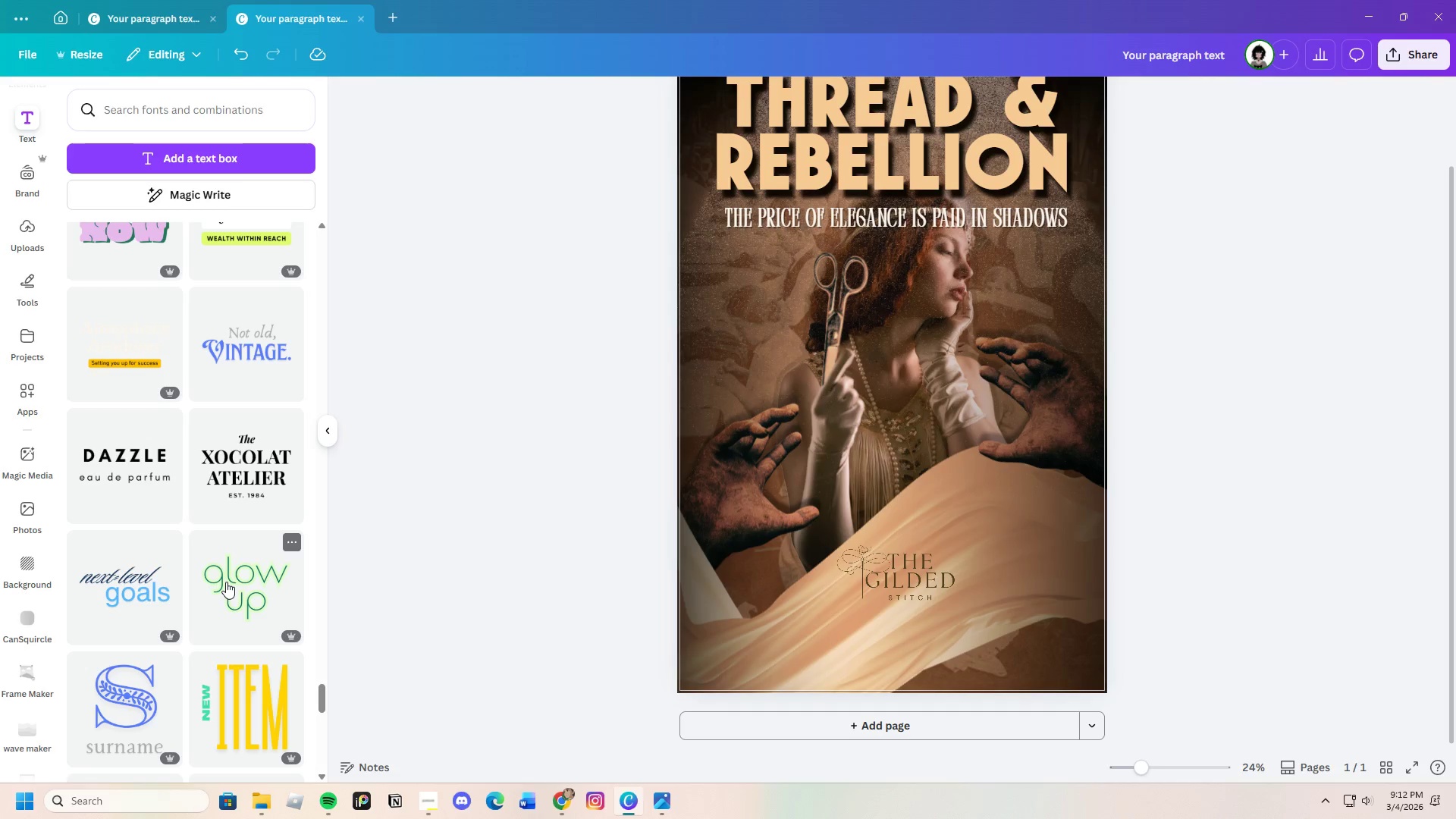 
wait(12.47)
 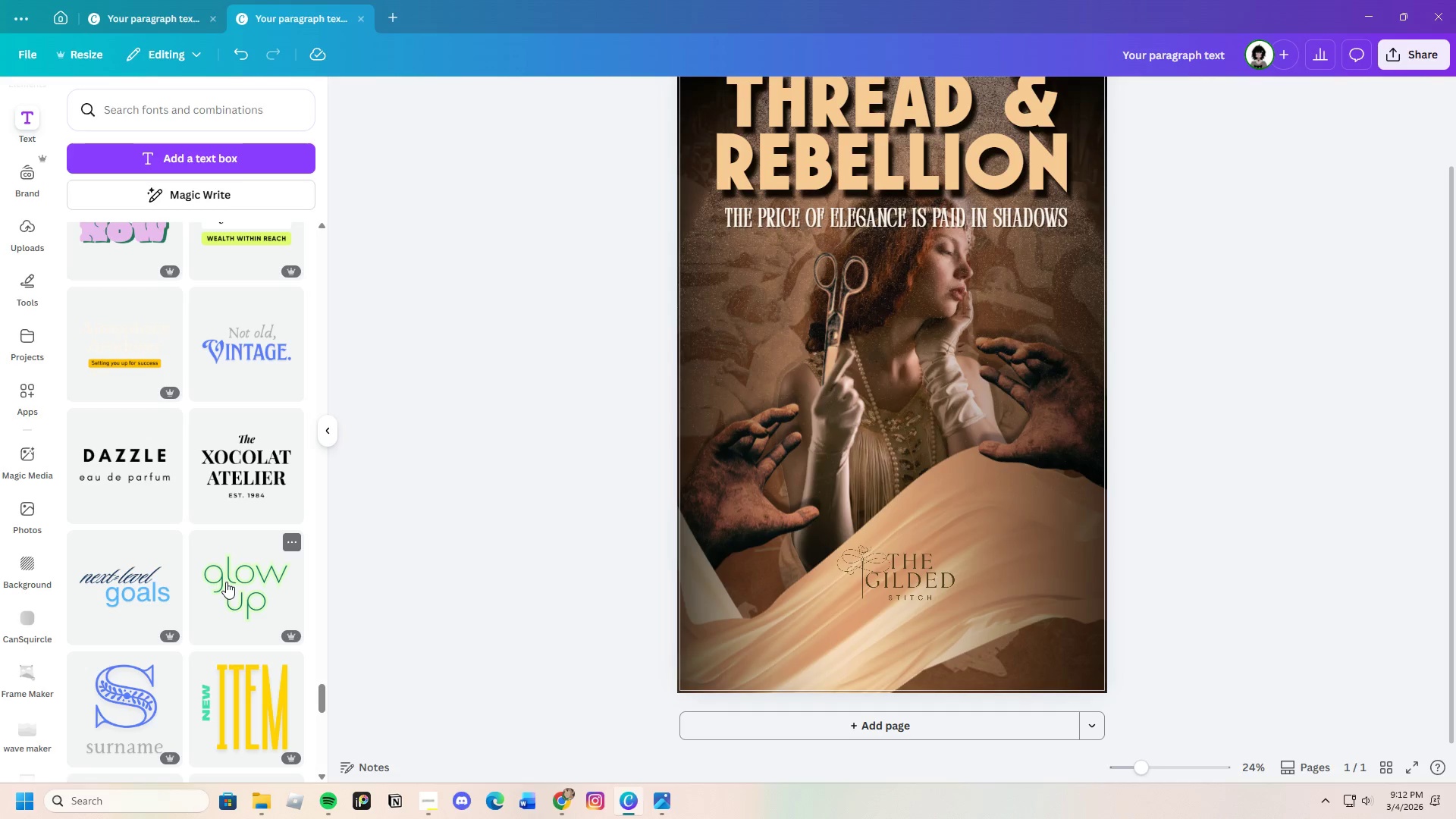 
scroll: coordinate [193, 574], scroll_direction: down, amount: 18.0
 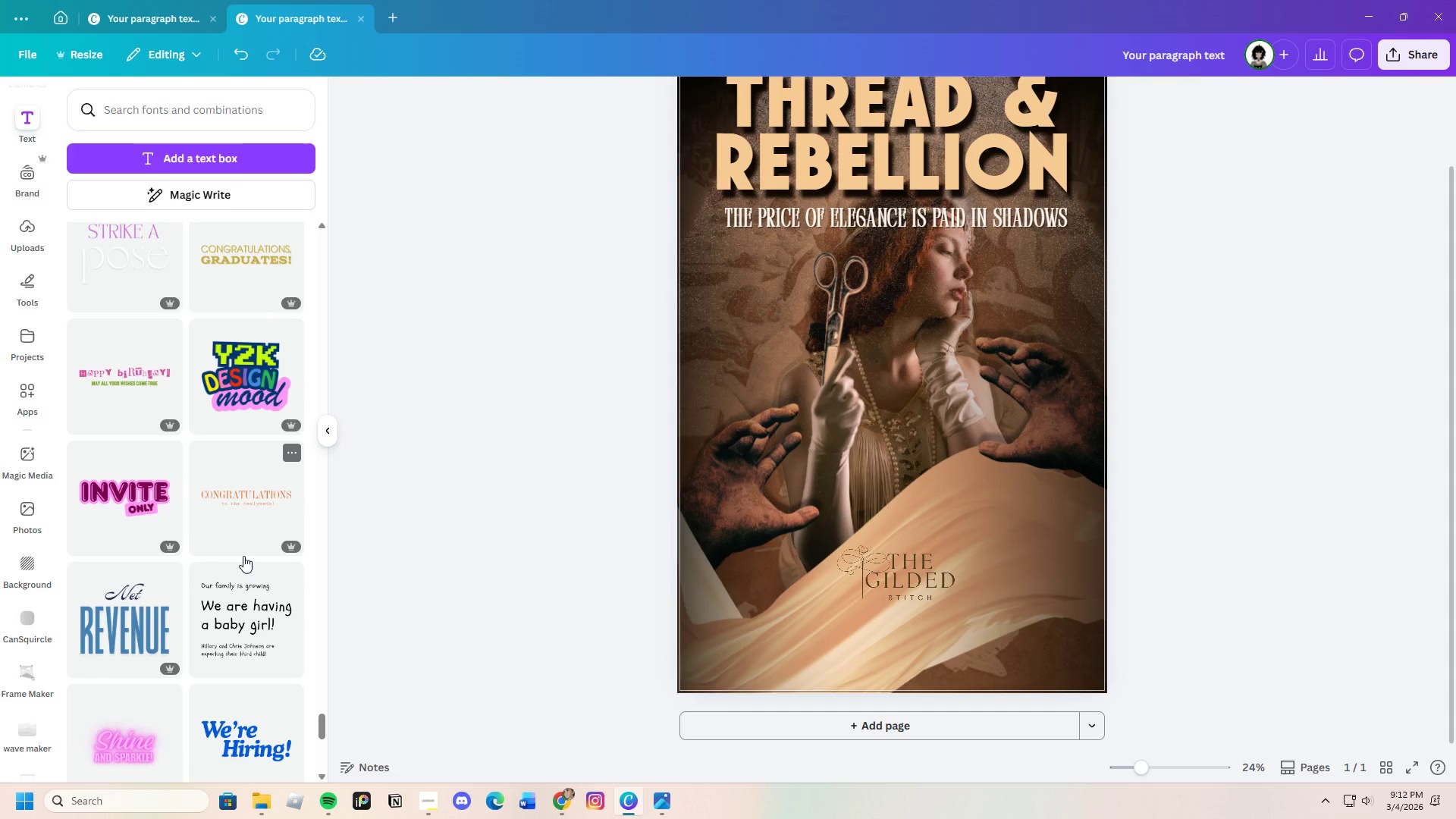 
wait(5.3)
 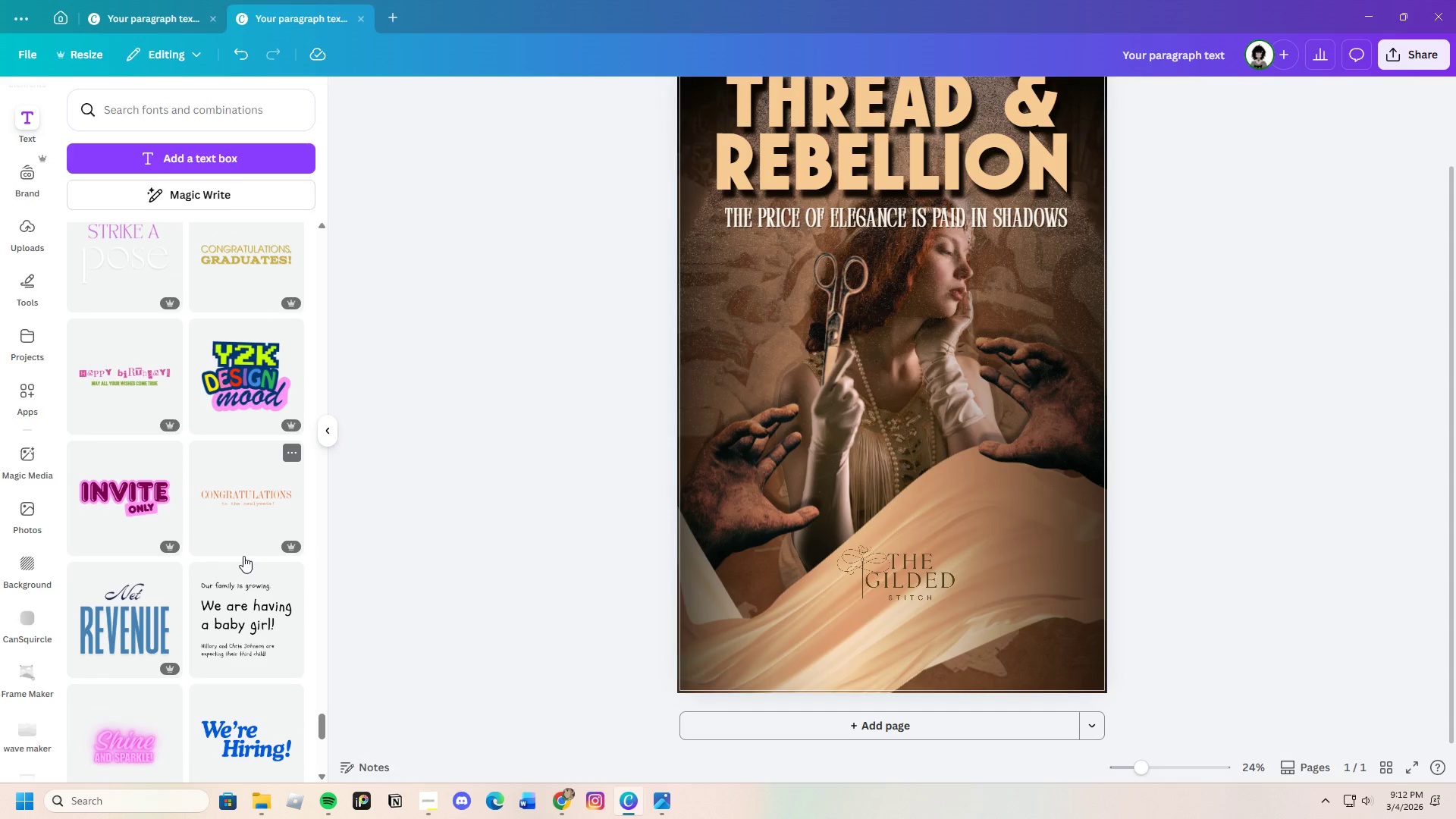 
scroll: coordinate [236, 578], scroll_direction: down, amount: 11.0
 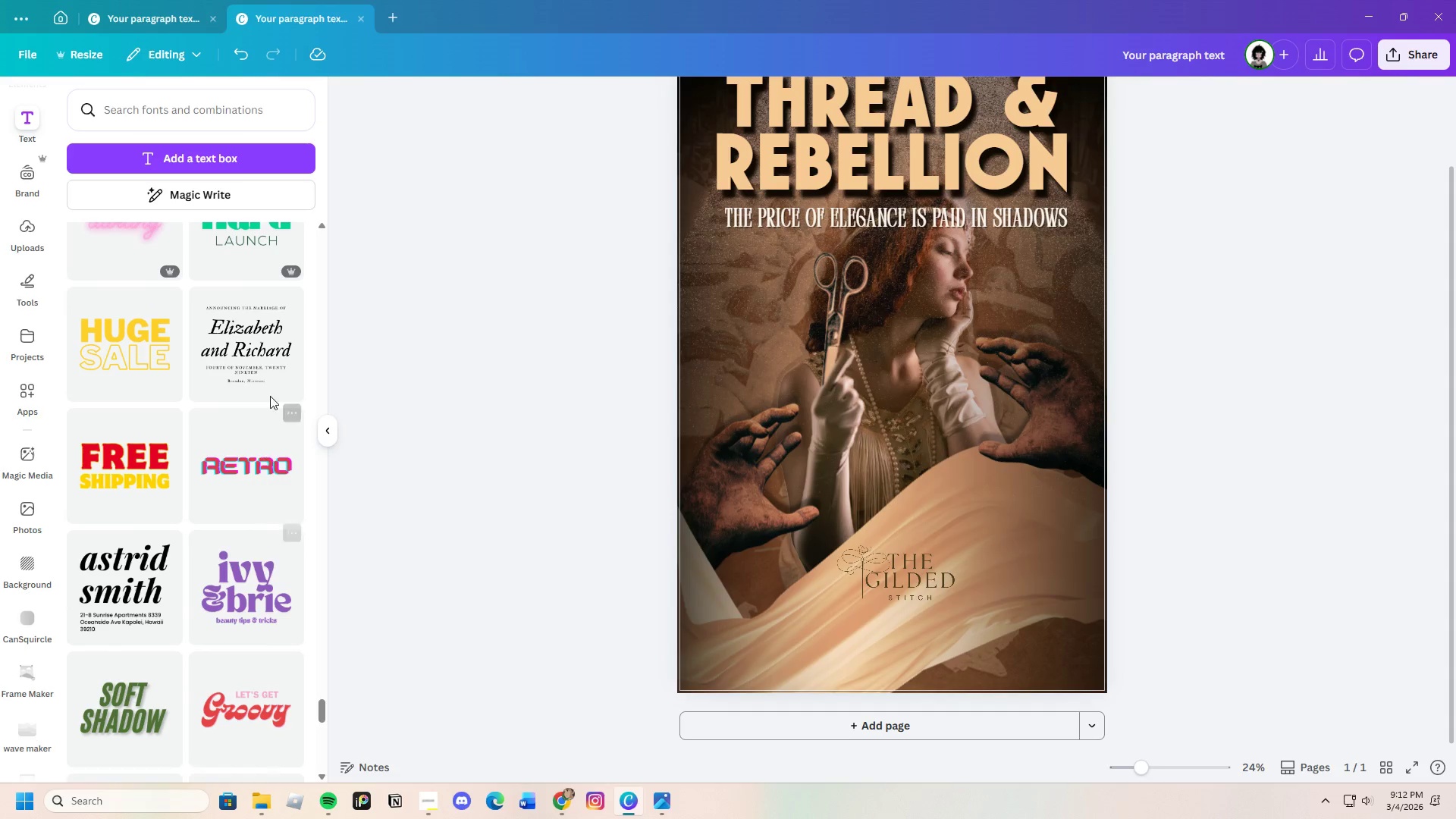 
left_click([253, 330])
 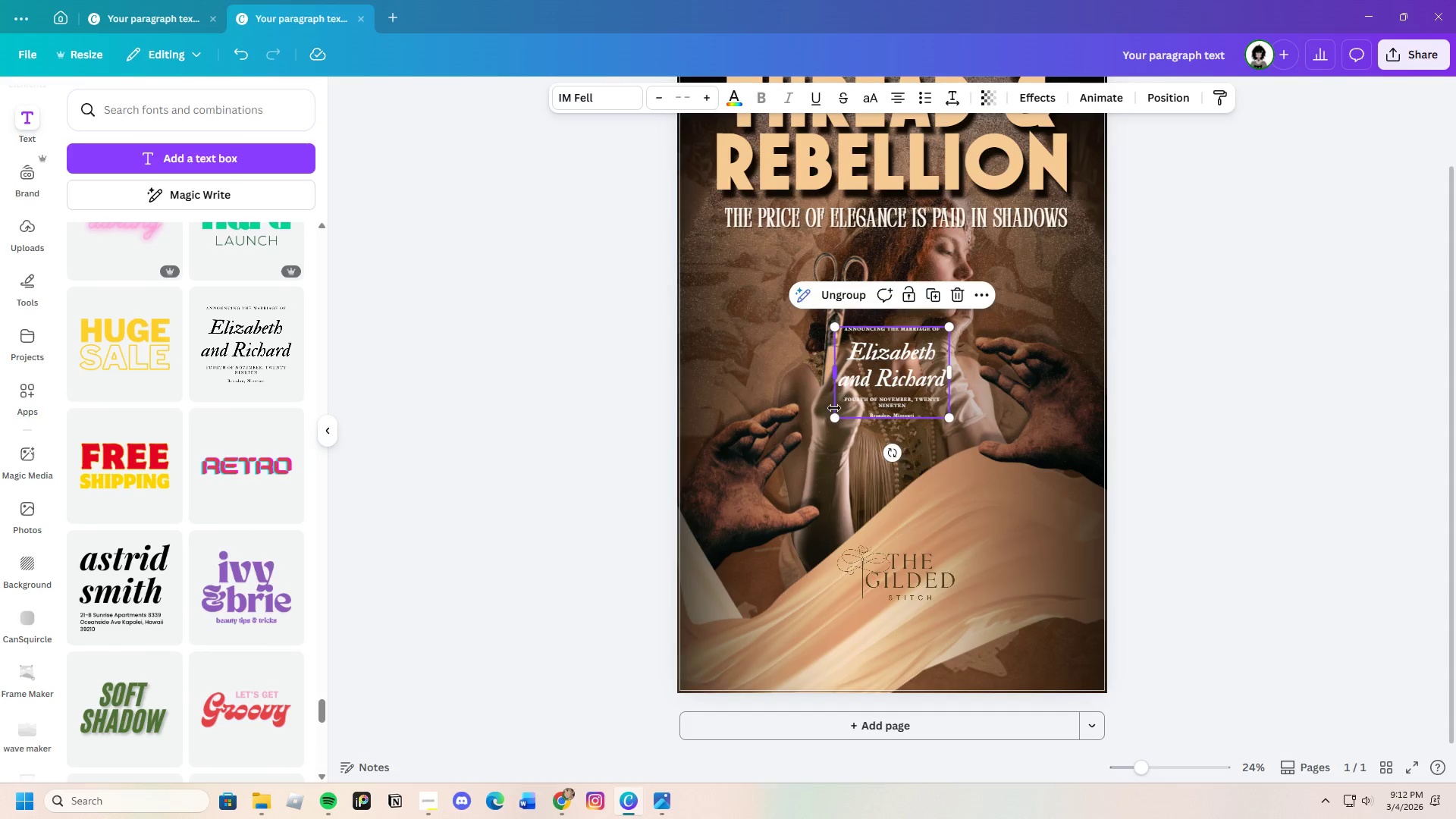 
left_click_drag(start_coordinate=[835, 420], to_coordinate=[739, 604])
 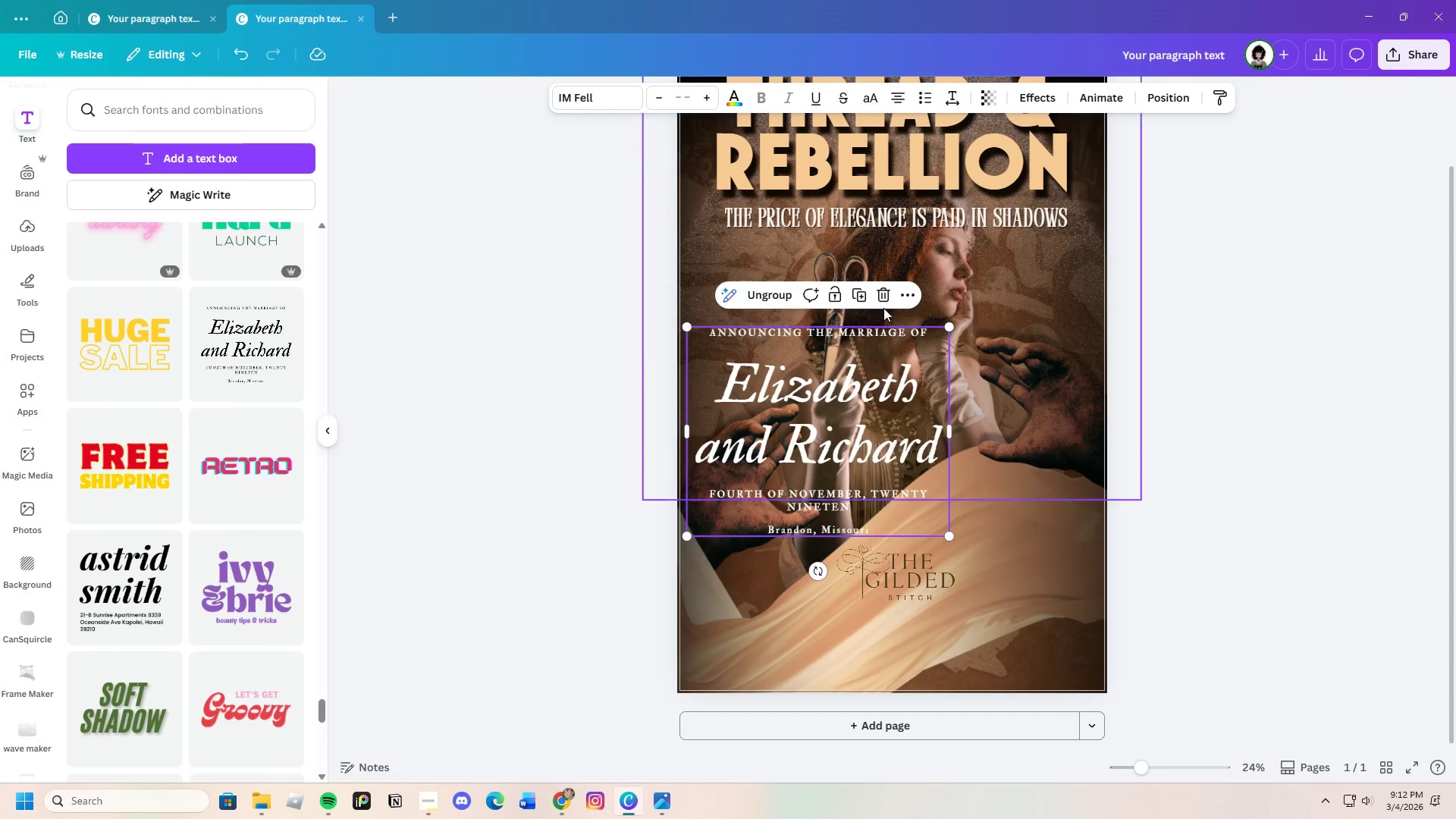 
left_click([883, 300])
 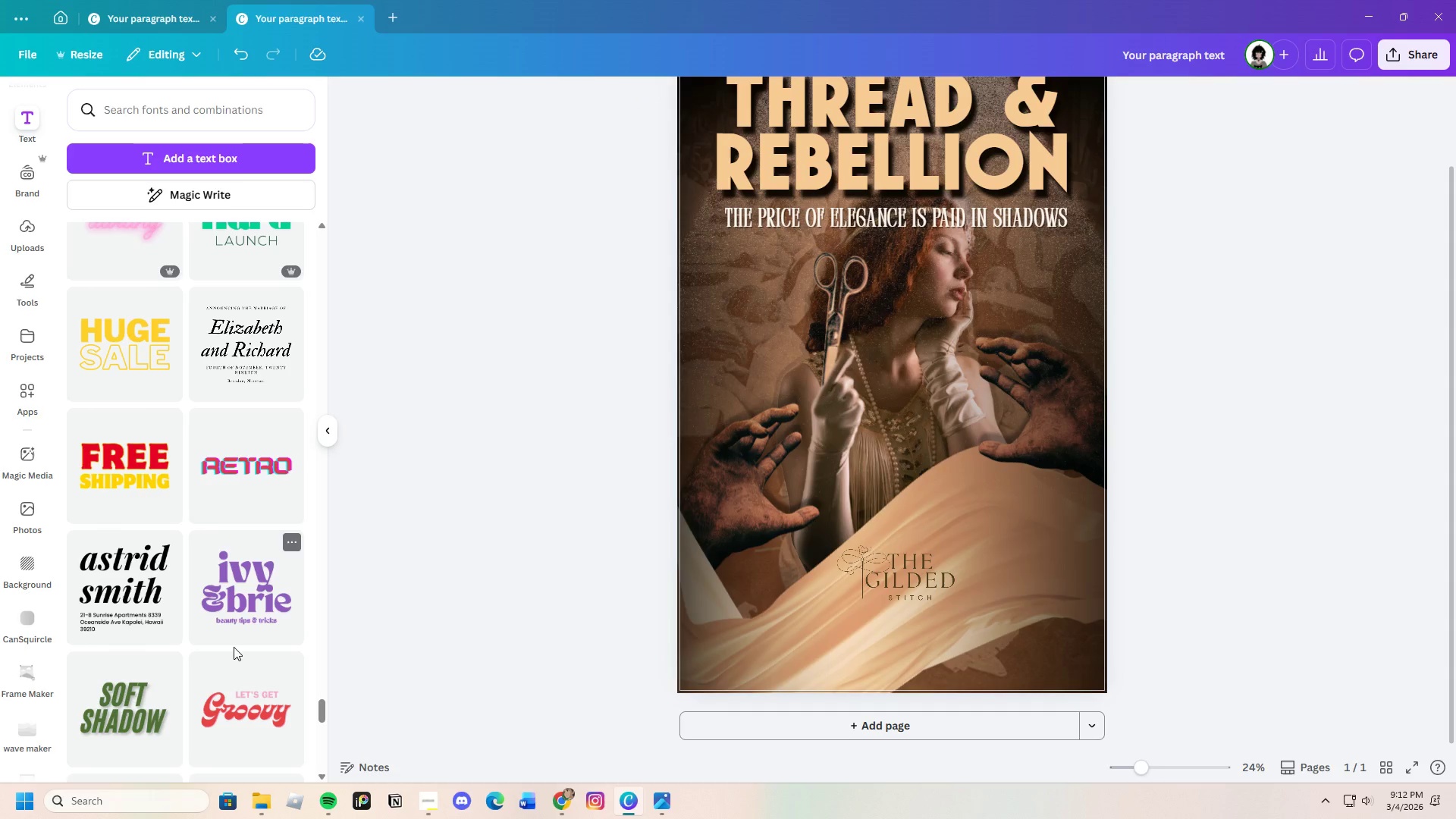 
scroll: coordinate [210, 661], scroll_direction: down, amount: 8.0
 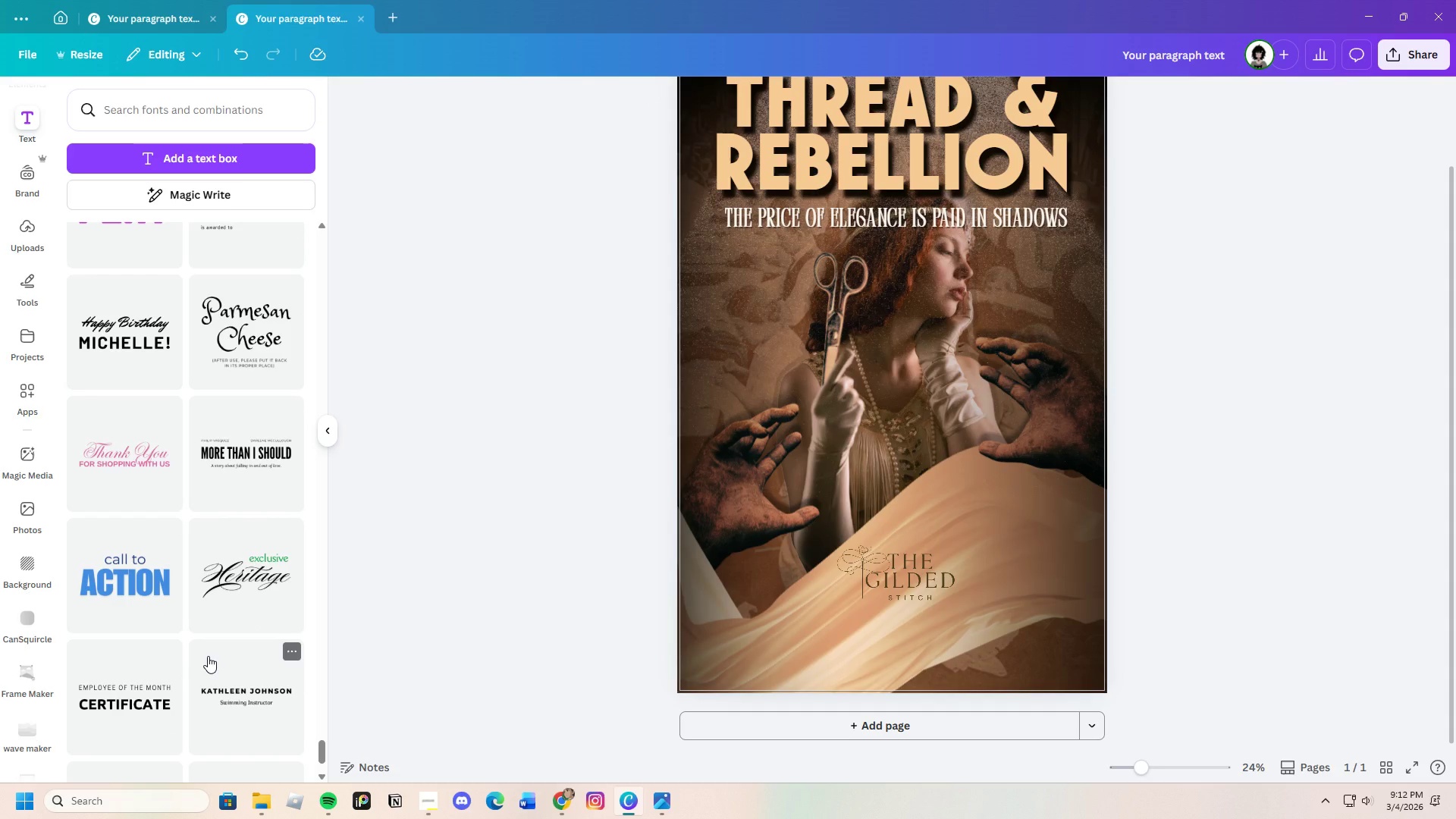 
wait(7.91)
 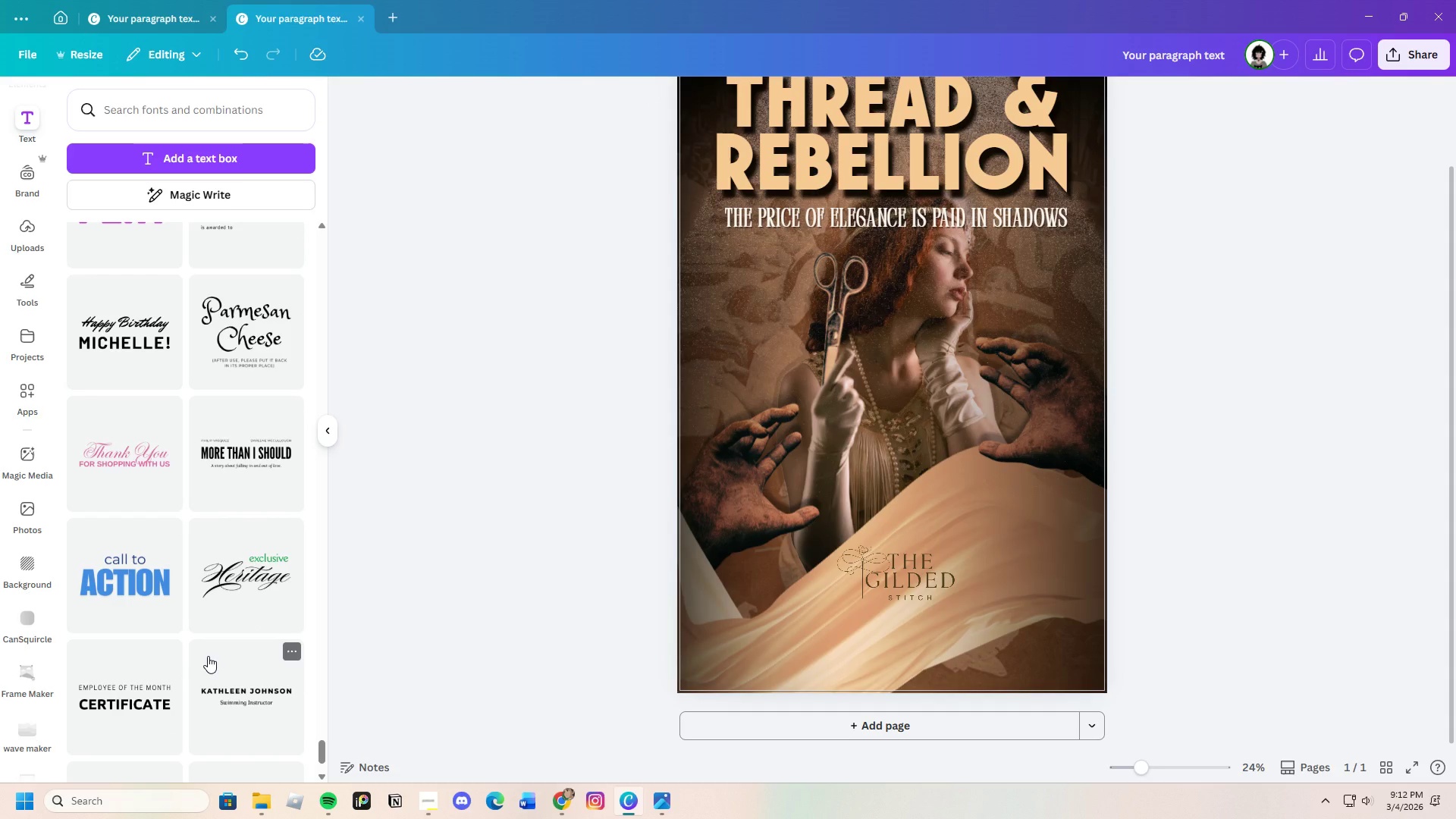 
scroll: coordinate [208, 655], scroll_direction: down, amount: 5.0
 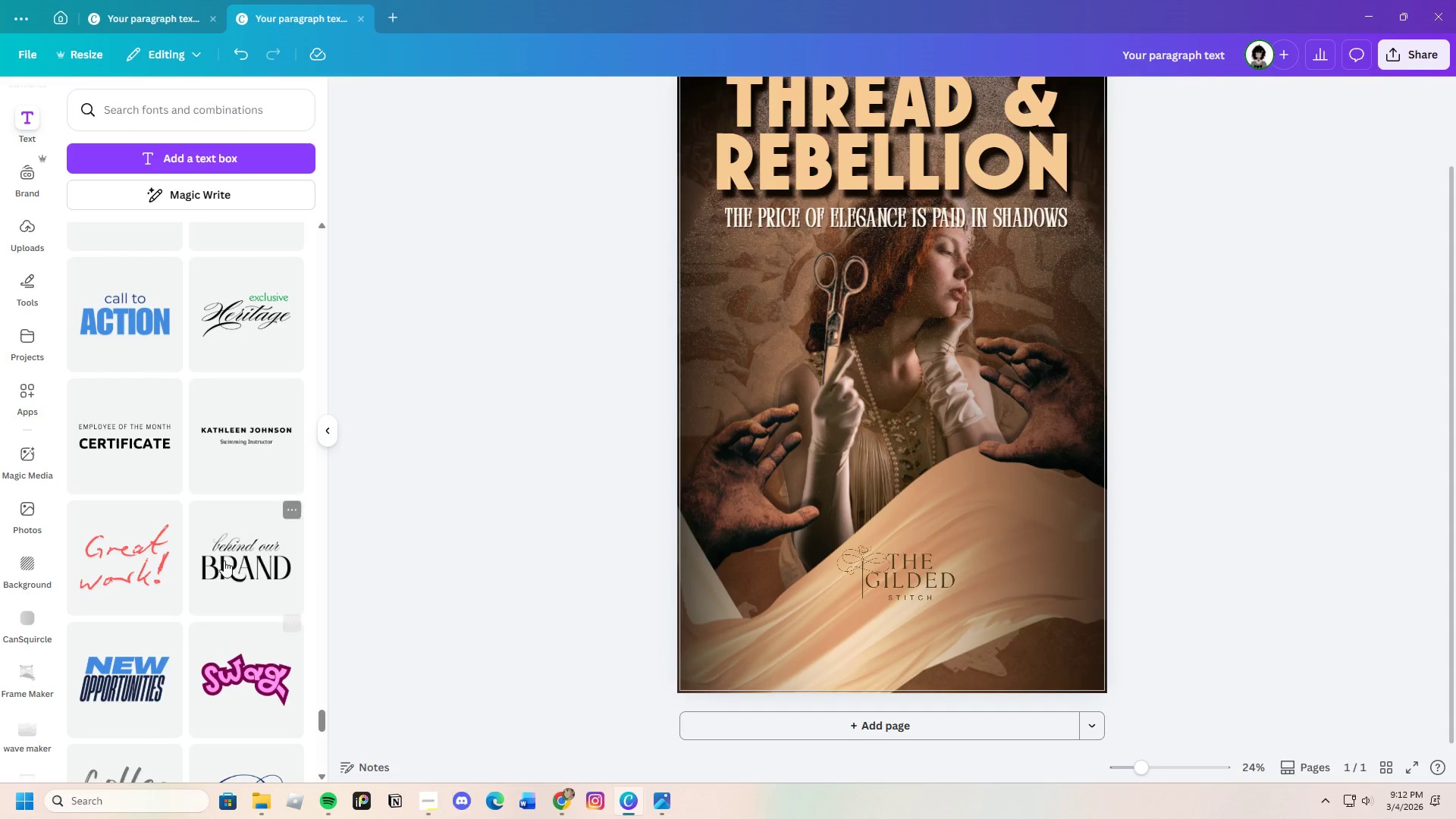 
left_click([247, 460])
 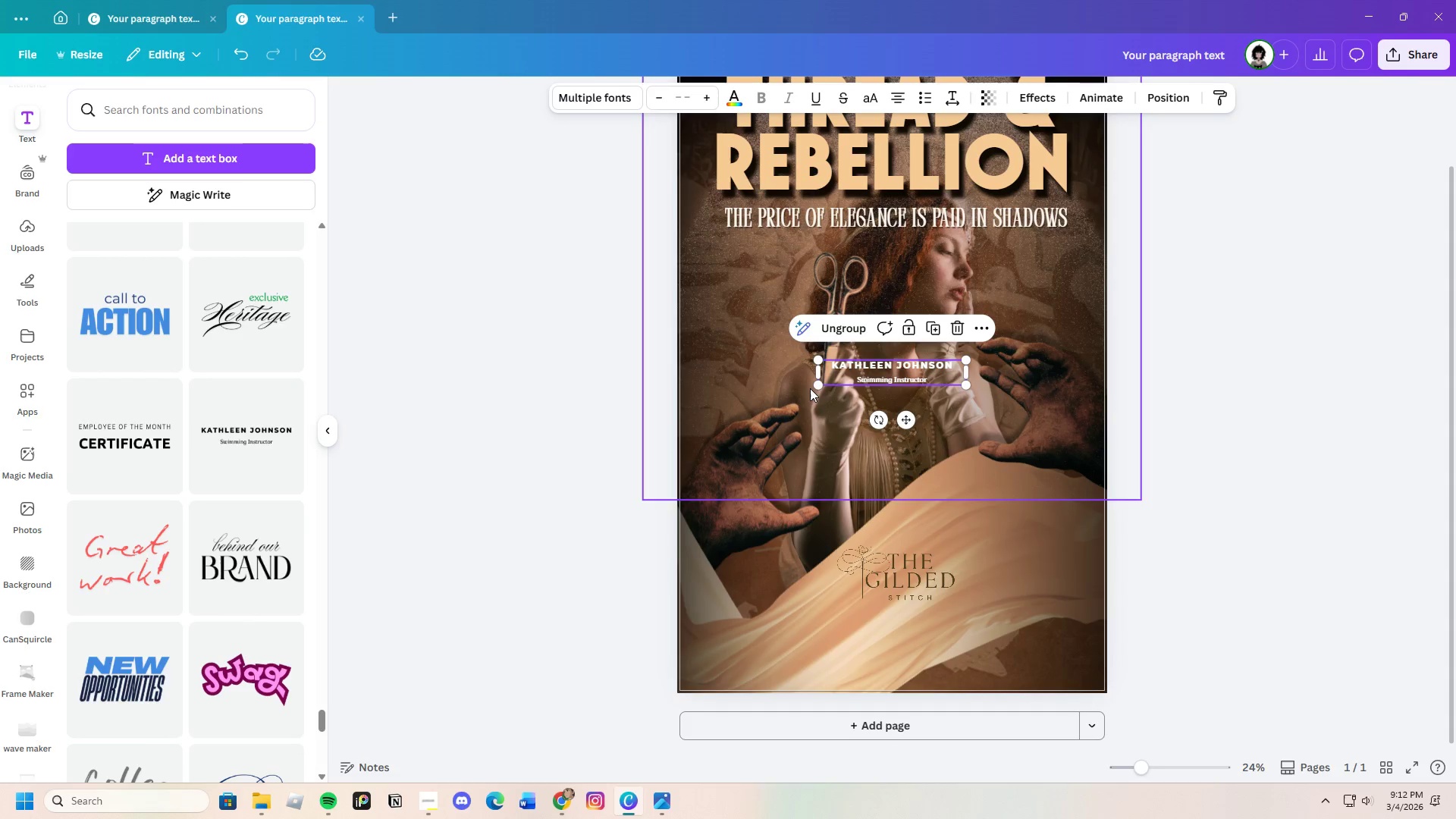 
left_click_drag(start_coordinate=[822, 383], to_coordinate=[733, 564])
 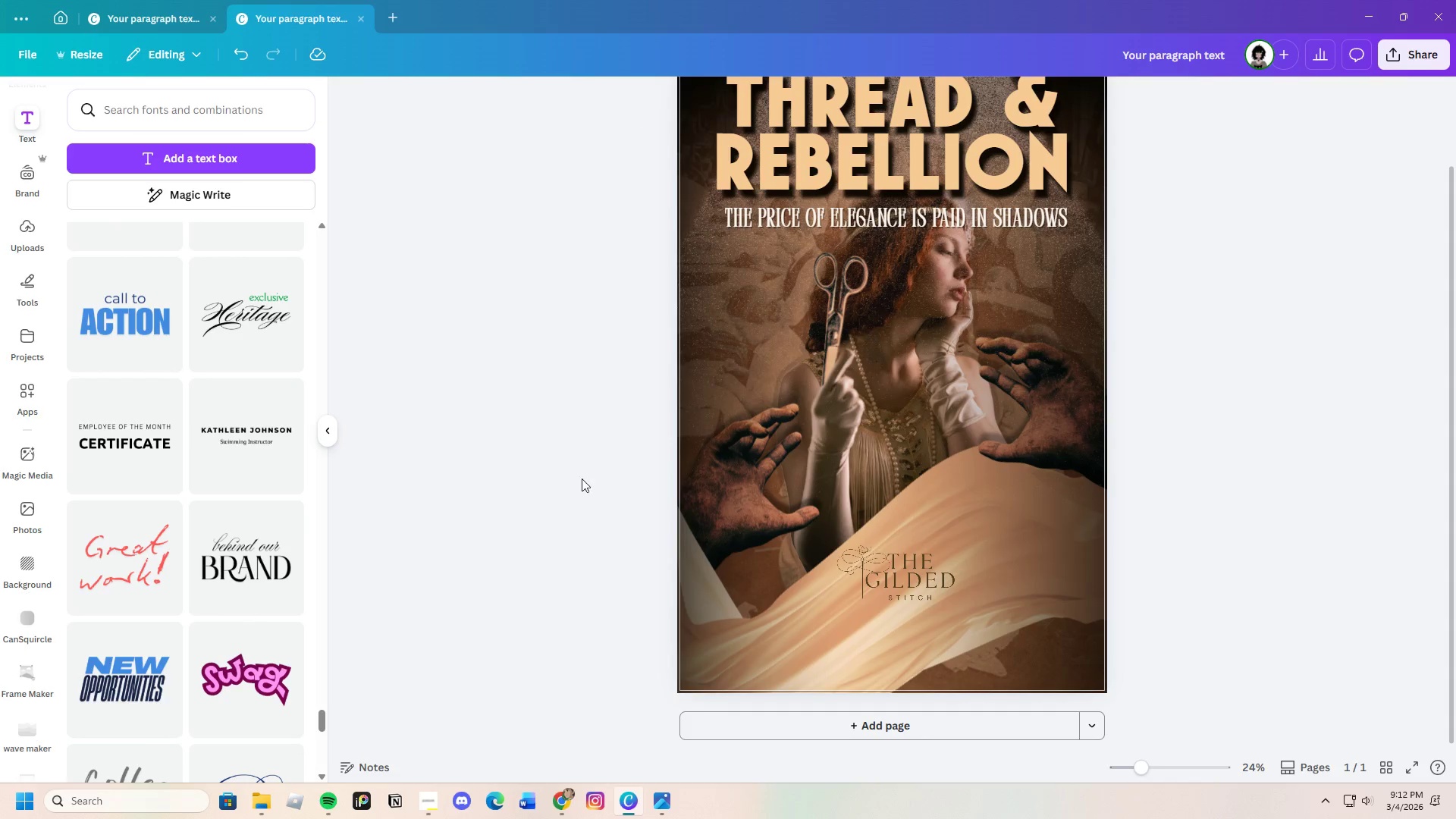 
scroll: coordinate [151, 617], scroll_direction: down, amount: 9.0
 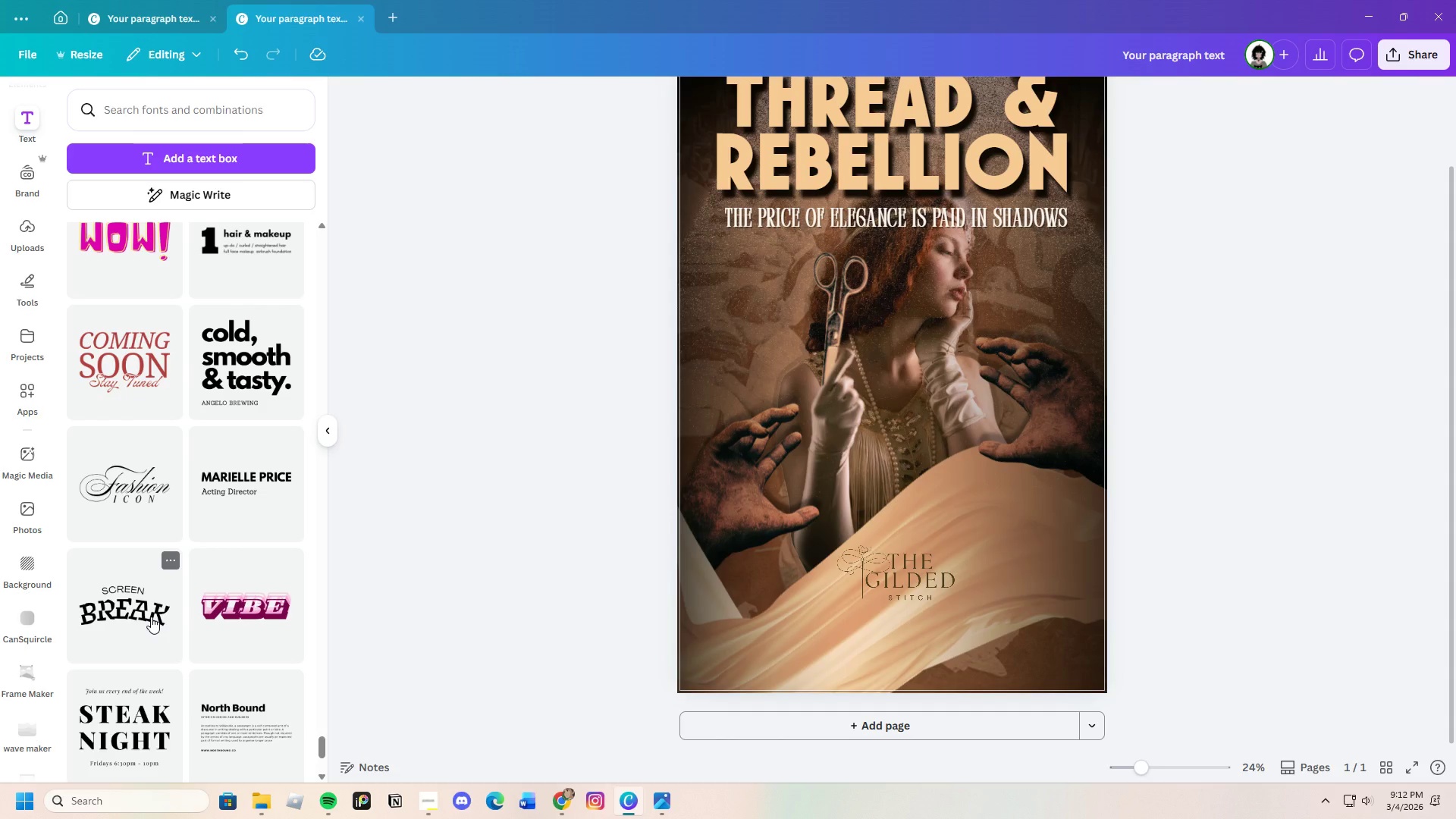 
wait(7.35)
 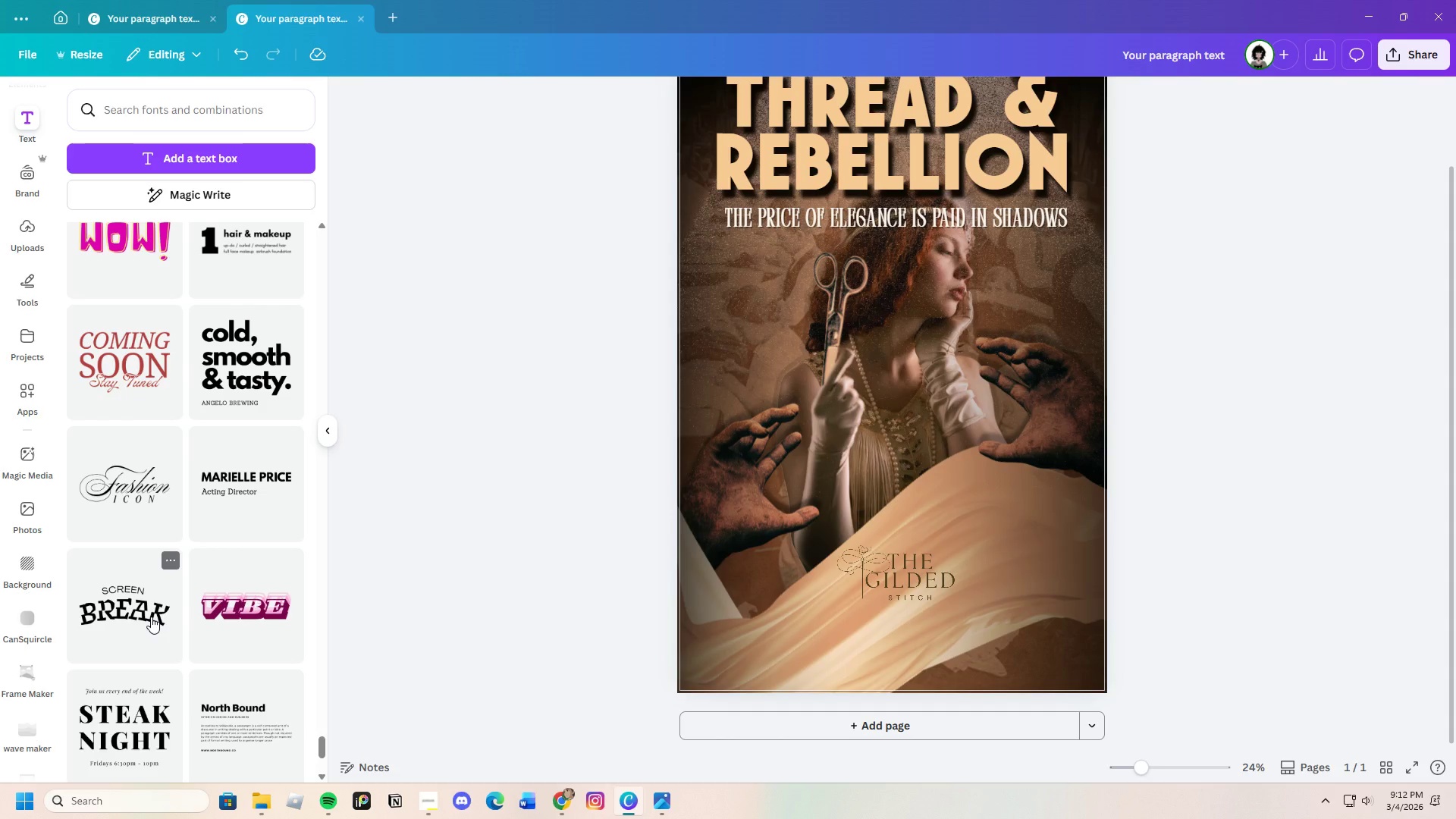 
scroll: coordinate [212, 673], scroll_direction: down, amount: 10.0
 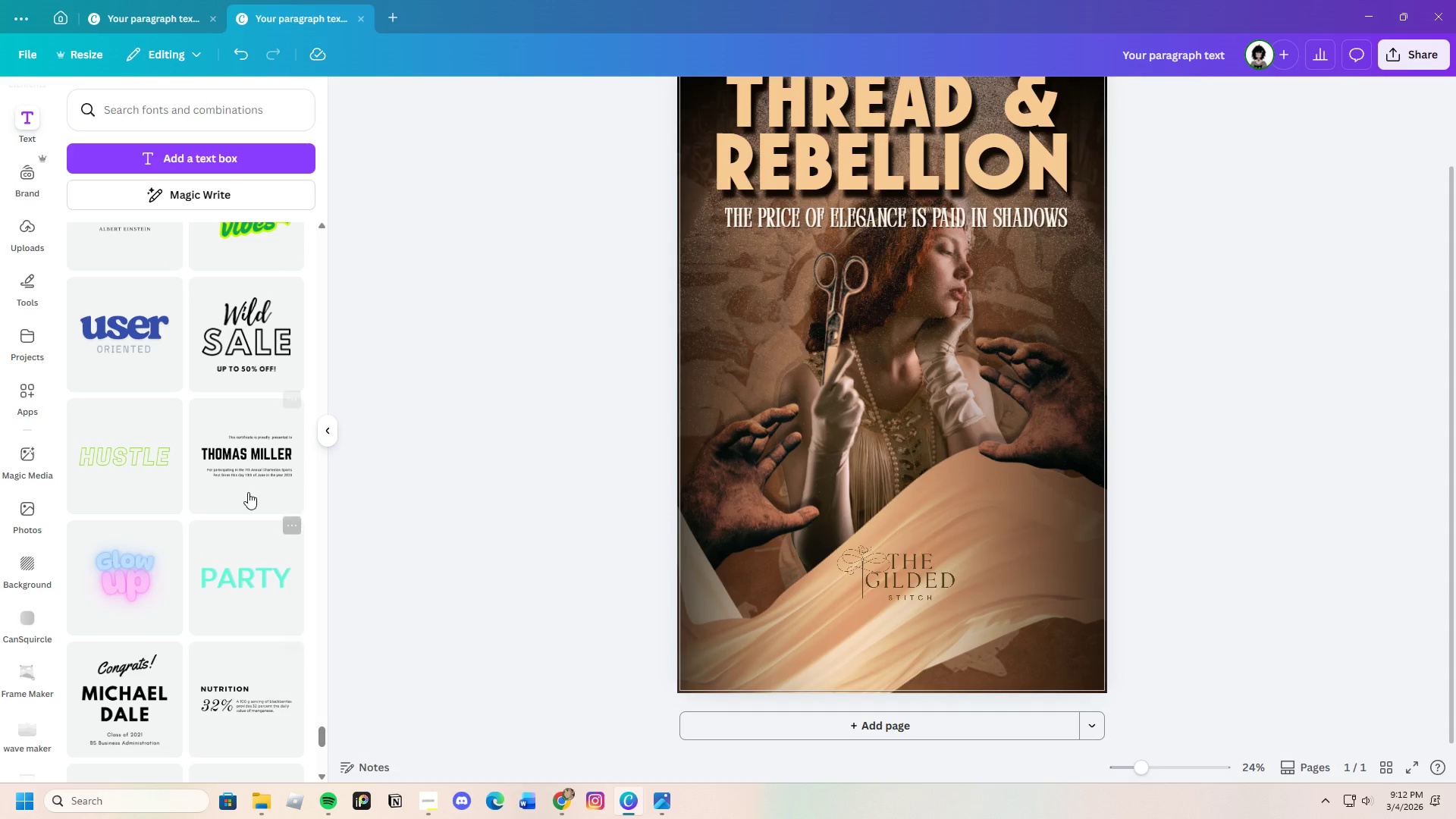 
left_click([249, 488])
 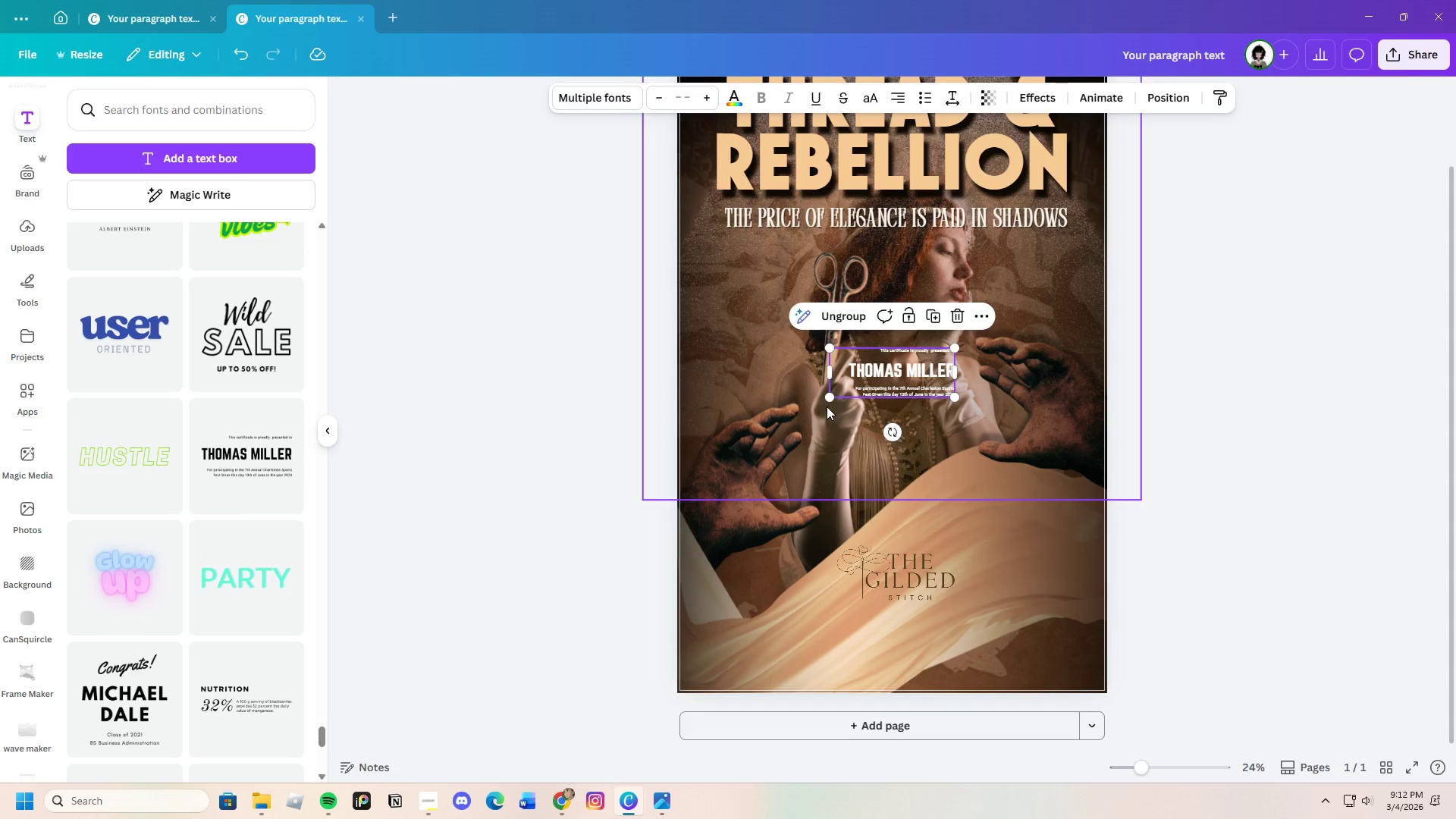 
left_click_drag(start_coordinate=[833, 399], to_coordinate=[721, 576])
 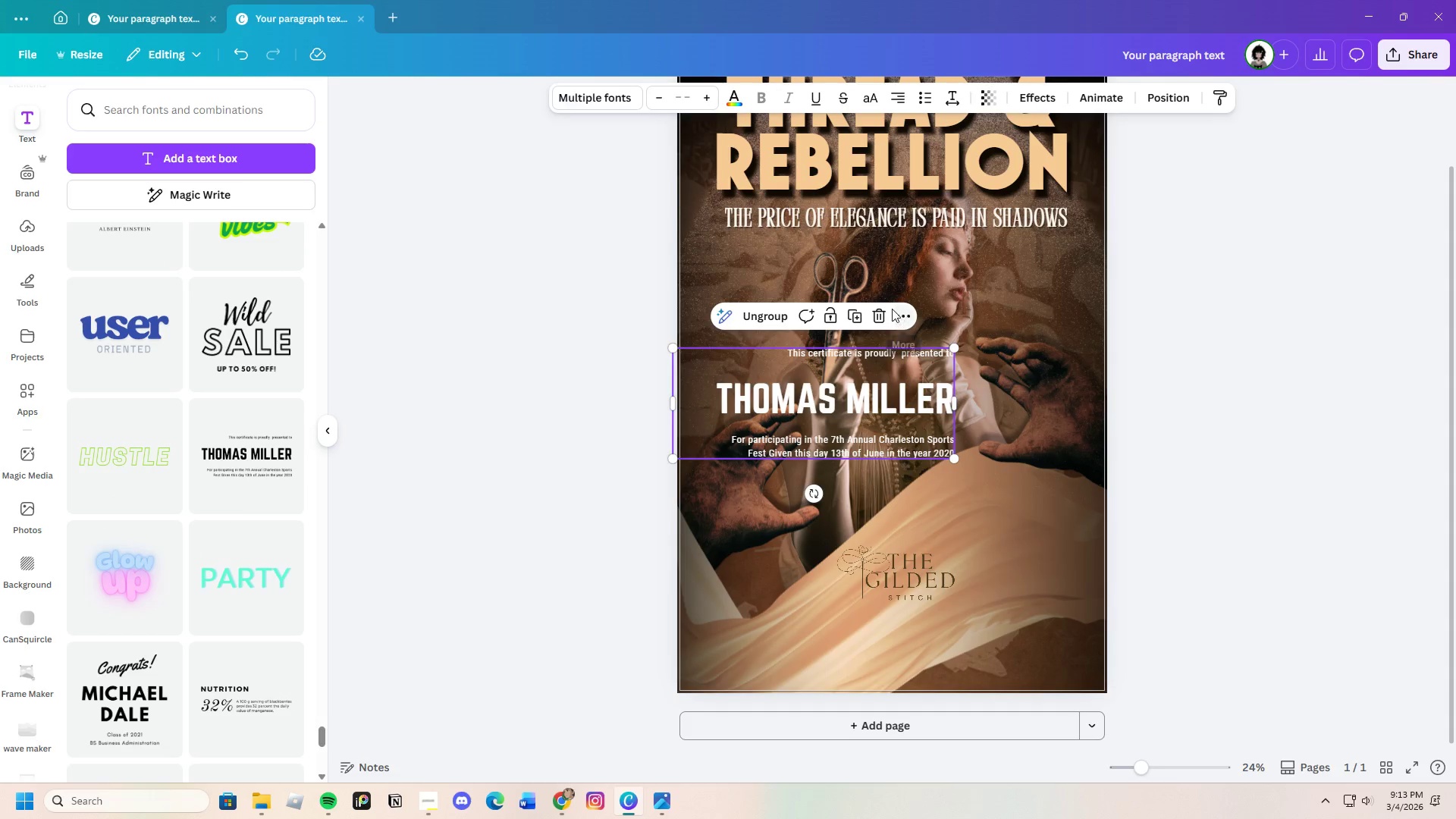 
left_click([886, 309])
 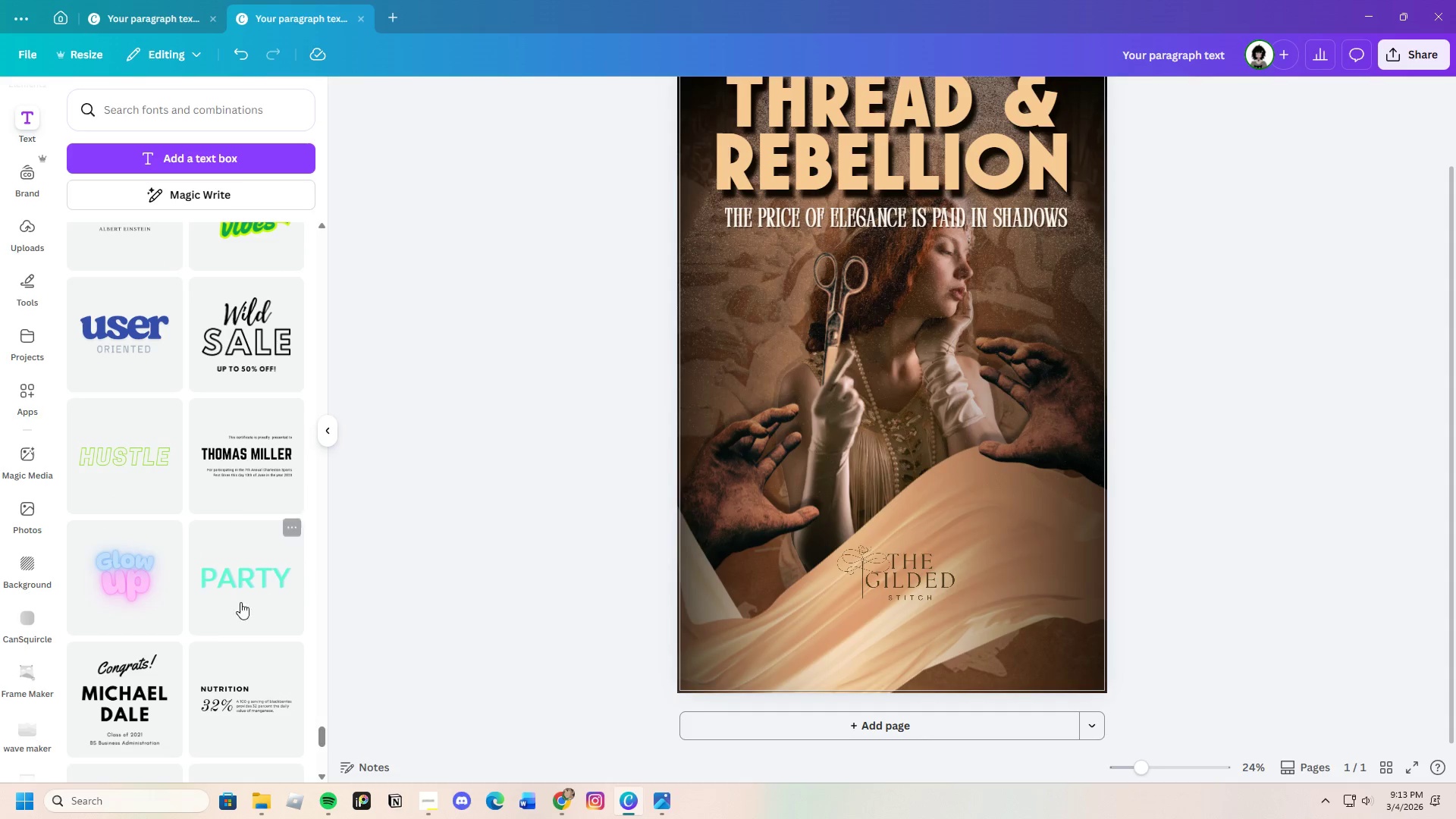 
scroll: coordinate [208, 623], scroll_direction: down, amount: 3.0
 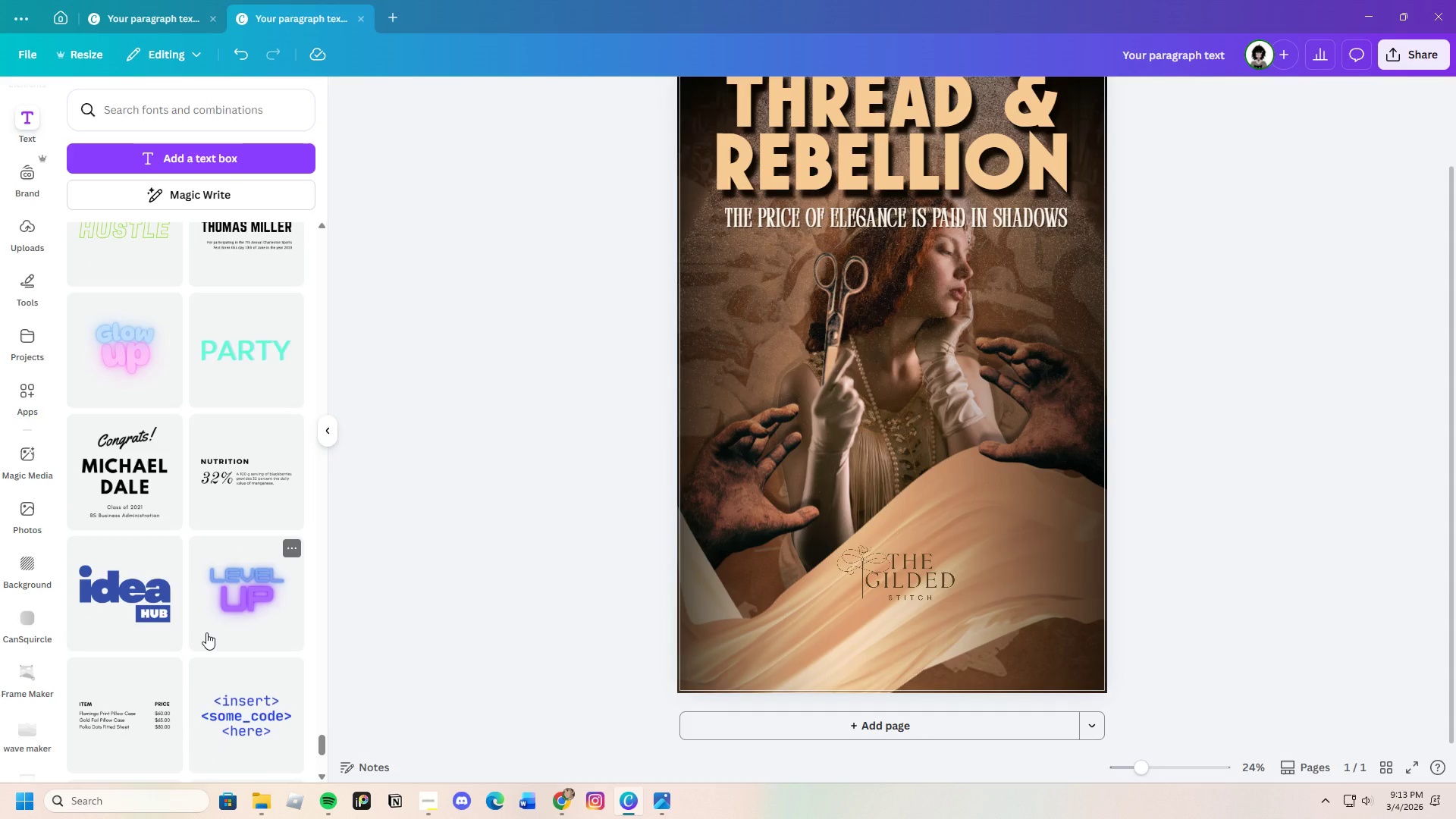 
wait(20.4)
 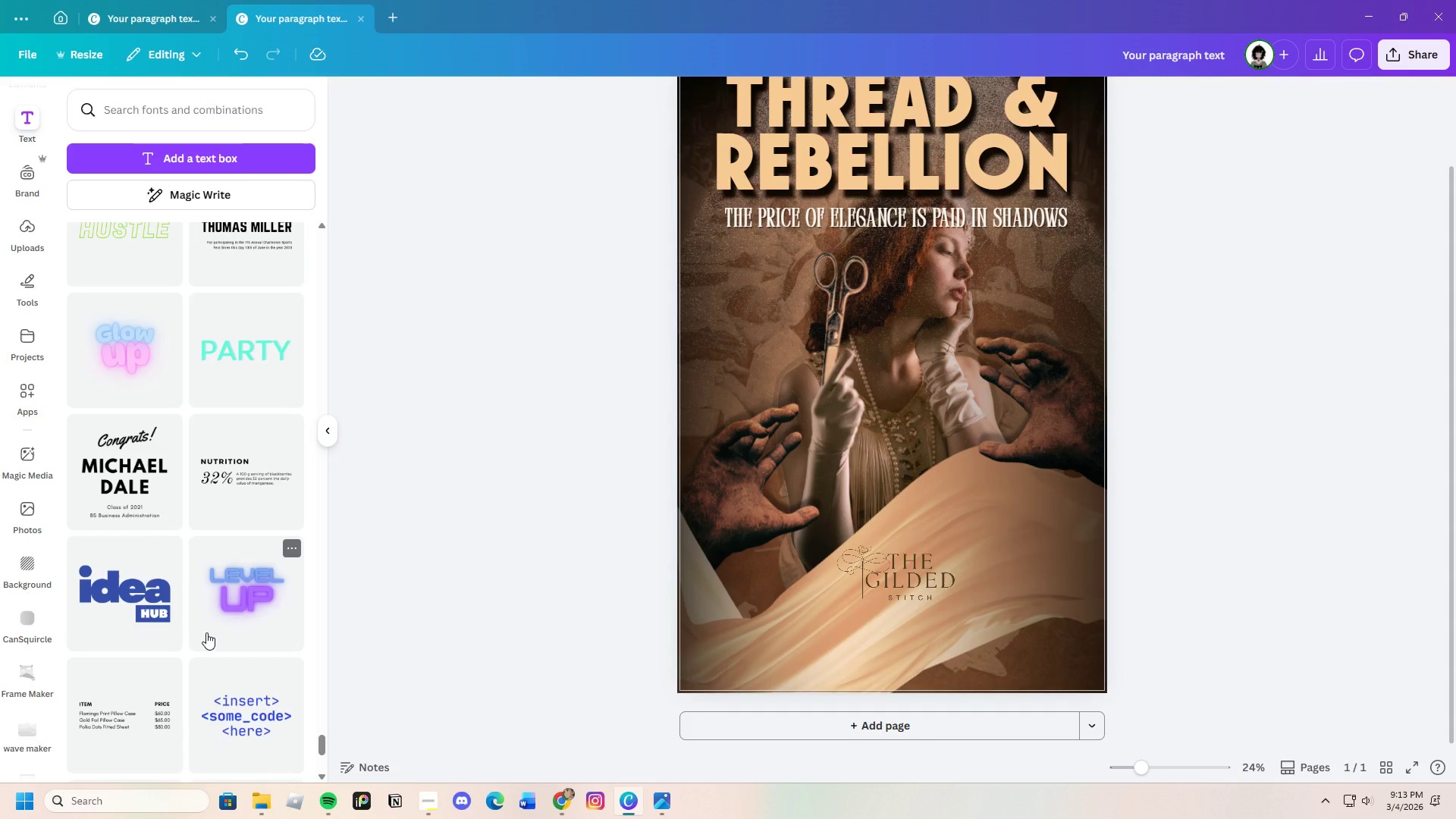 
scroll: coordinate [195, 637], scroll_direction: down, amount: 3.0
 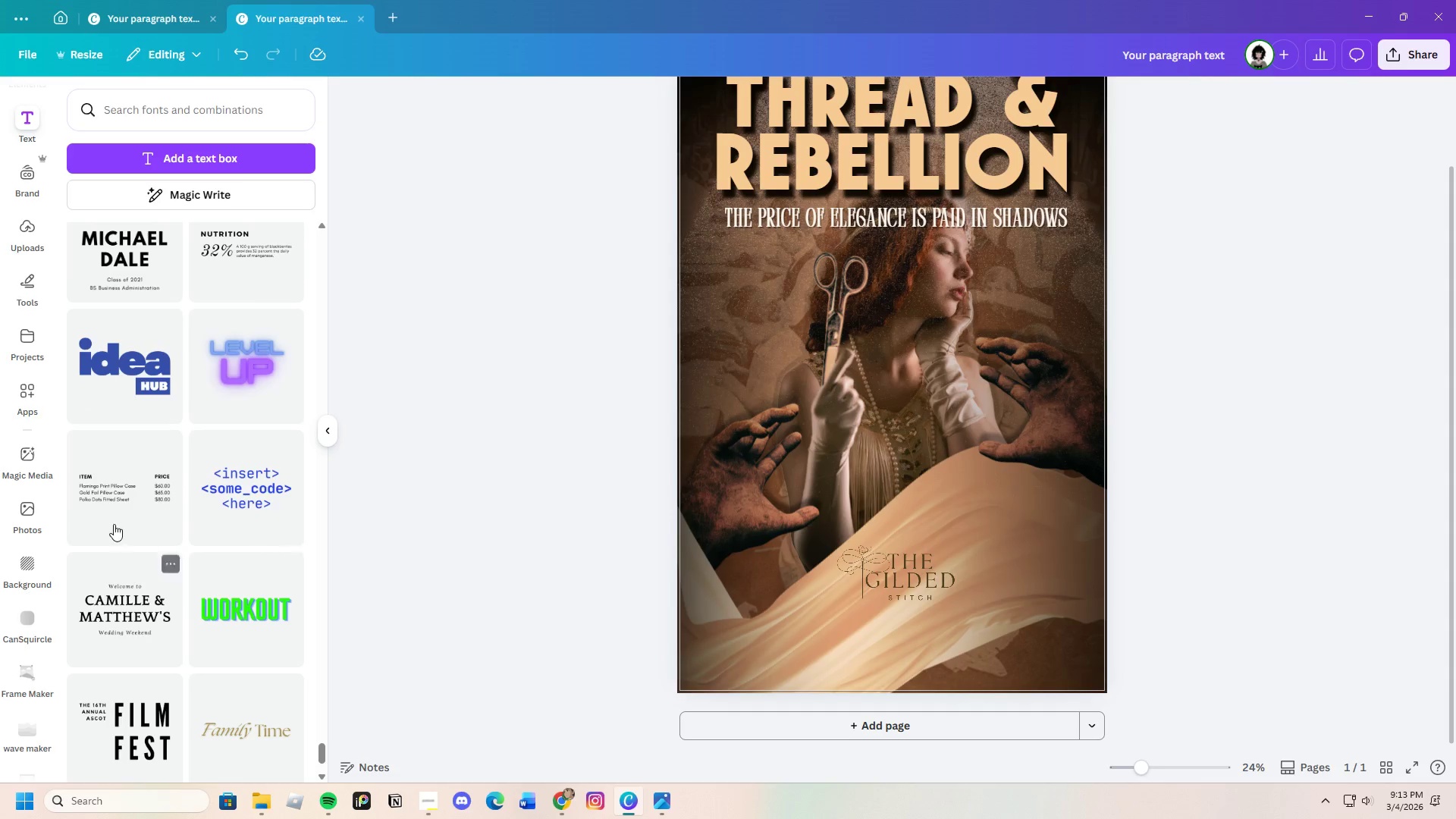 
left_click([105, 470])
 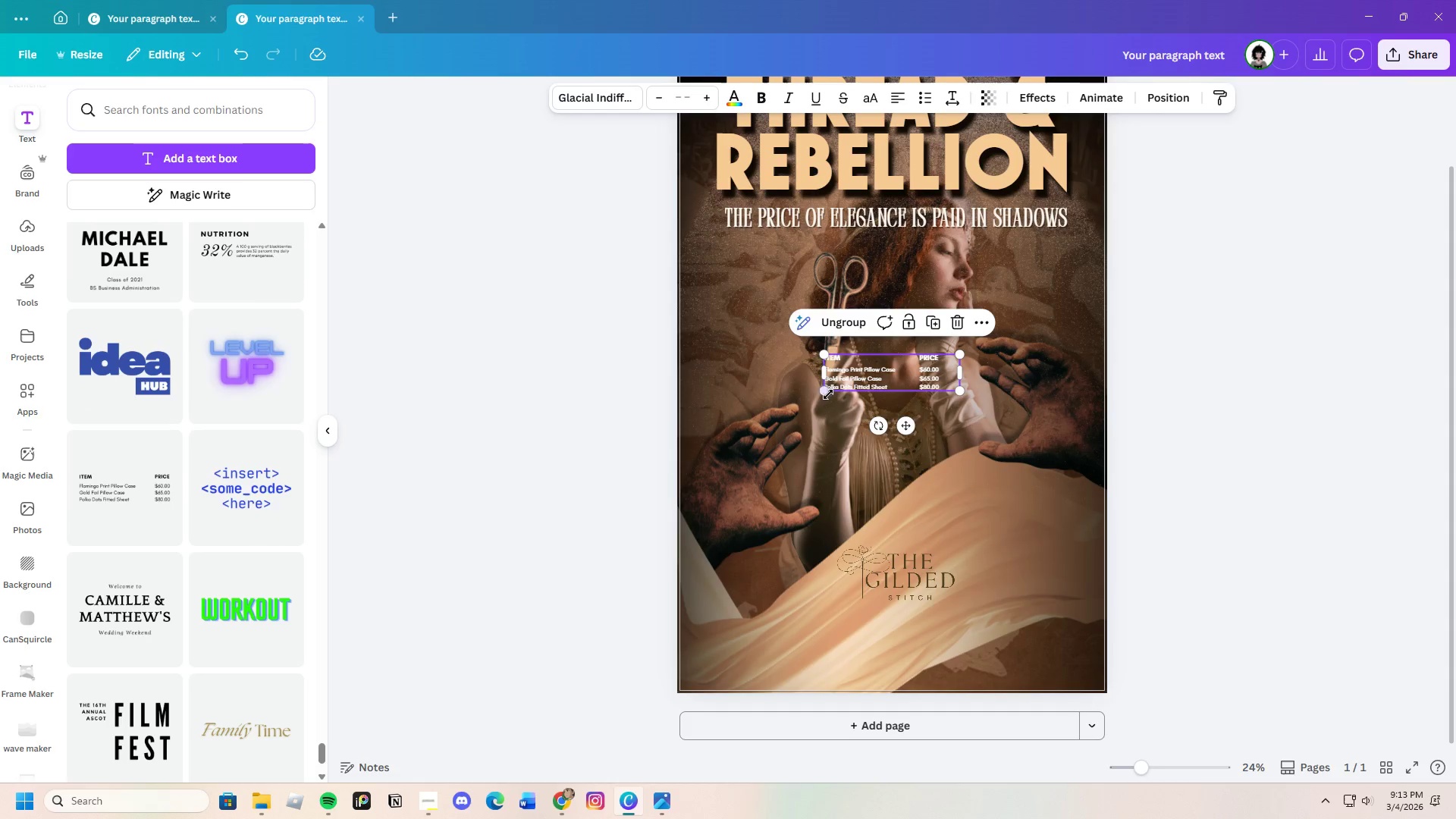 
left_click_drag(start_coordinate=[824, 393], to_coordinate=[751, 575])
 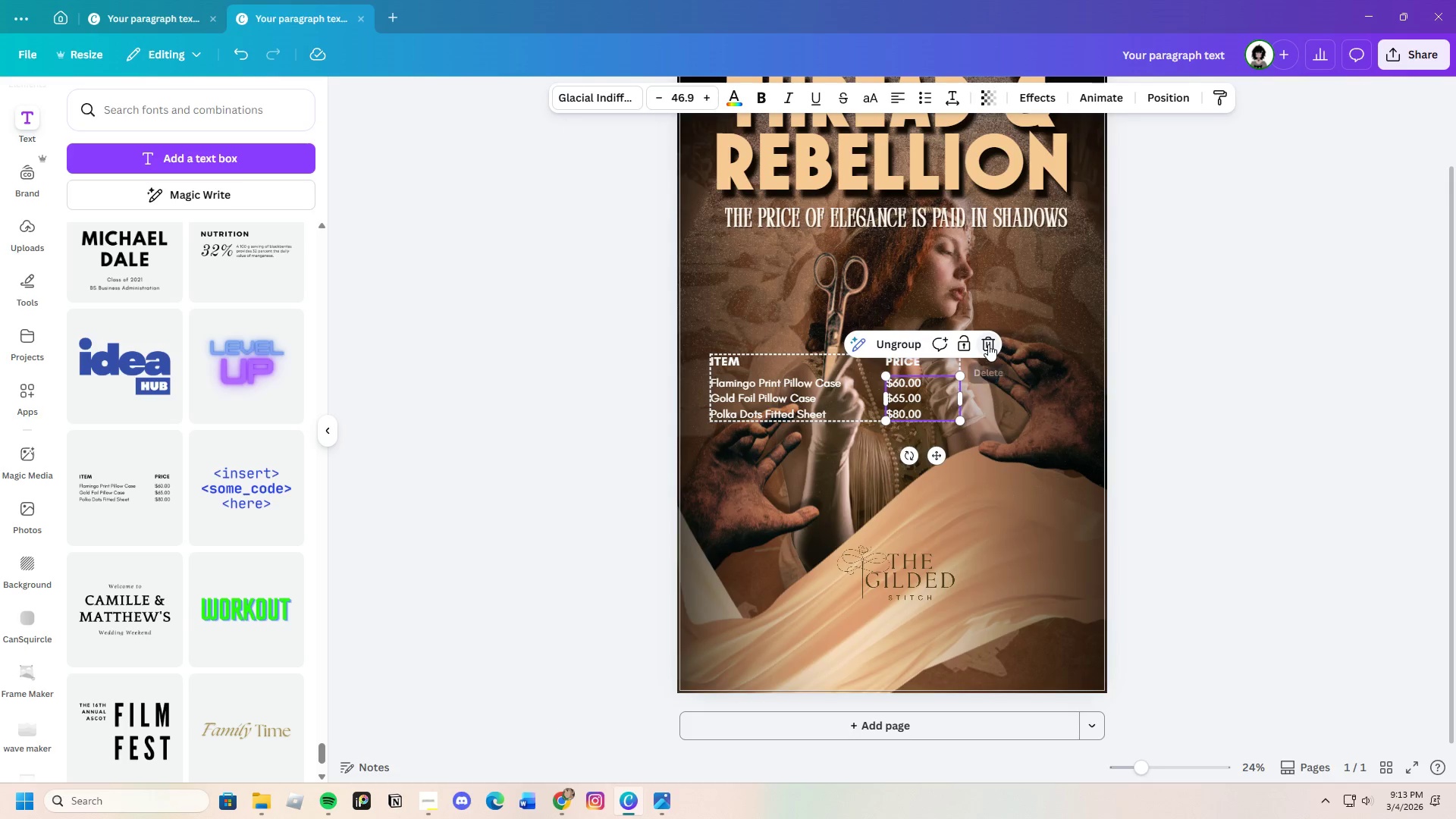 
left_click([787, 414])
 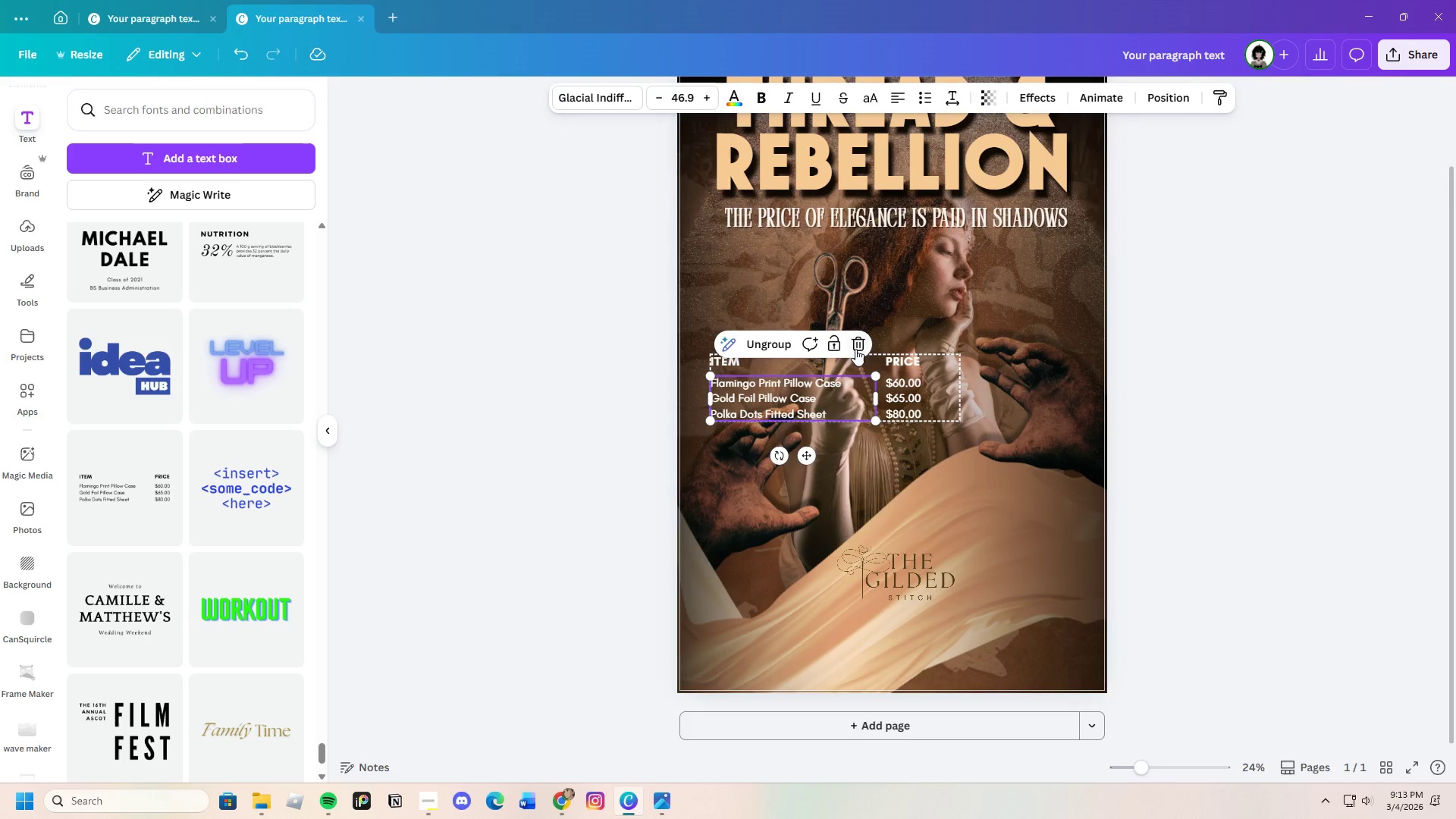 
left_click([857, 344])
 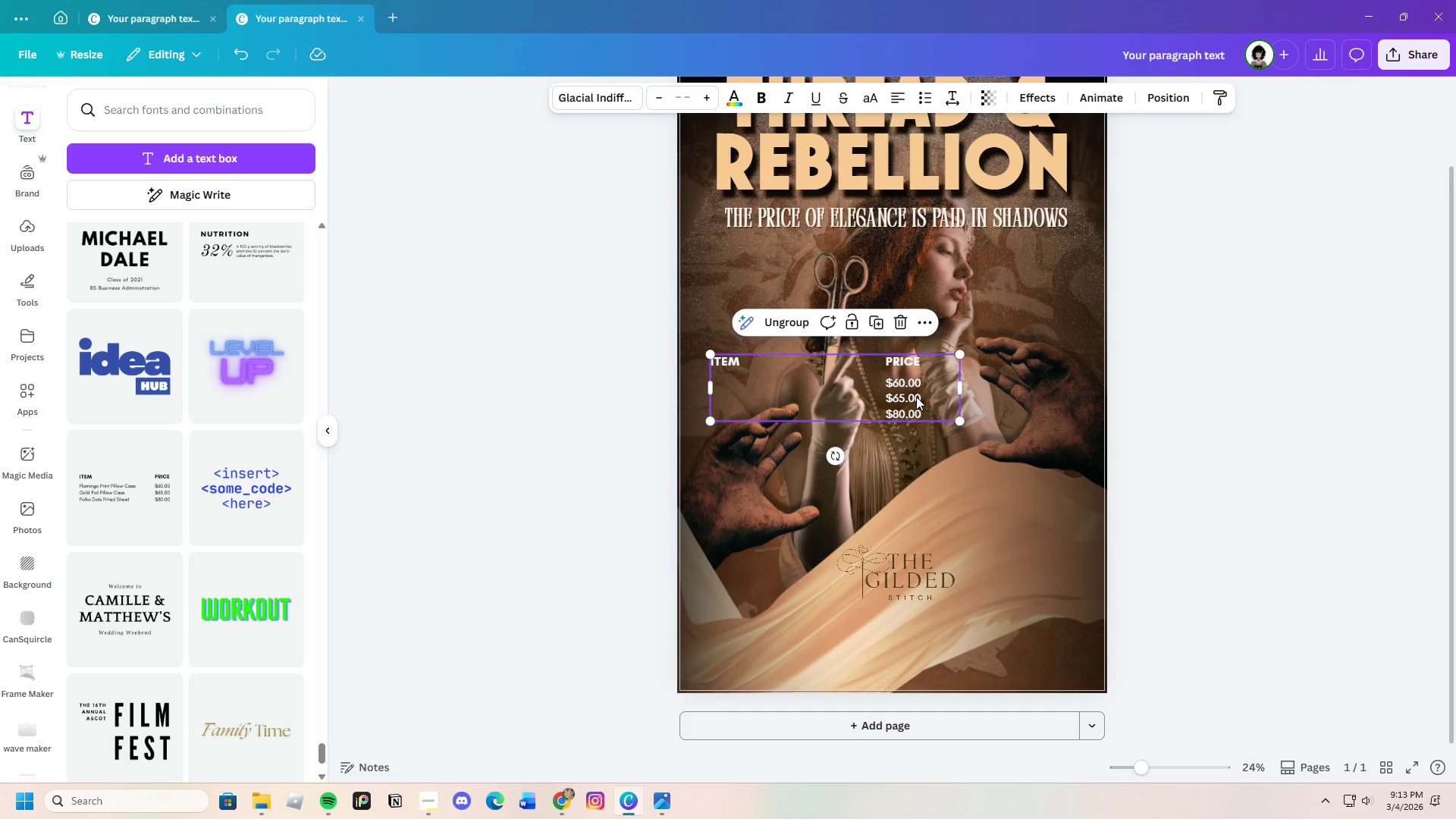 
left_click([916, 397])
 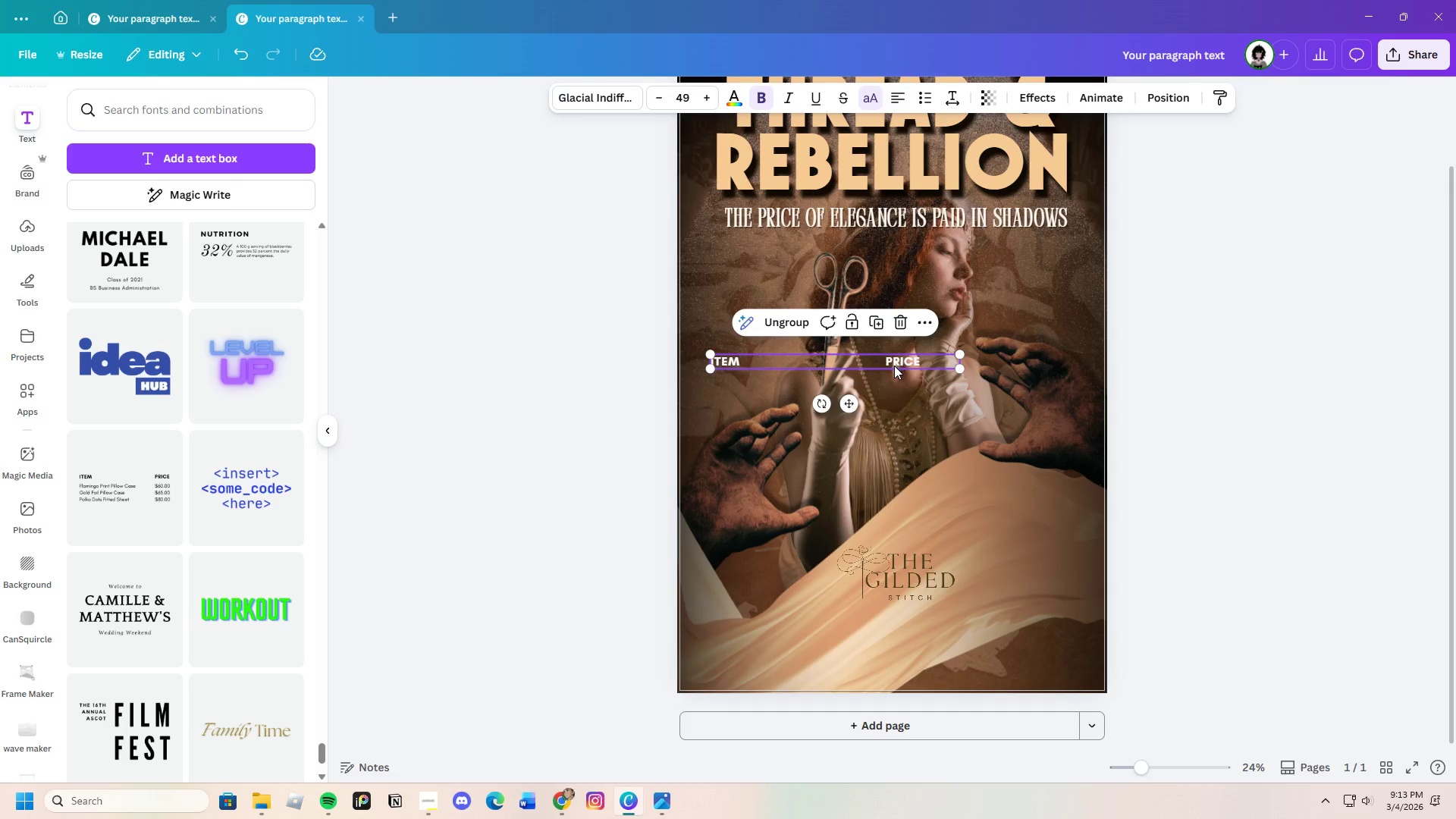 
left_click([899, 365])
 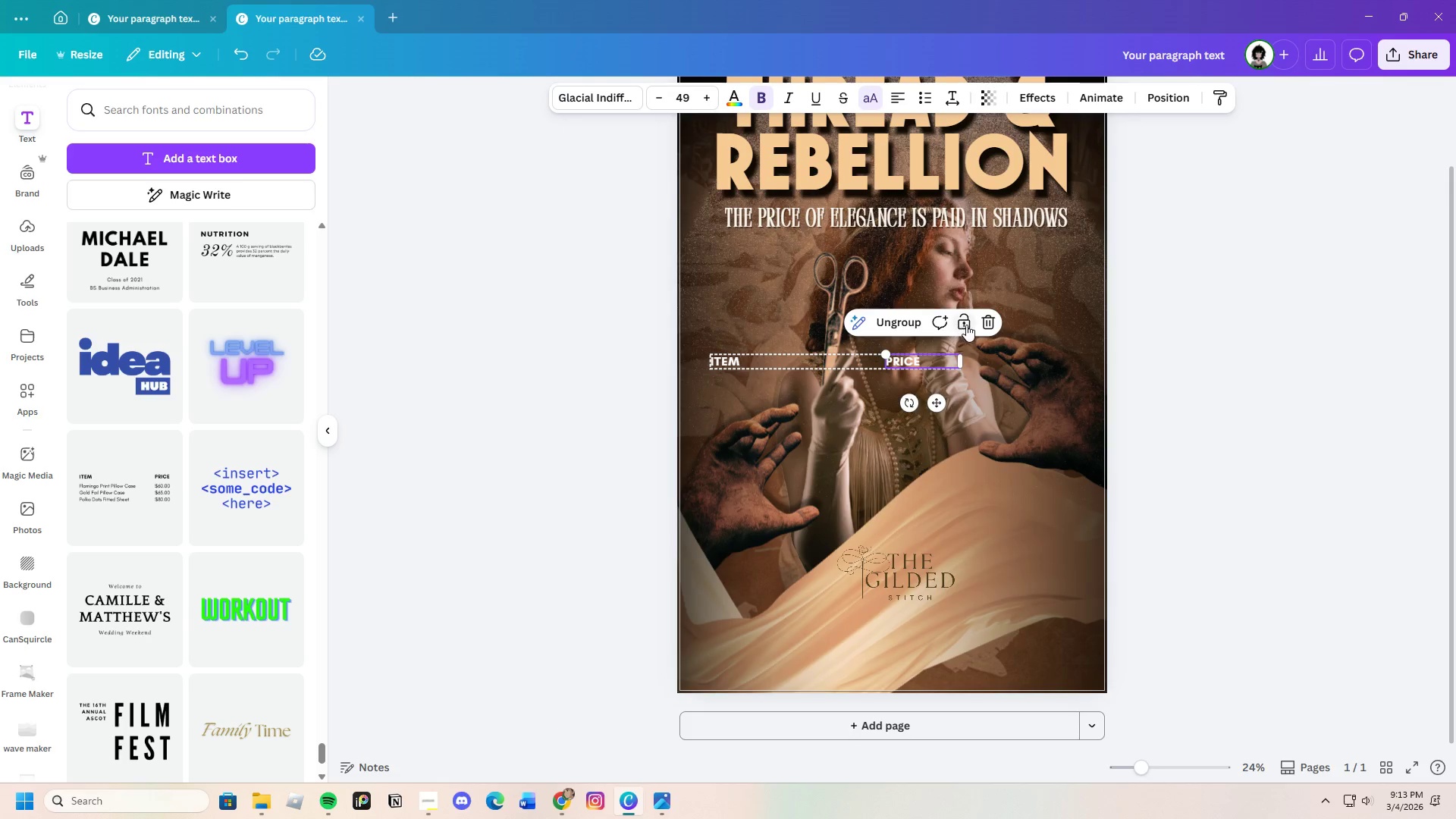 
left_click([972, 323])
 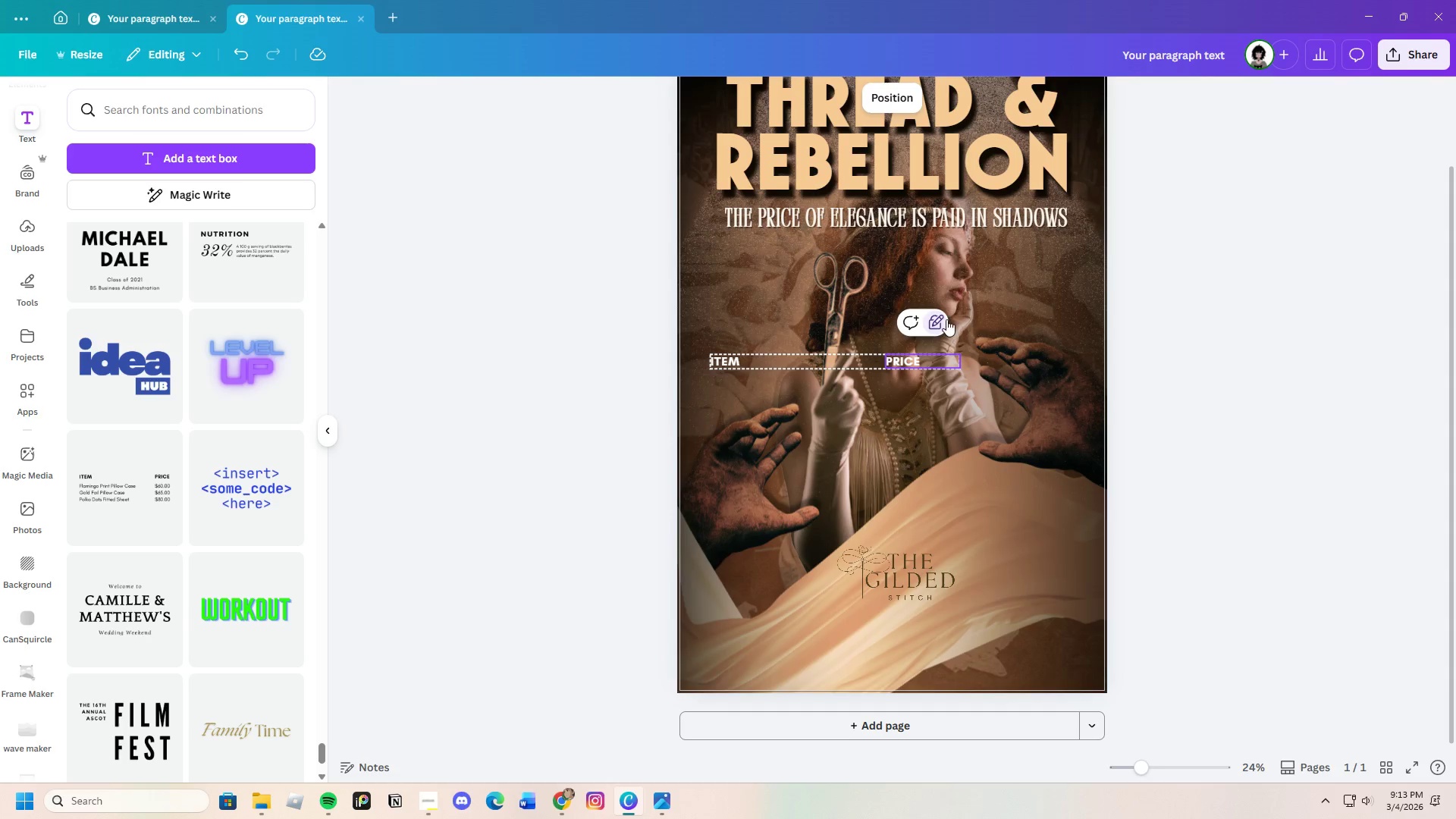 
double_click([937, 325])
 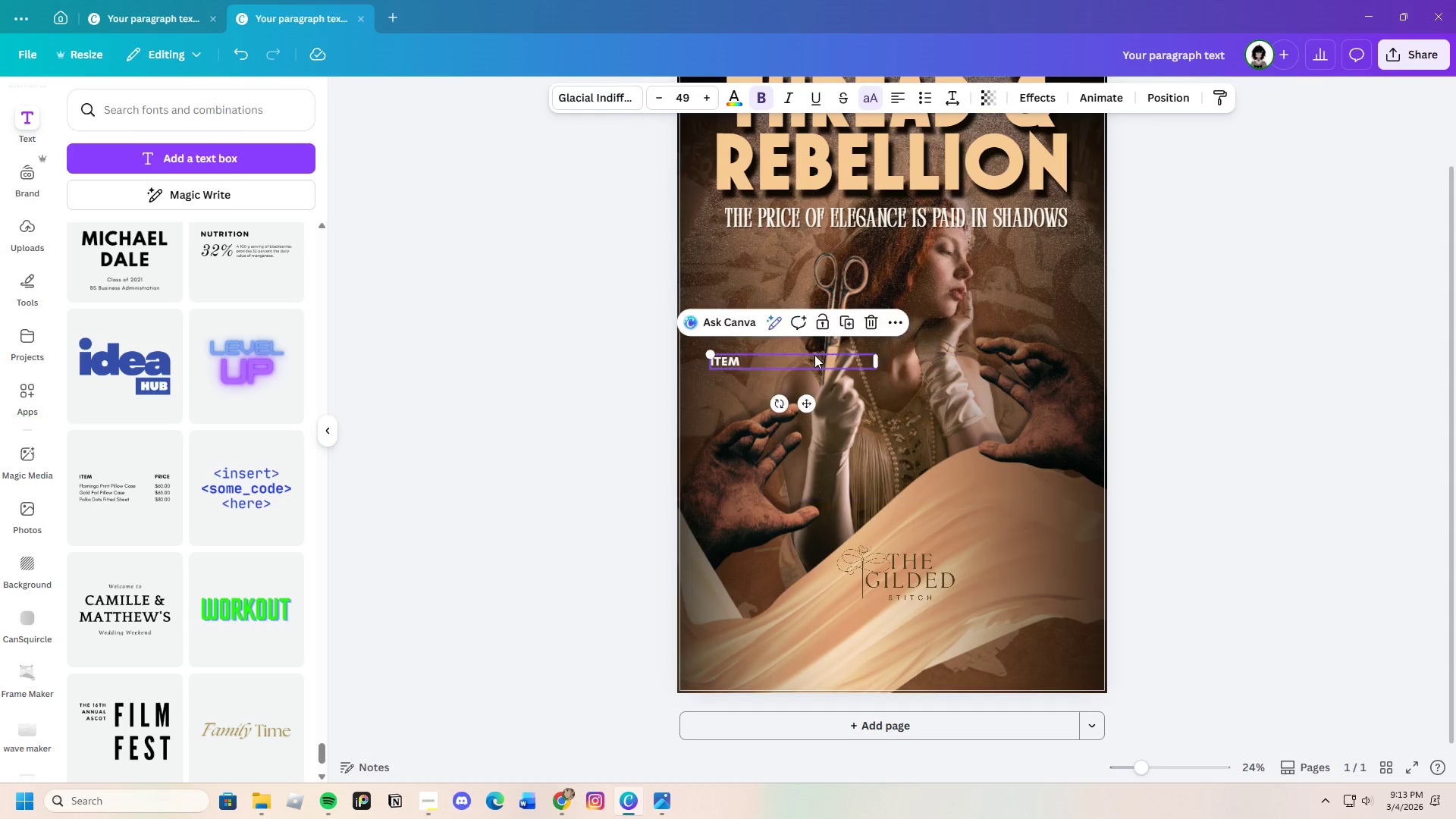 
left_click([786, 369])
 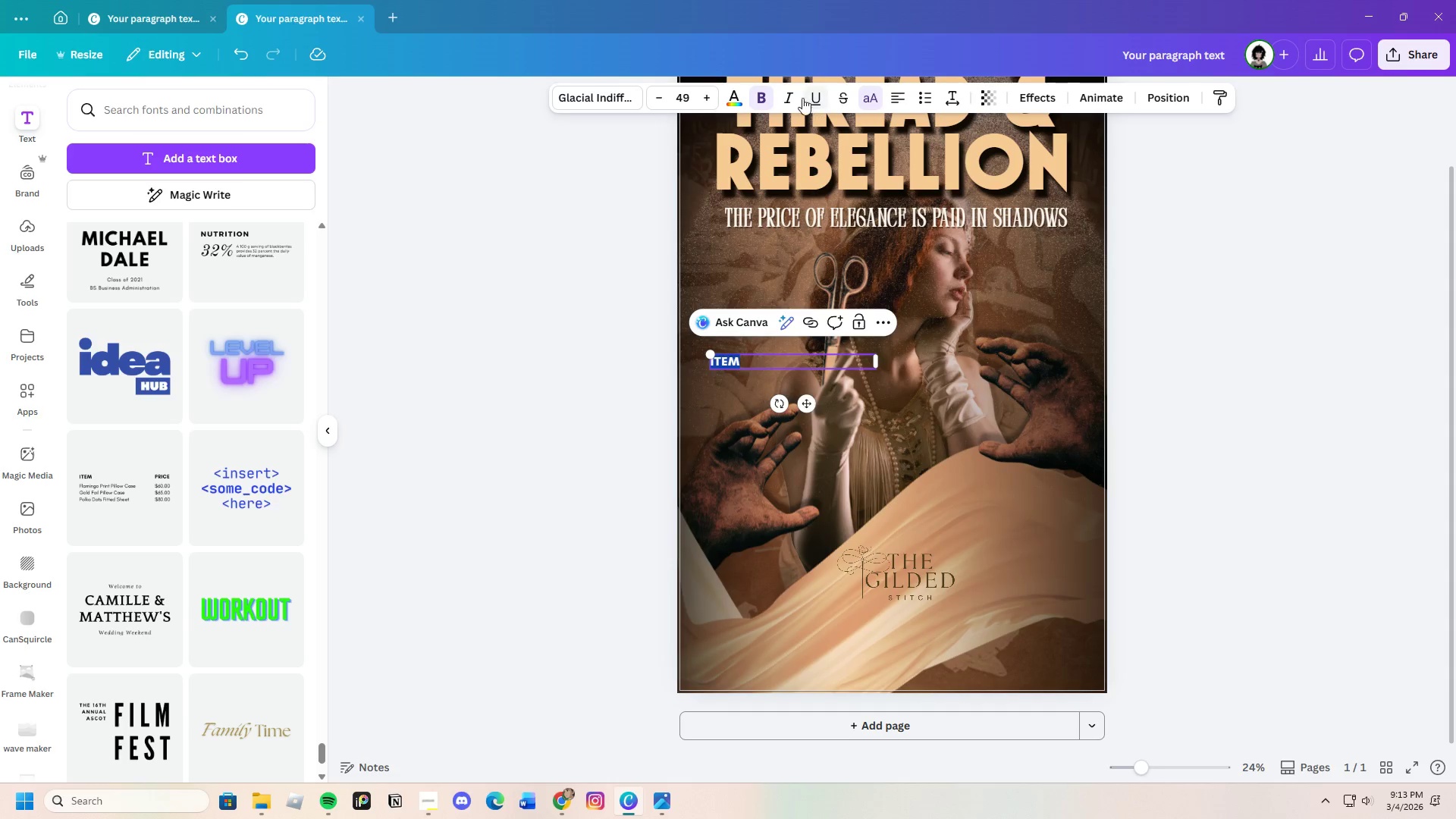 
left_click([758, 98])
 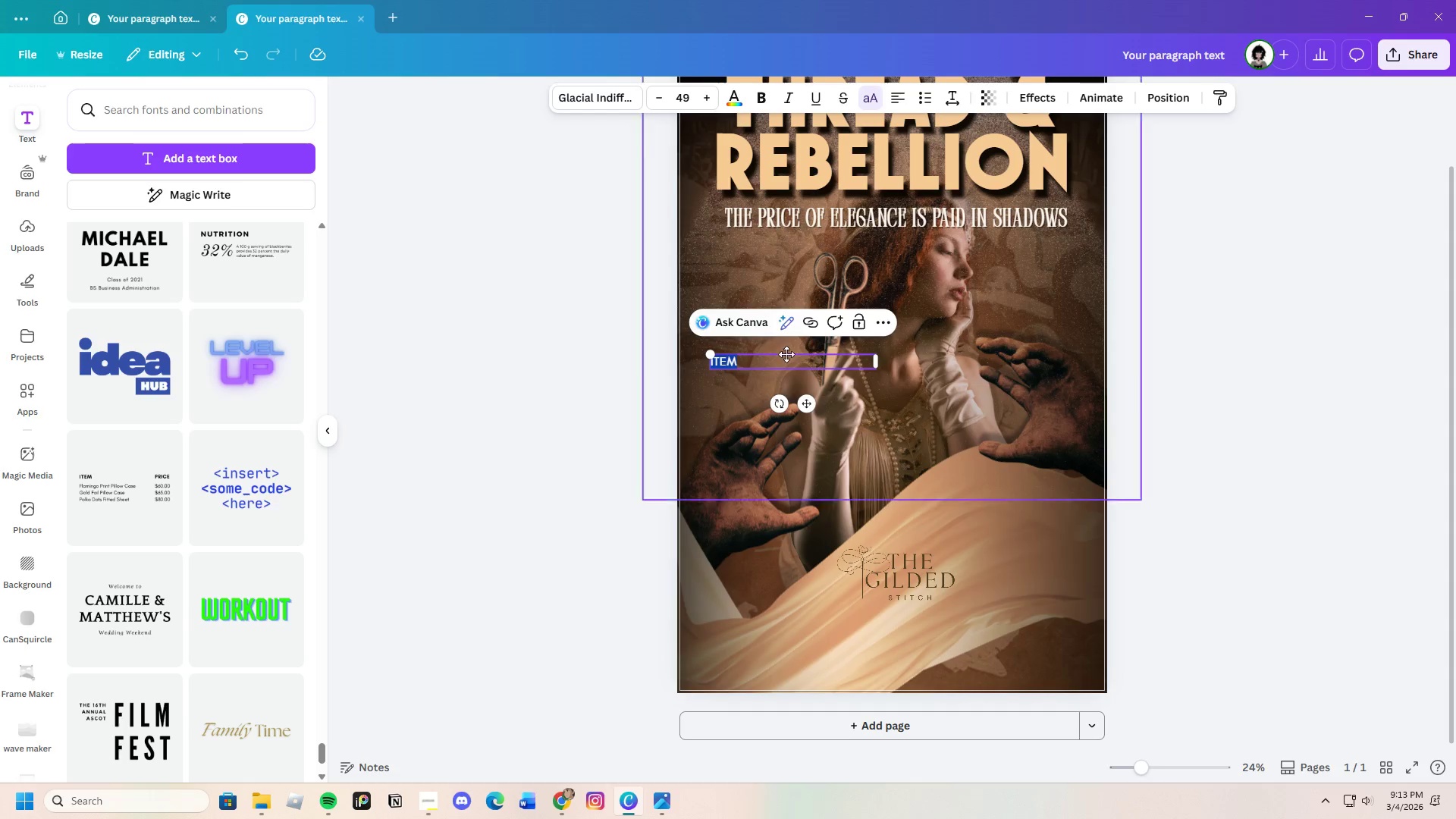 
left_click([835, 407])
 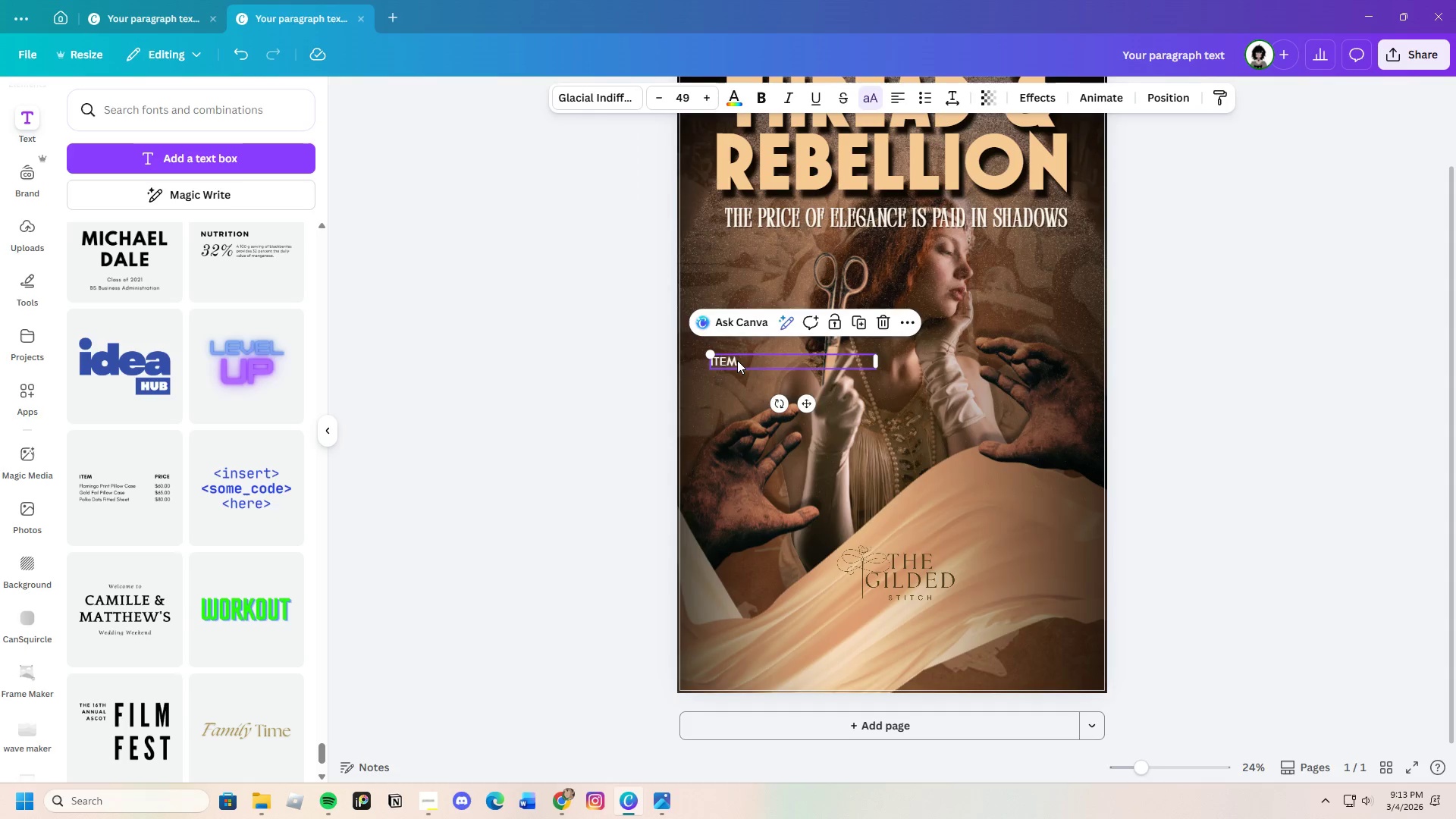 
double_click([737, 360])
 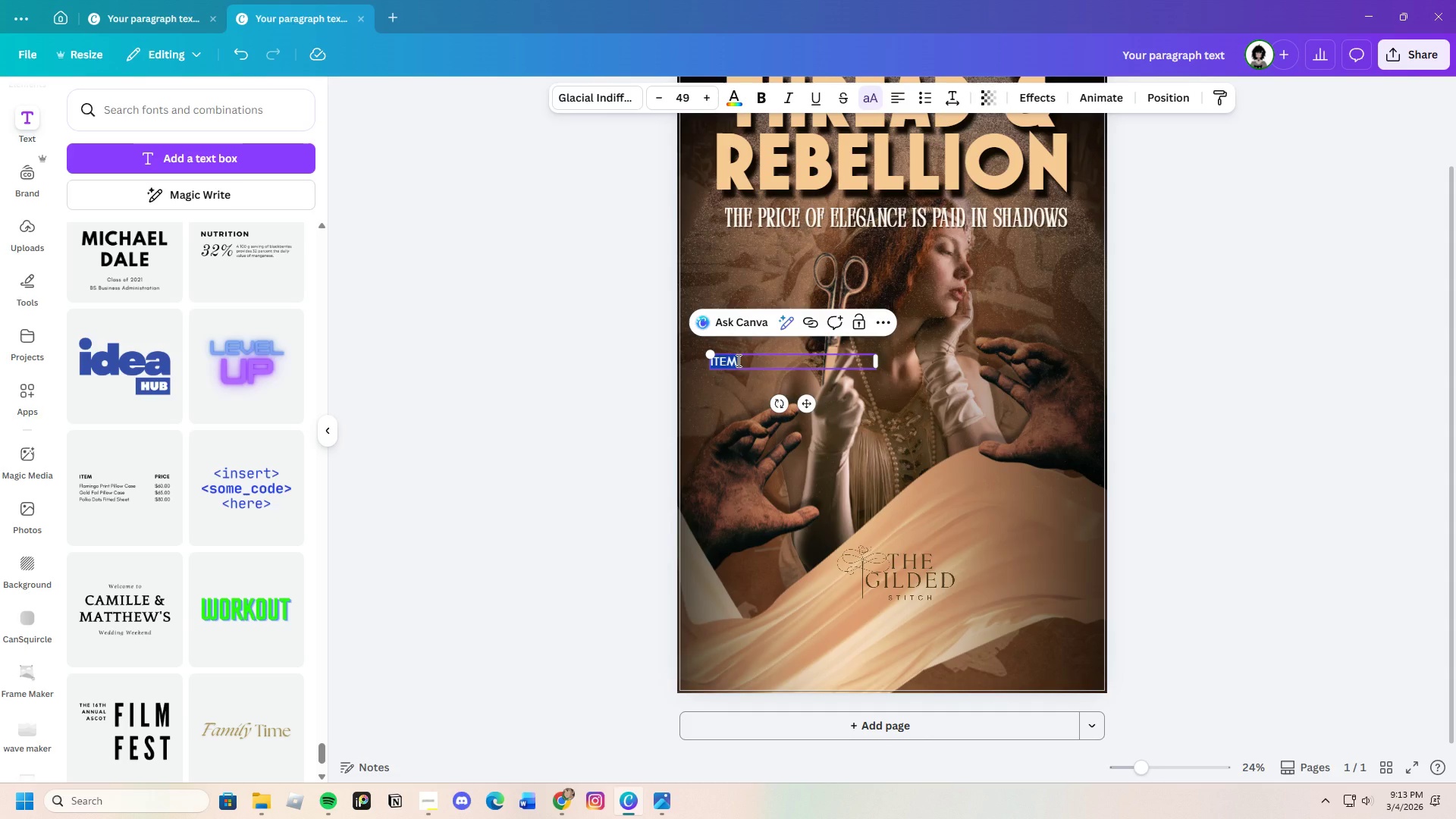 
key(Backspace)
type(a gilded)
 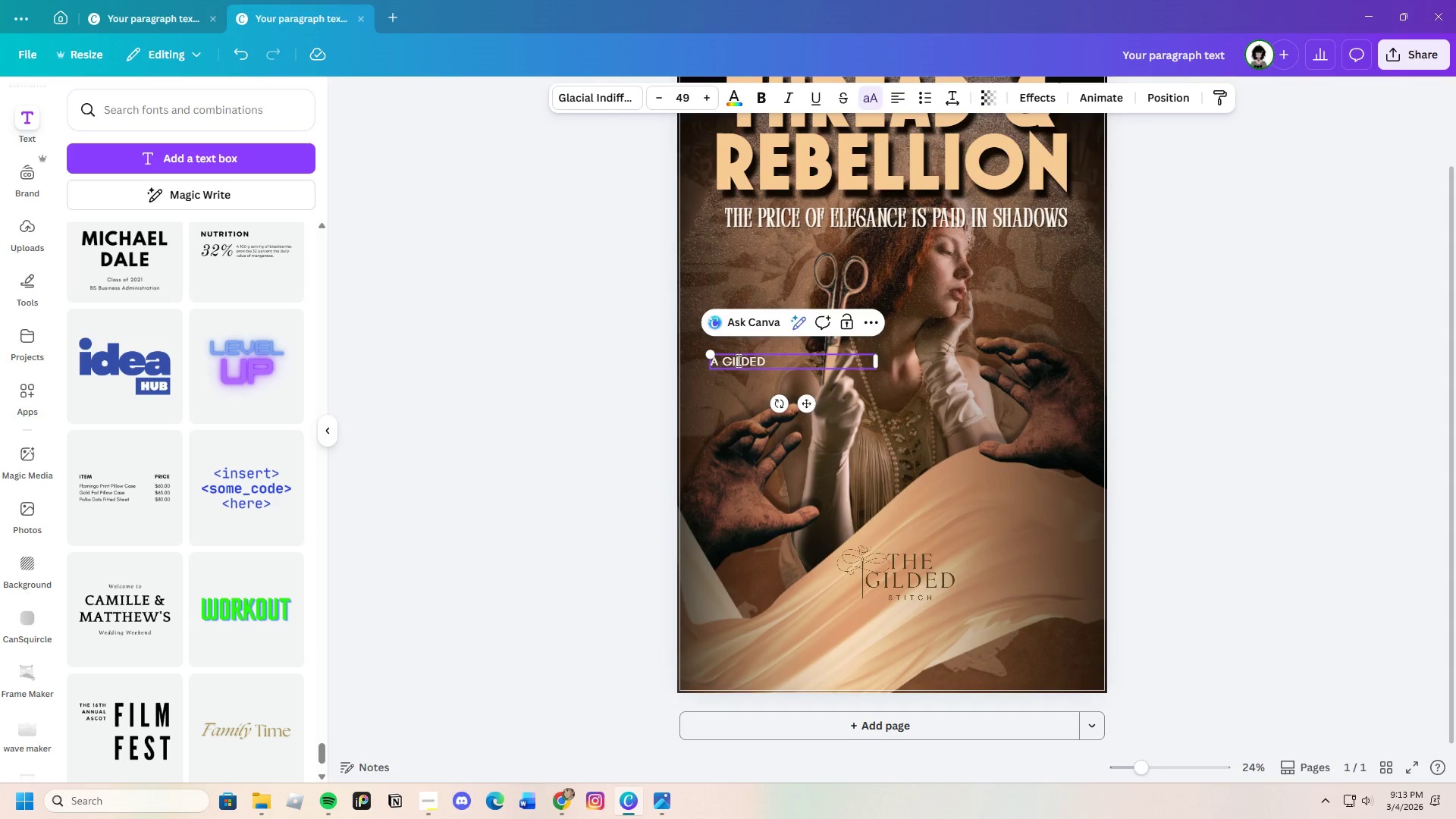 
left_click([722, 428])
 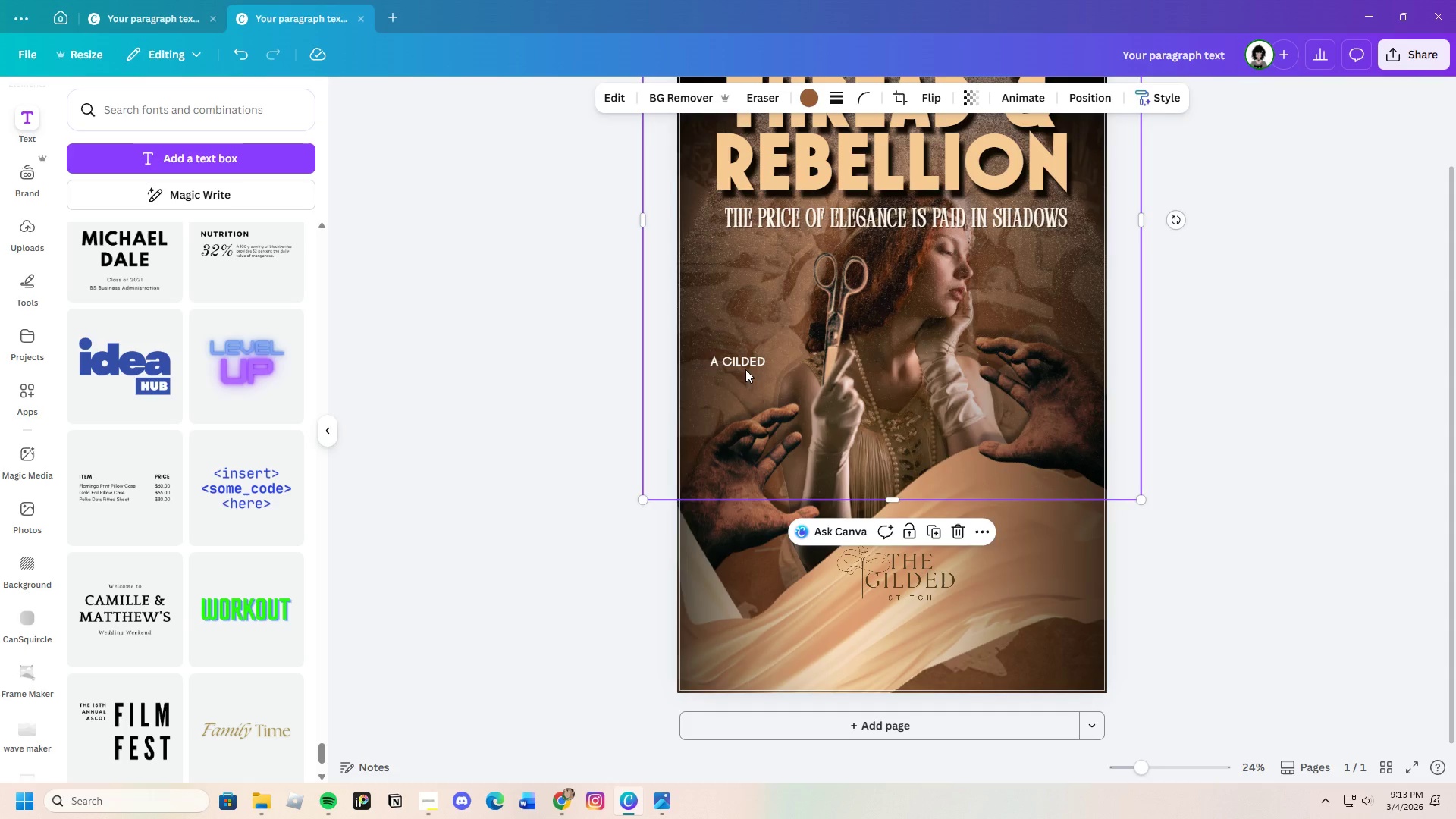 
double_click([754, 362])
 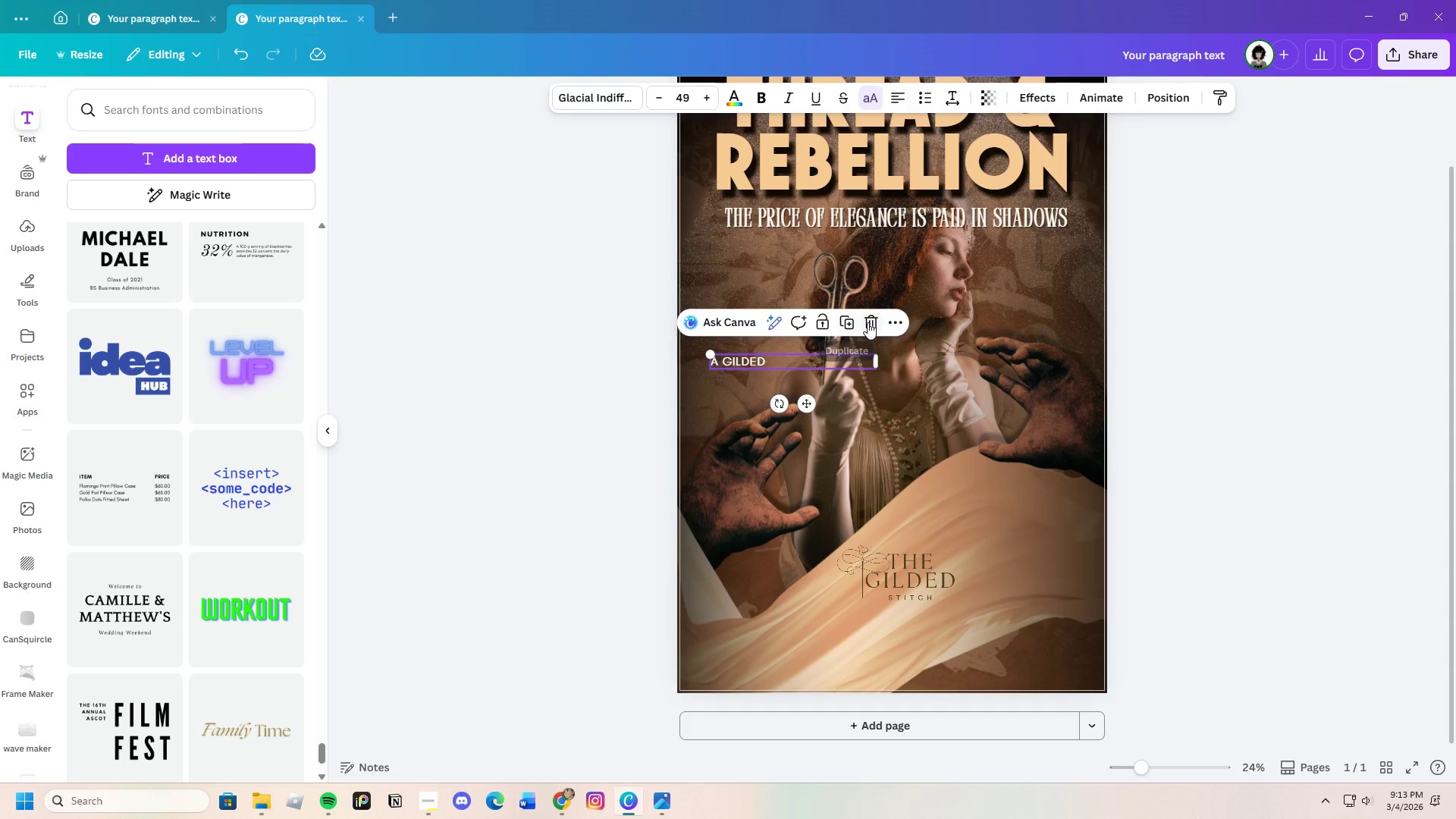 
left_click([870, 322])
 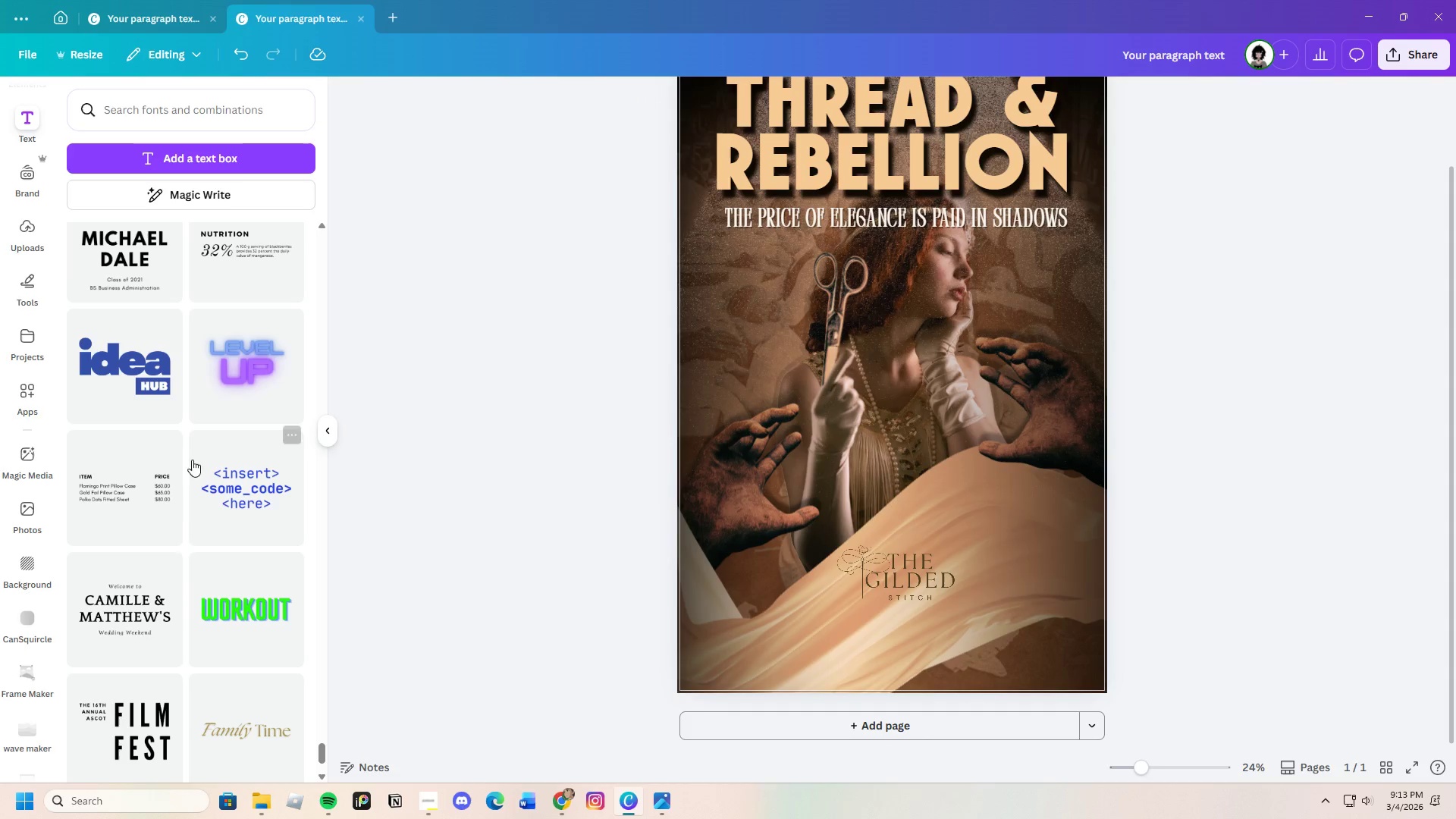 
scroll: coordinate [177, 548], scroll_direction: down, amount: 6.0
 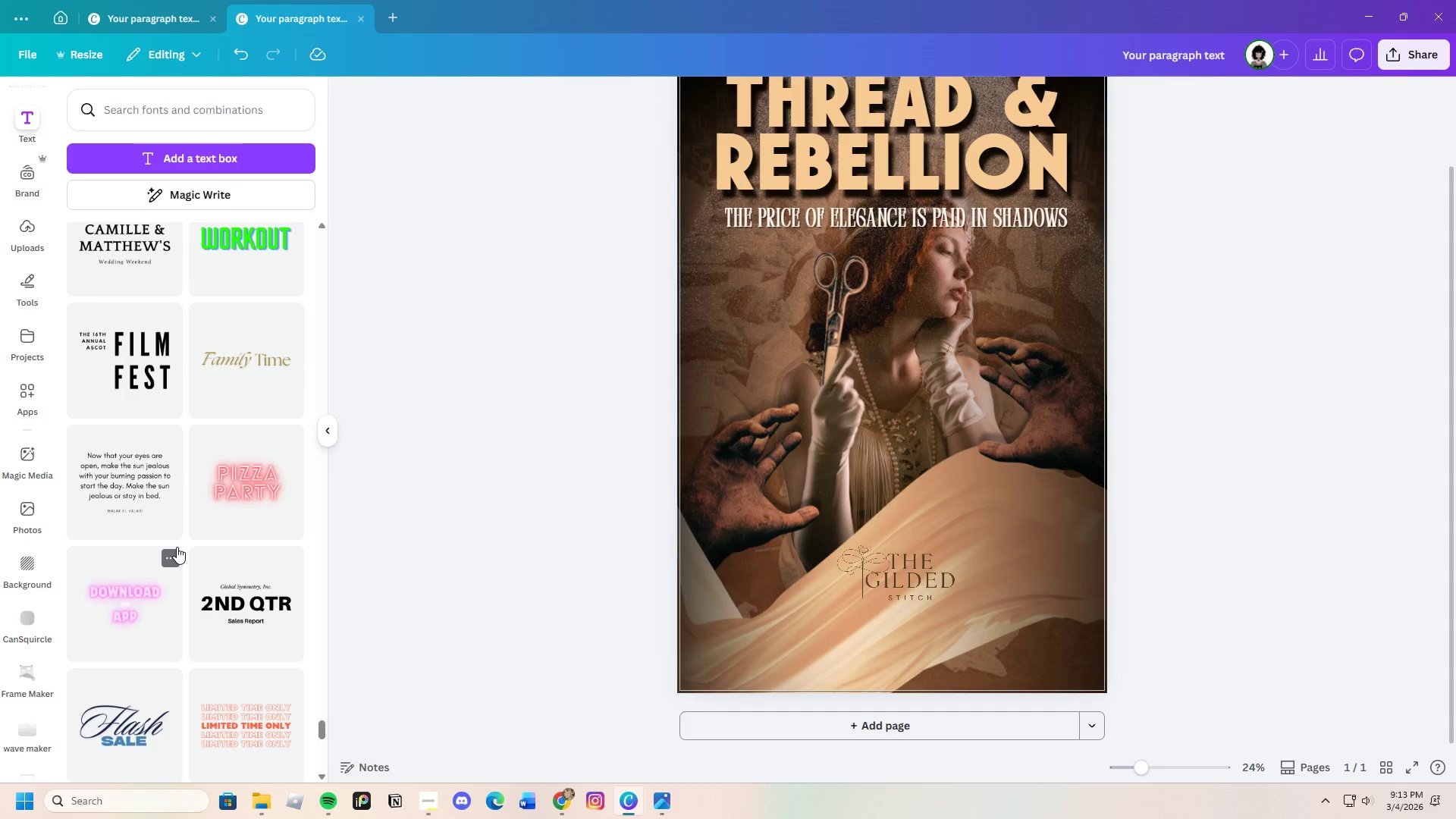 
scroll: coordinate [180, 509], scroll_direction: up, amount: 1.0
 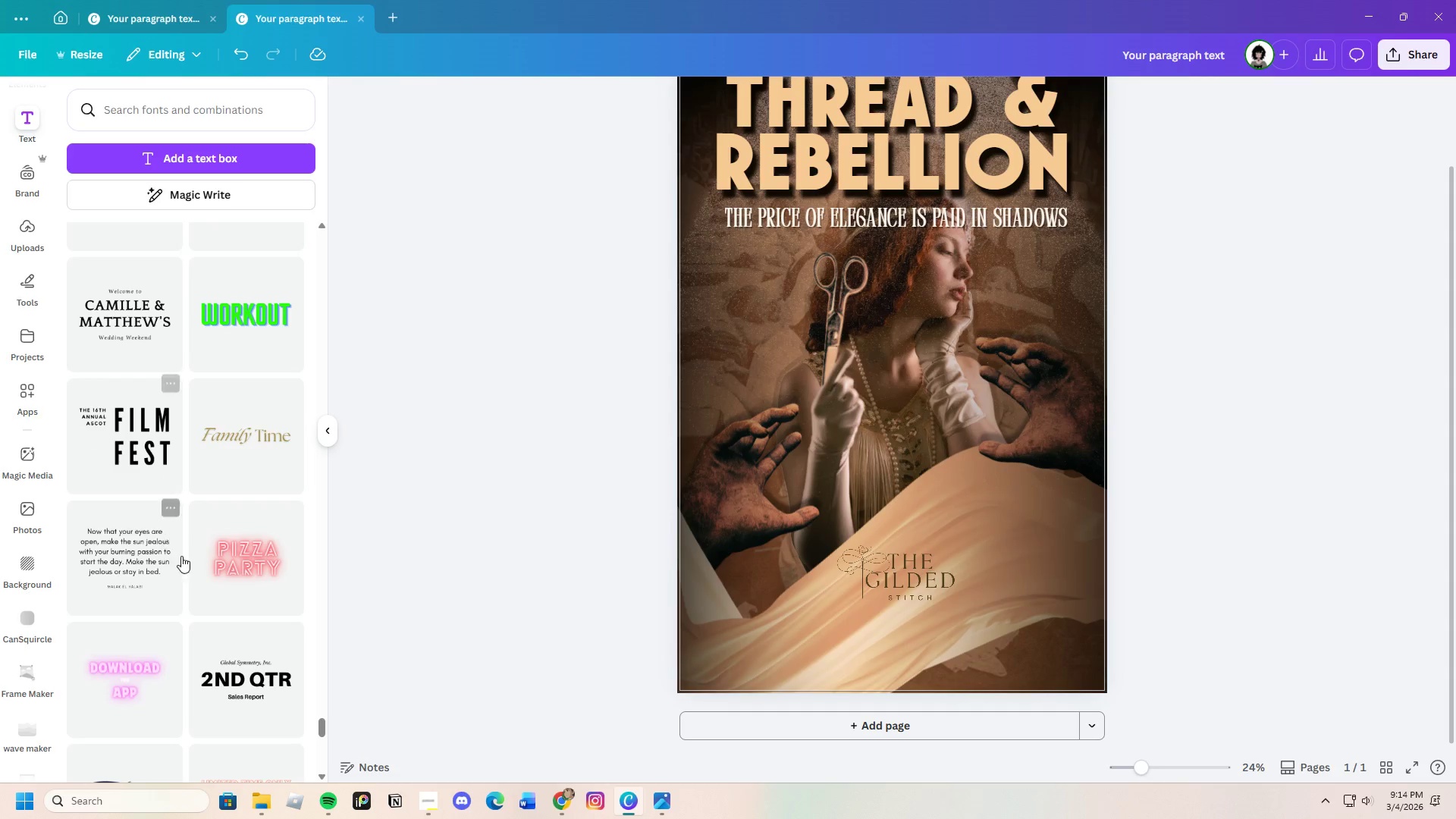 
scroll: coordinate [180, 566], scroll_direction: down, amount: 13.0
 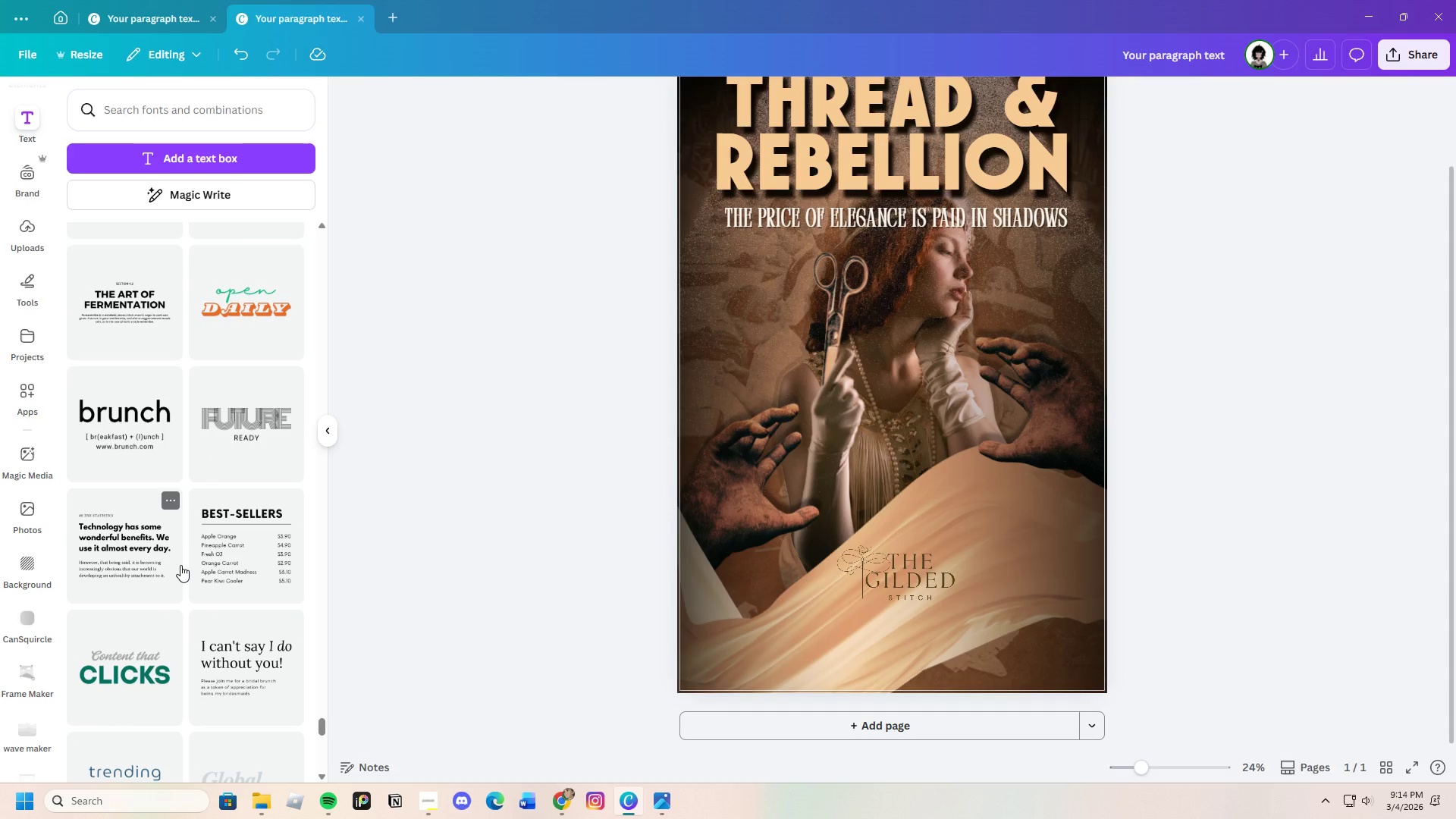 
scroll: coordinate [180, 565], scroll_direction: none, amount: 0.0
 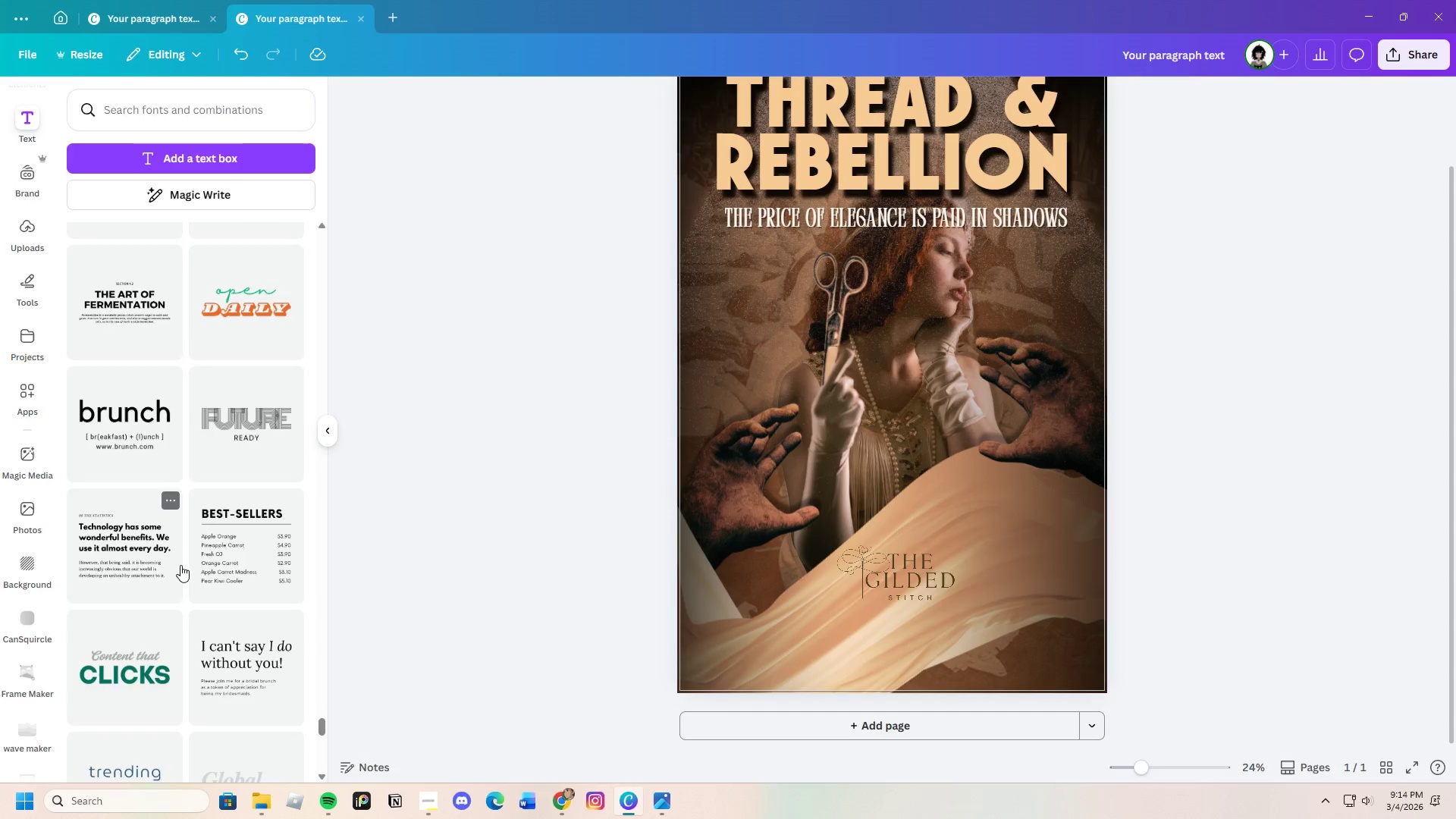 
scroll: coordinate [180, 565], scroll_direction: down, amount: 8.0
 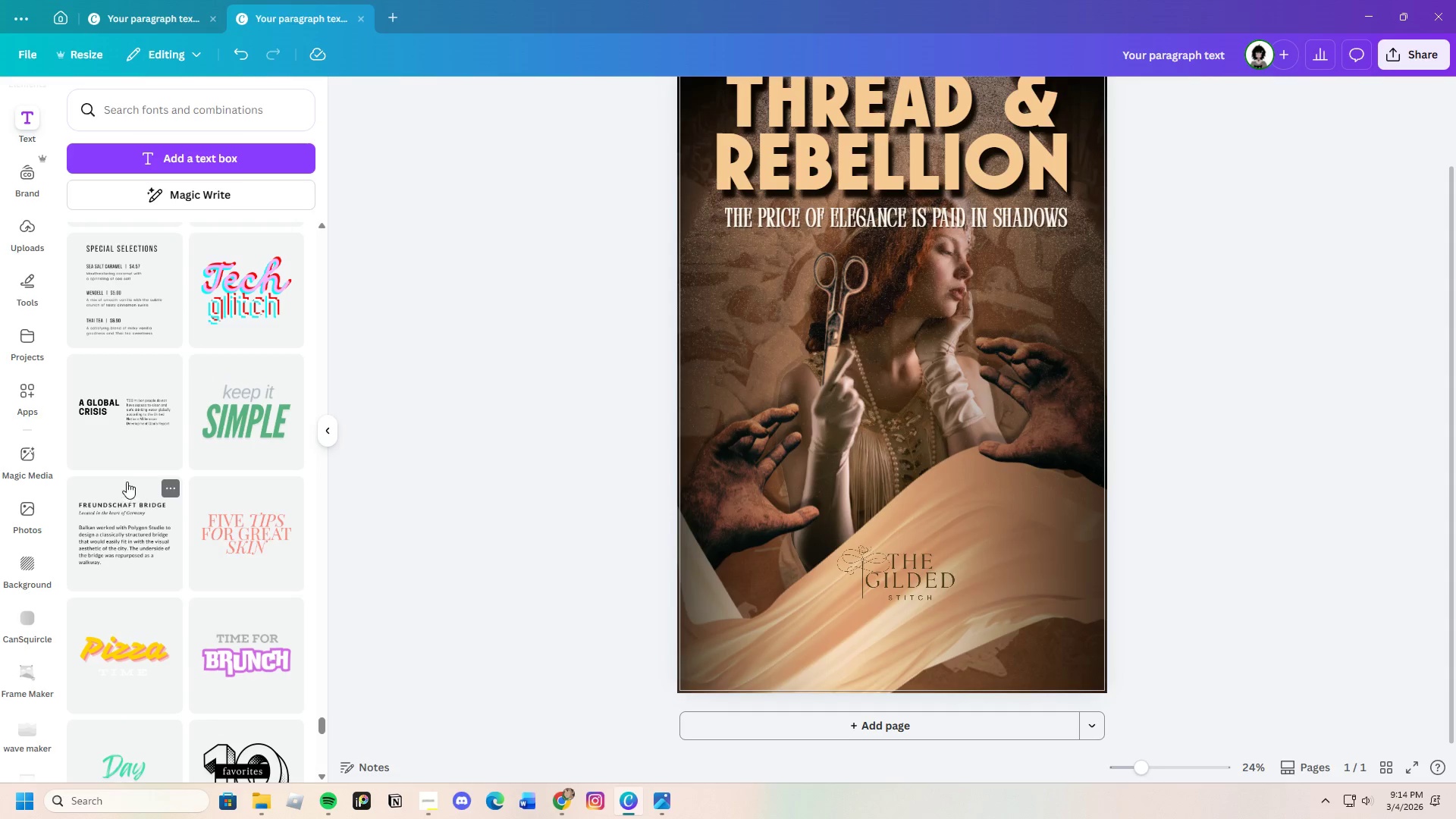 
left_click([119, 319])
 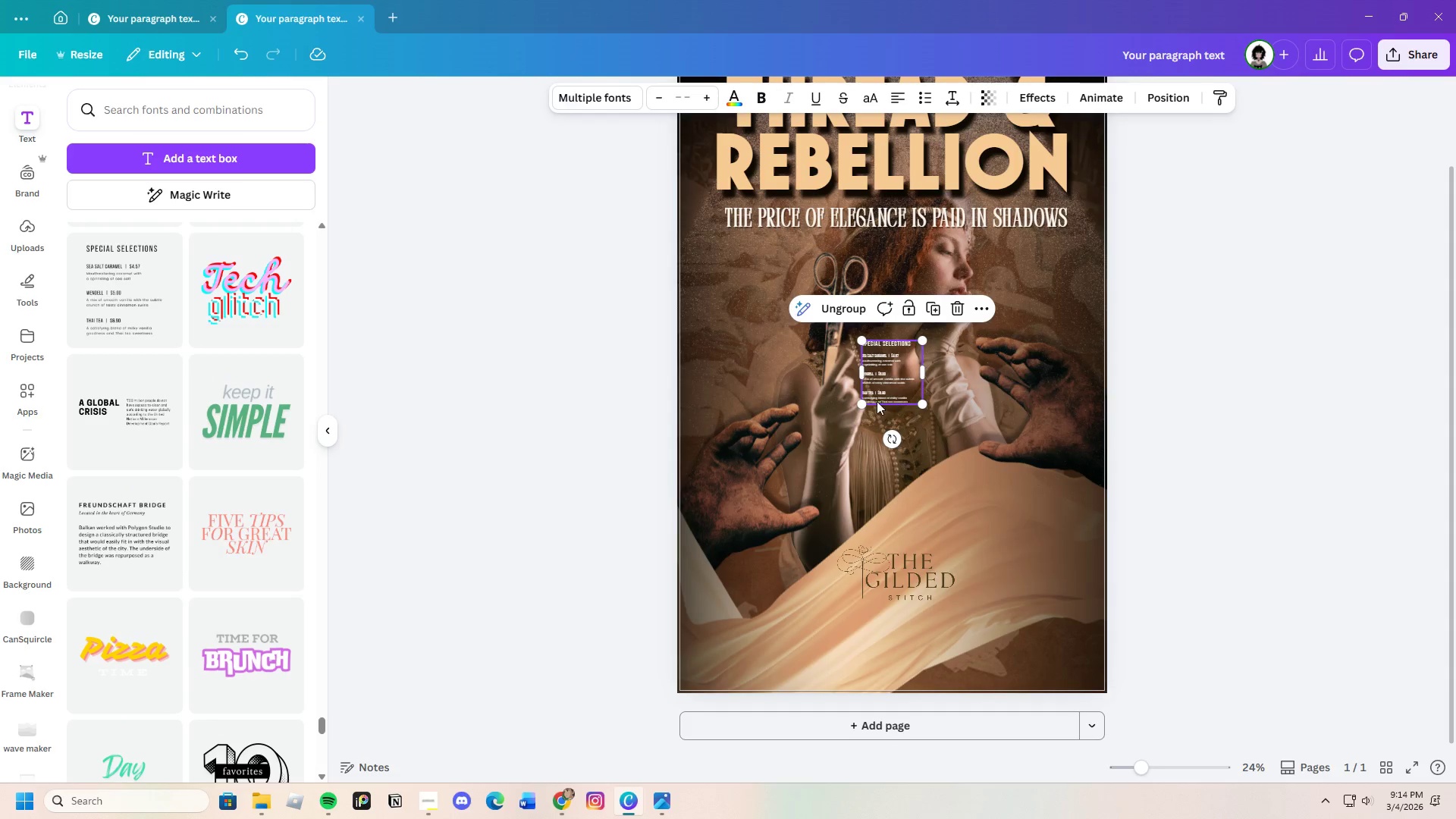 
left_click_drag(start_coordinate=[862, 406], to_coordinate=[804, 657])
 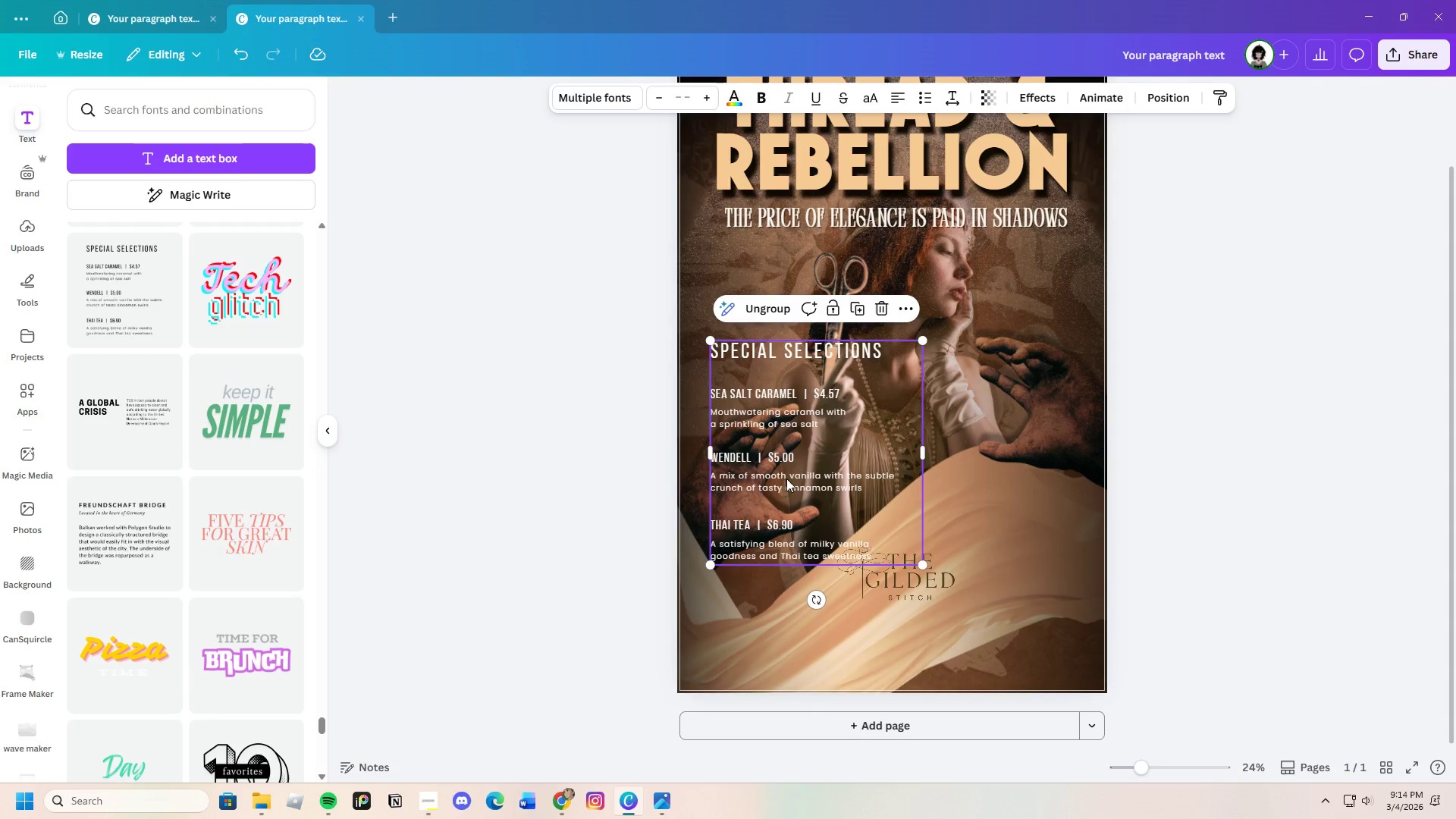 
left_click([777, 461])
 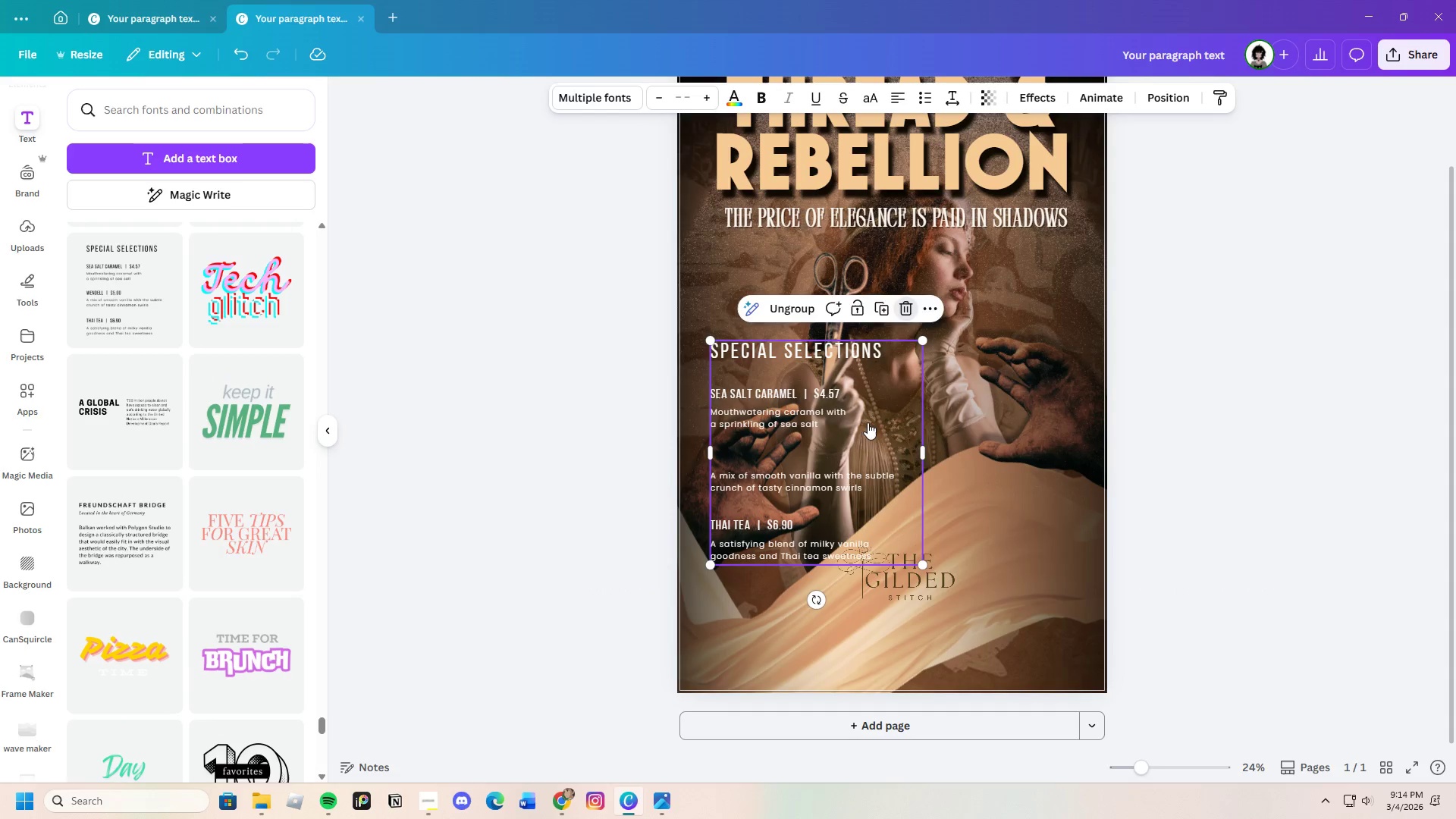 
double_click([812, 490])
 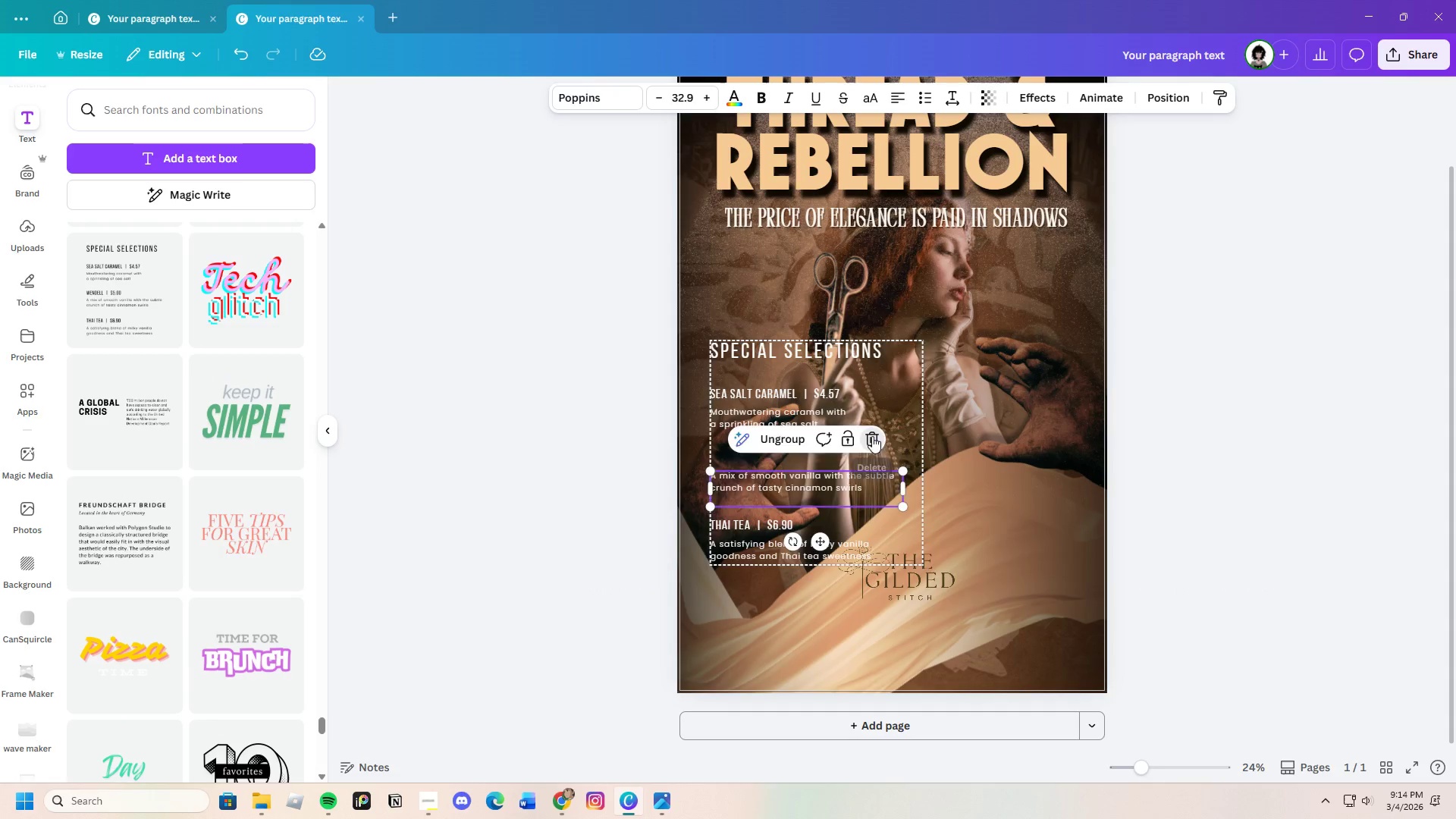 
double_click([777, 550])
 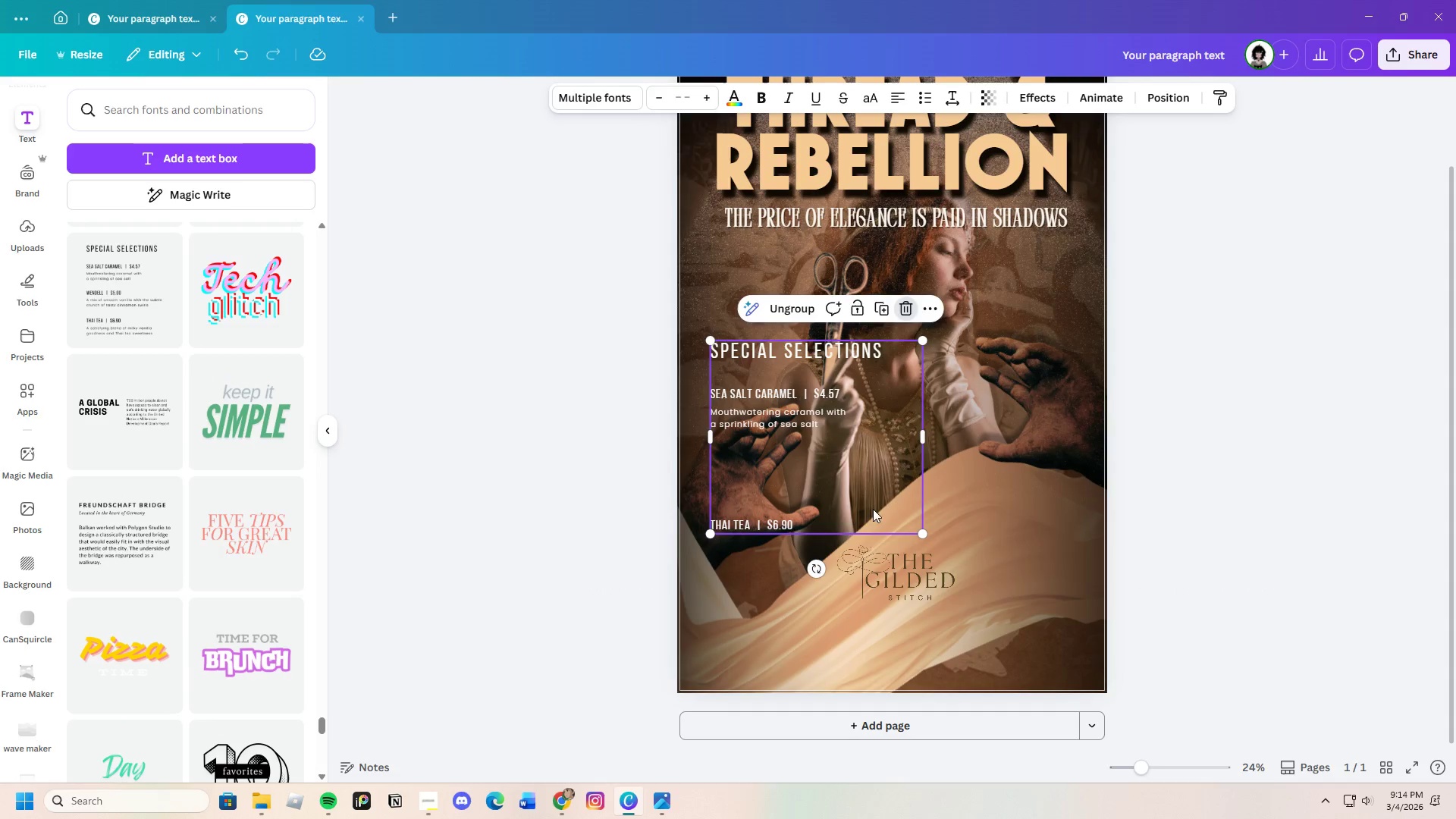 
double_click([780, 524])
 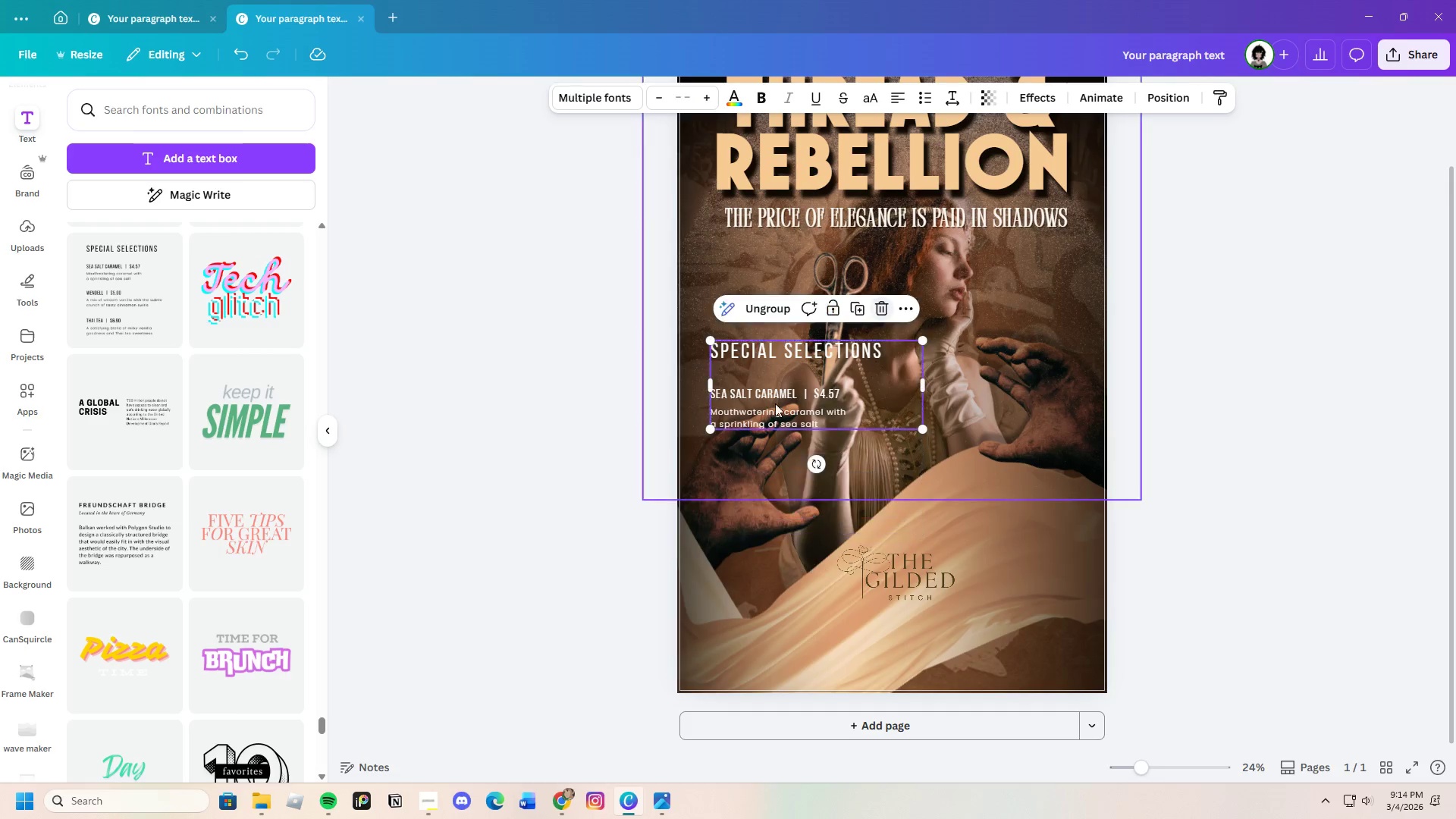 
left_click([758, 388])
 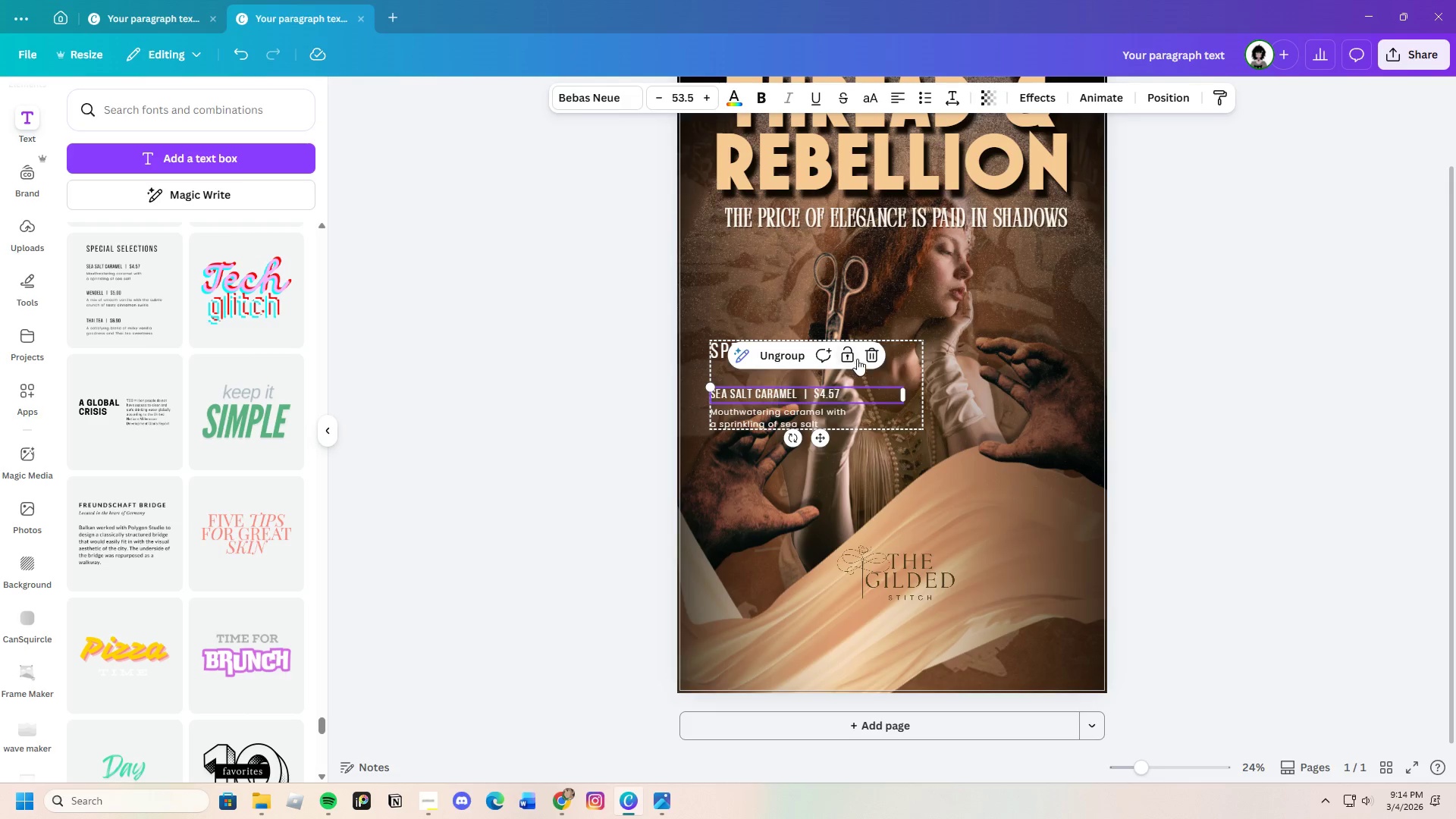 
left_click([864, 351])
 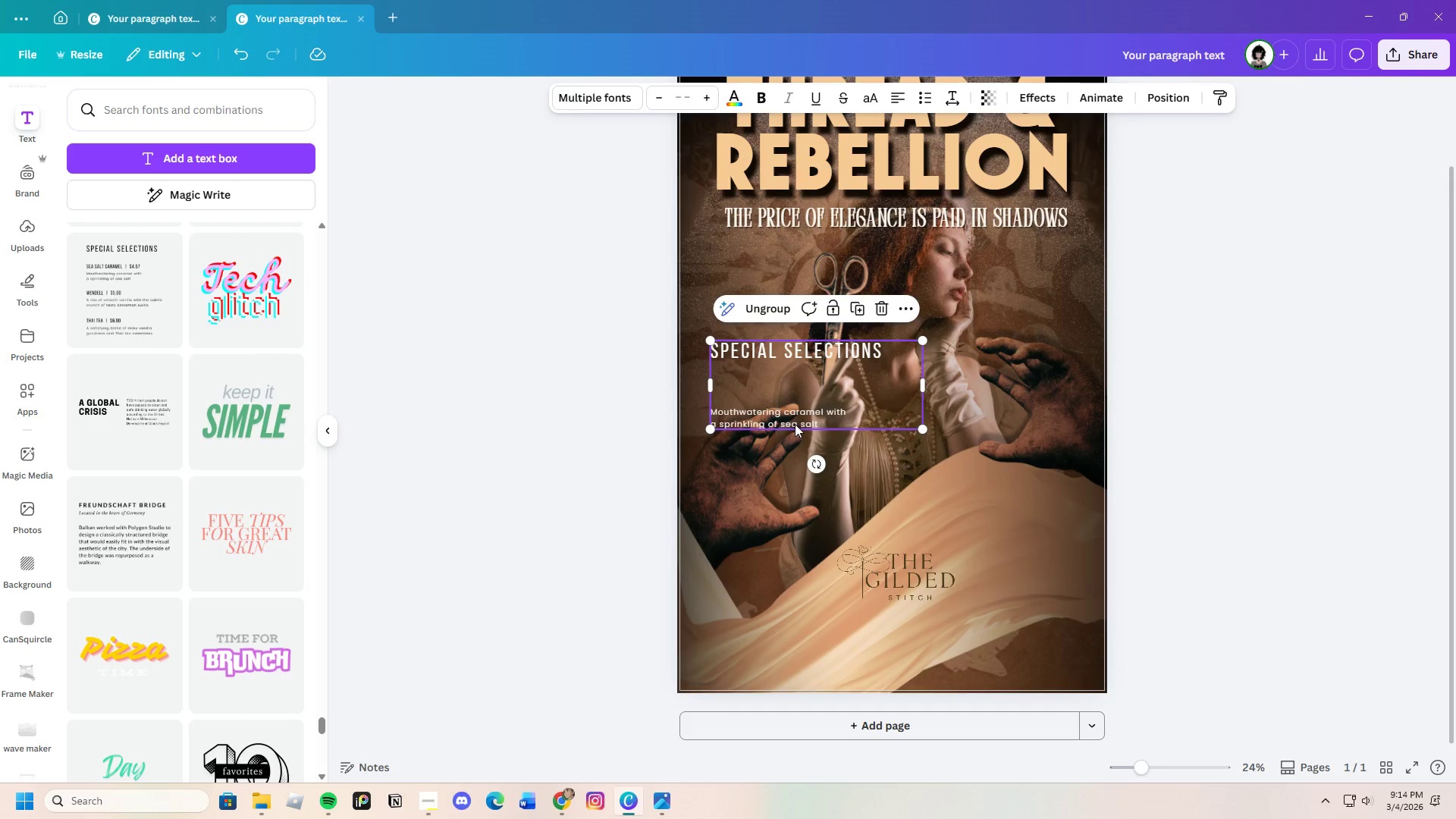 
left_click([799, 417])
 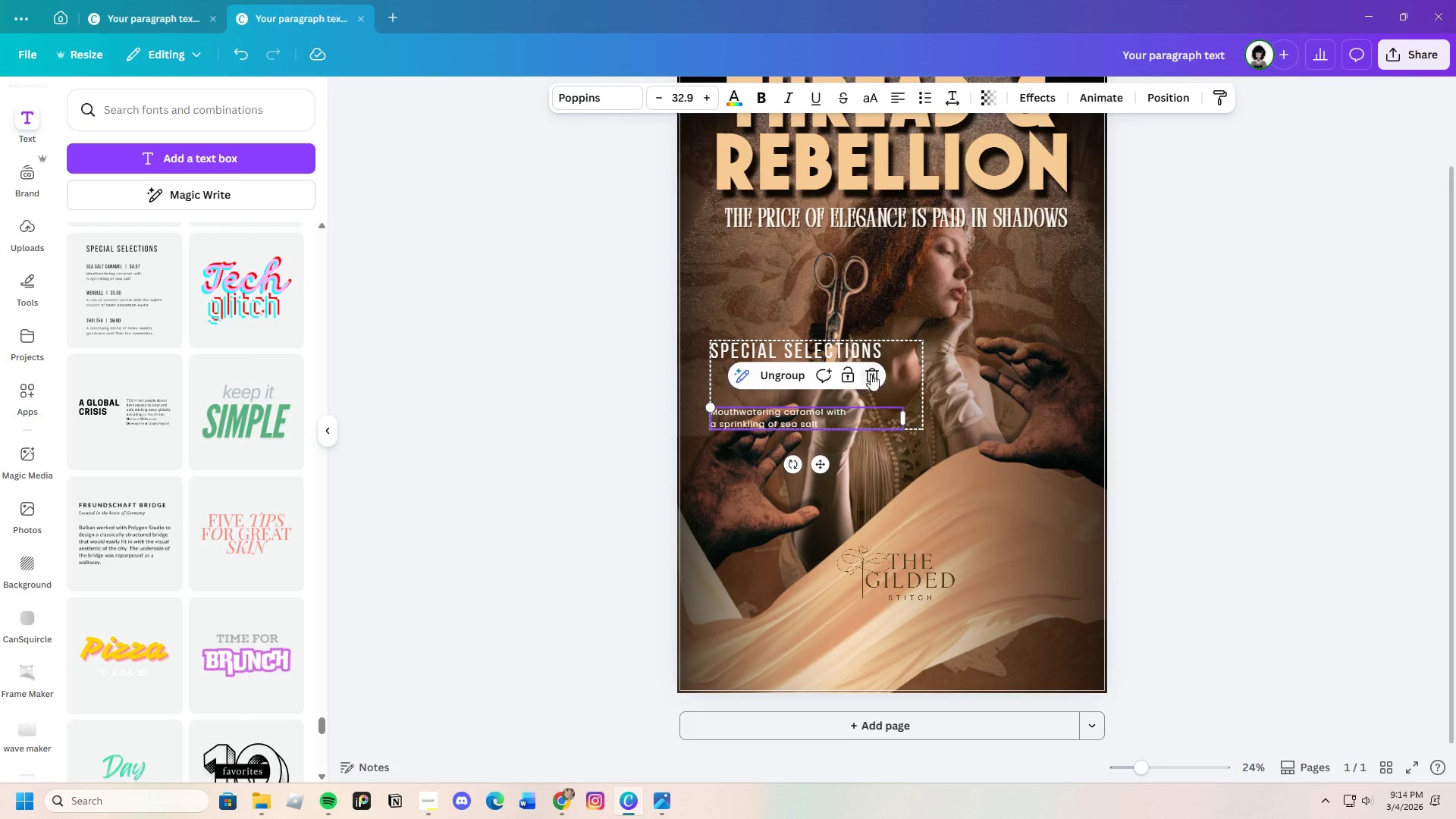 
left_click([871, 371])
 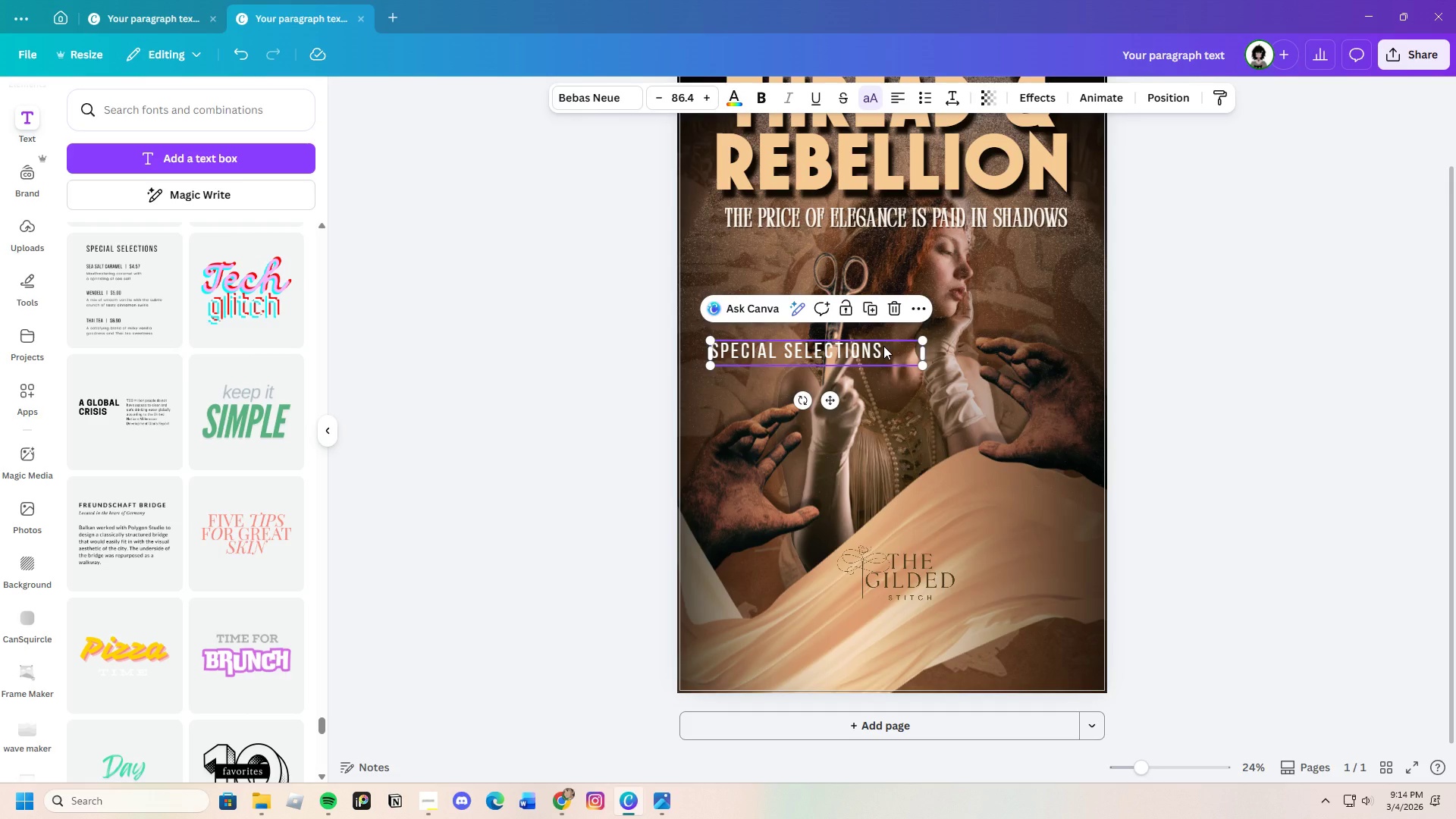 
left_click([883, 346])
 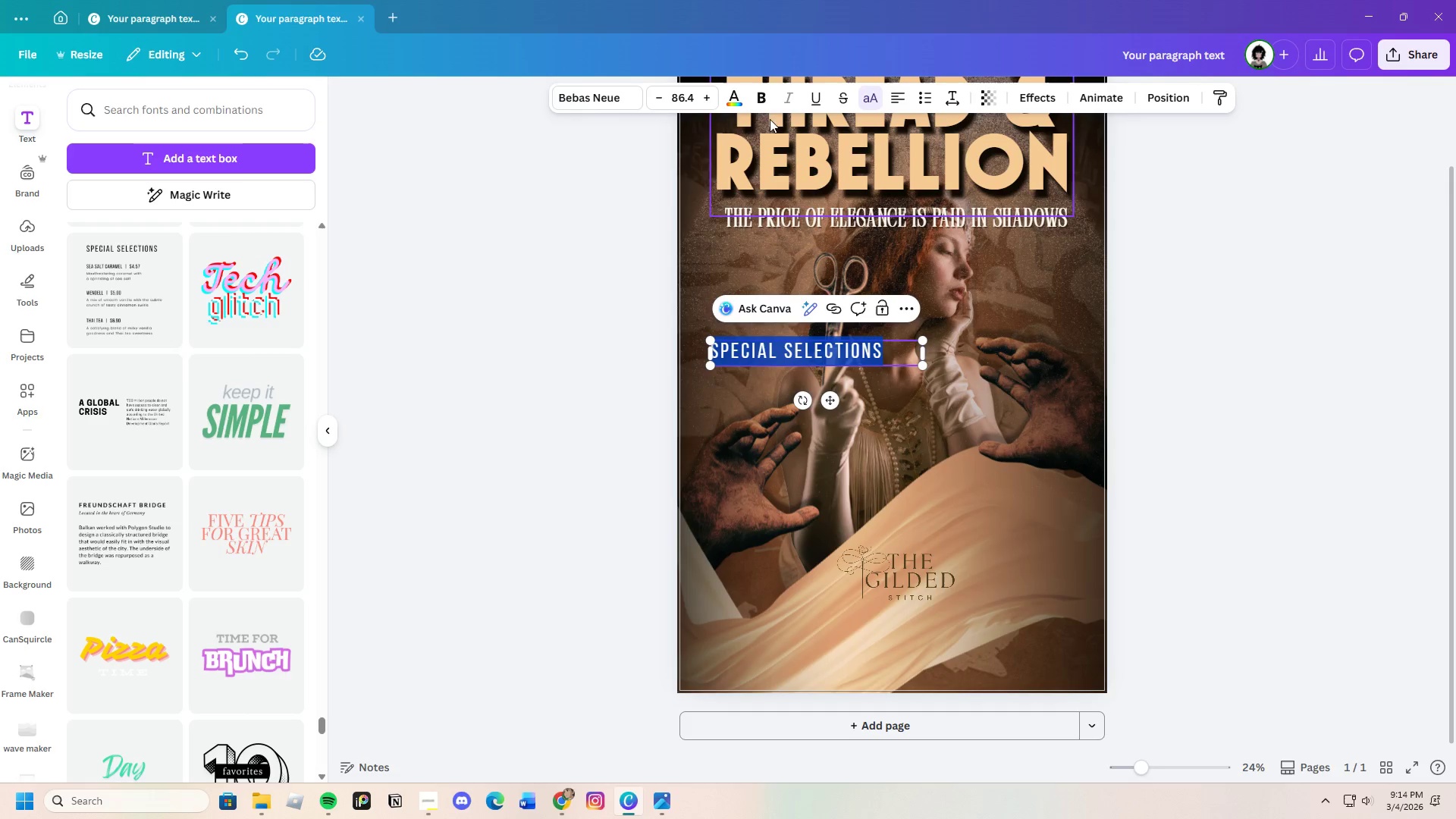 
left_click([764, 92])
 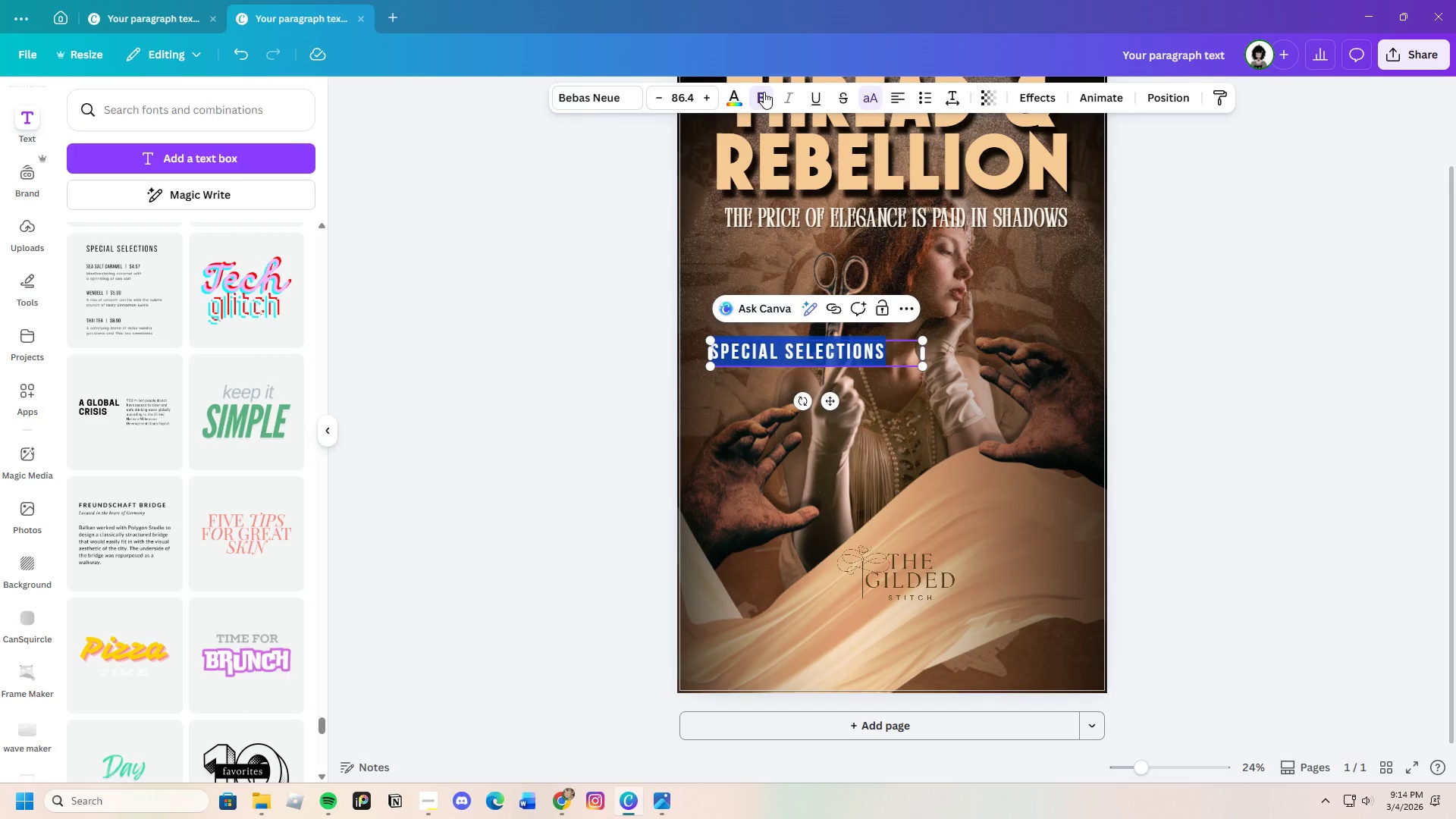 
left_click([764, 92])
 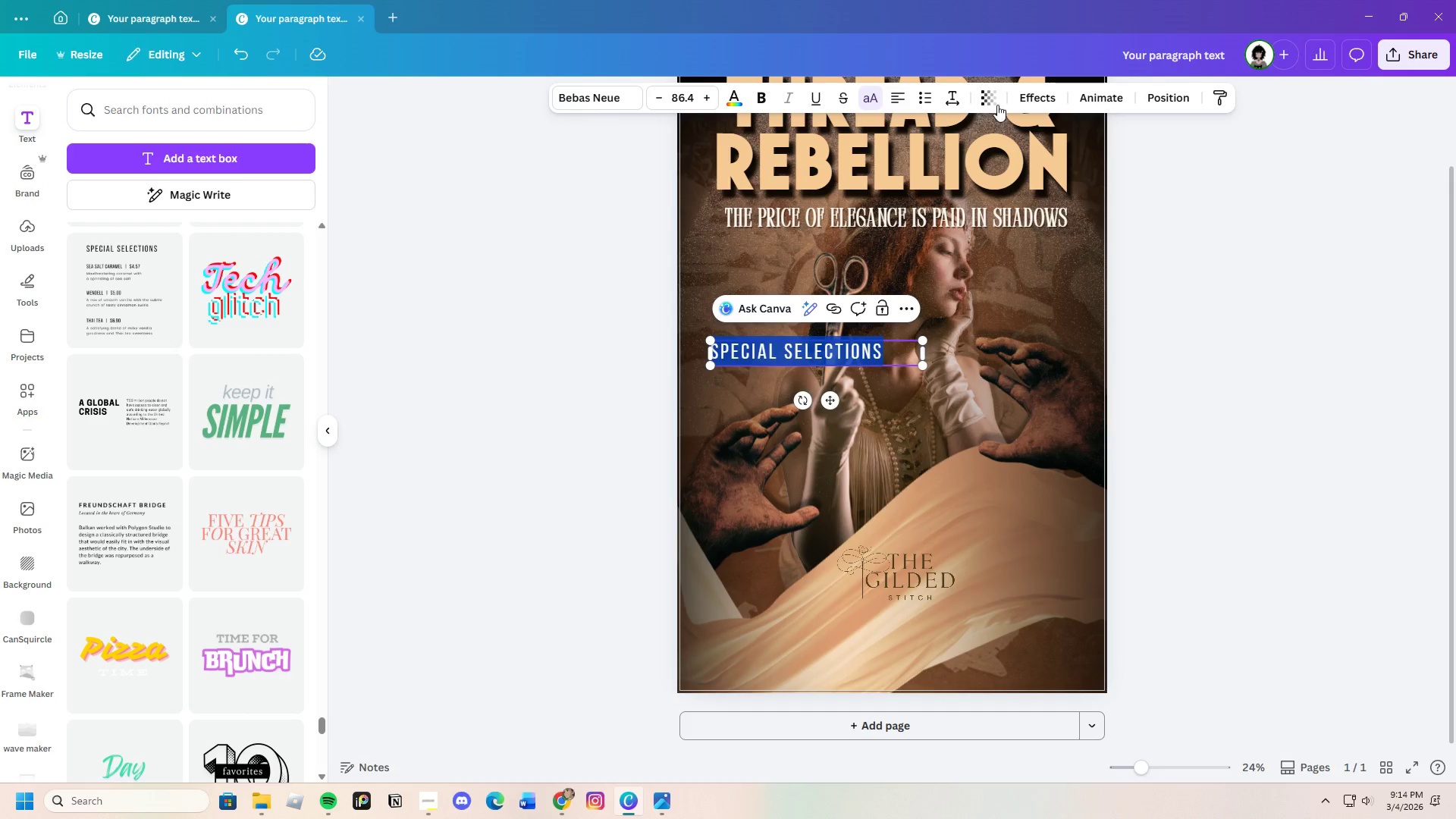 
left_click([955, 100])
 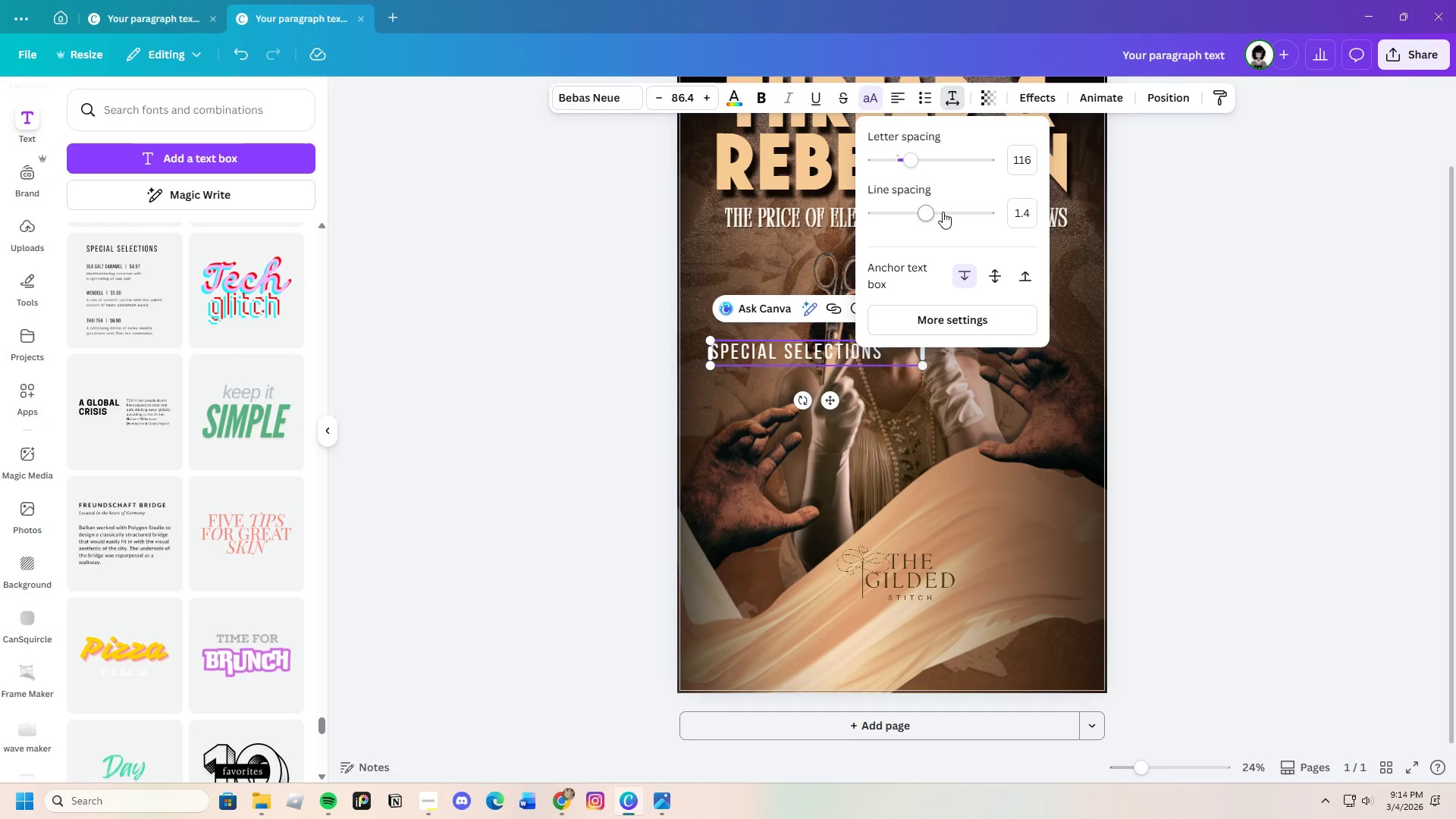 
left_click_drag(start_coordinate=[939, 212], to_coordinate=[922, 213])
 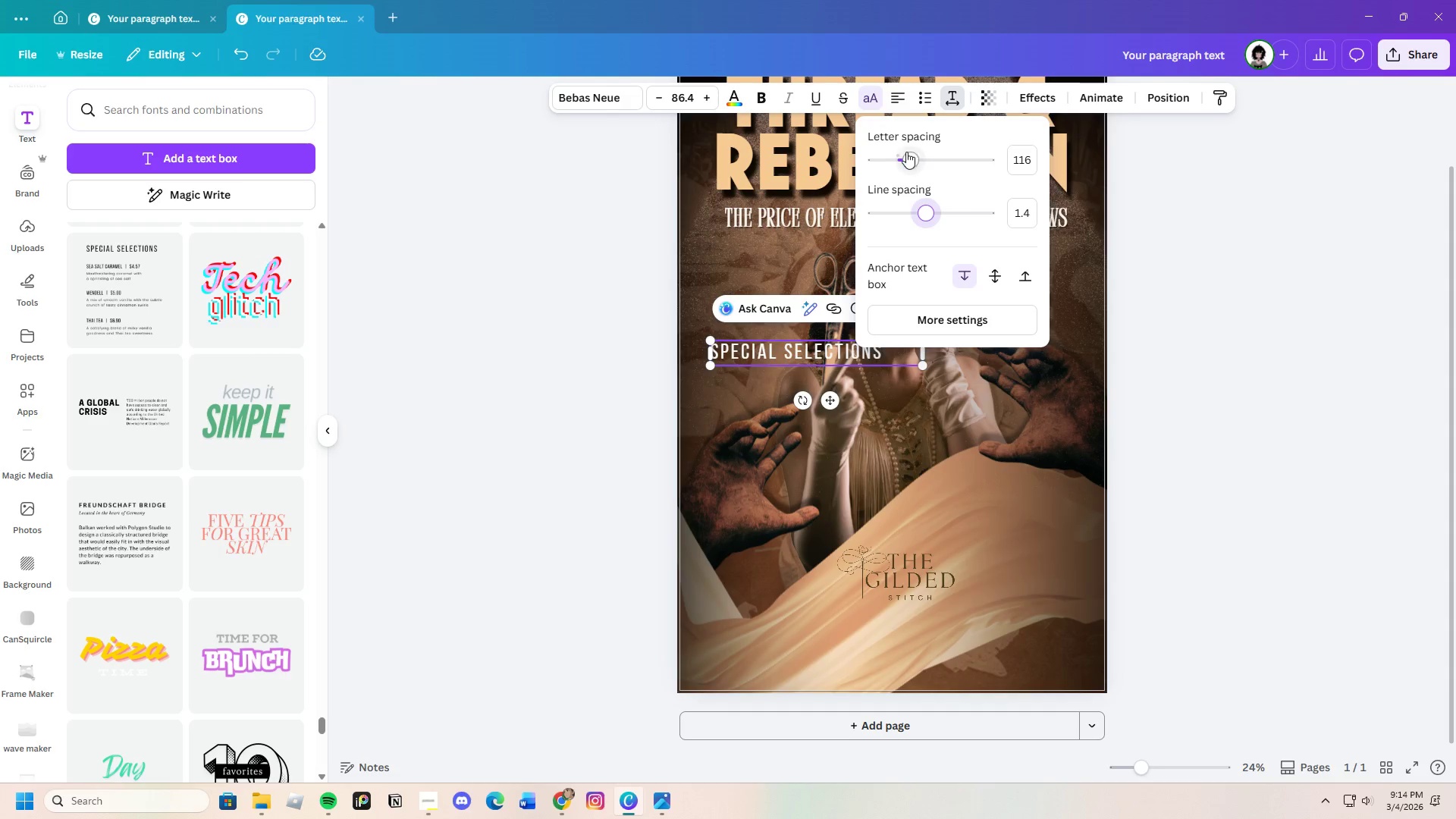 
left_click_drag(start_coordinate=[906, 152], to_coordinate=[901, 157])
 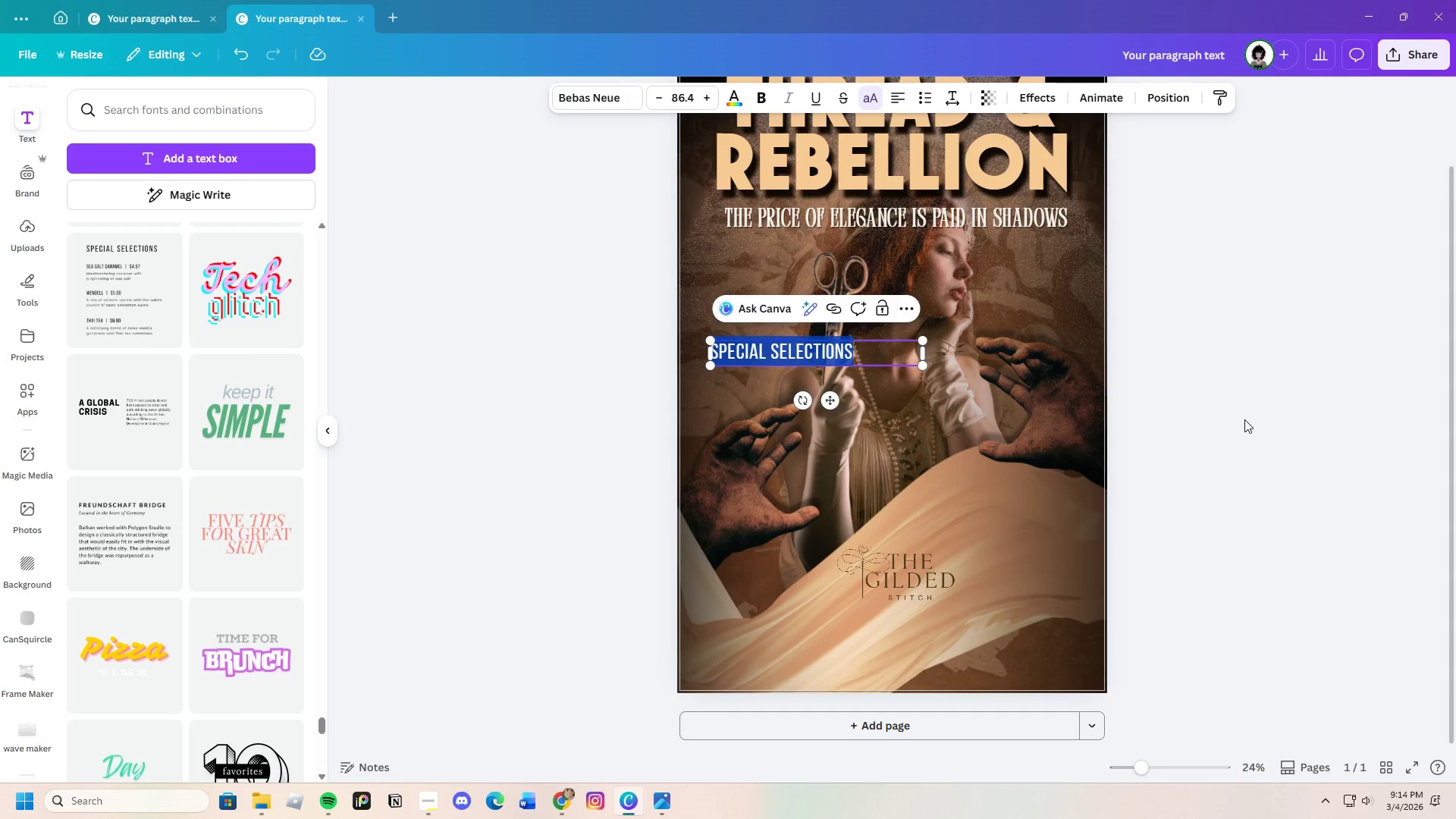 
double_click([1244, 419])
 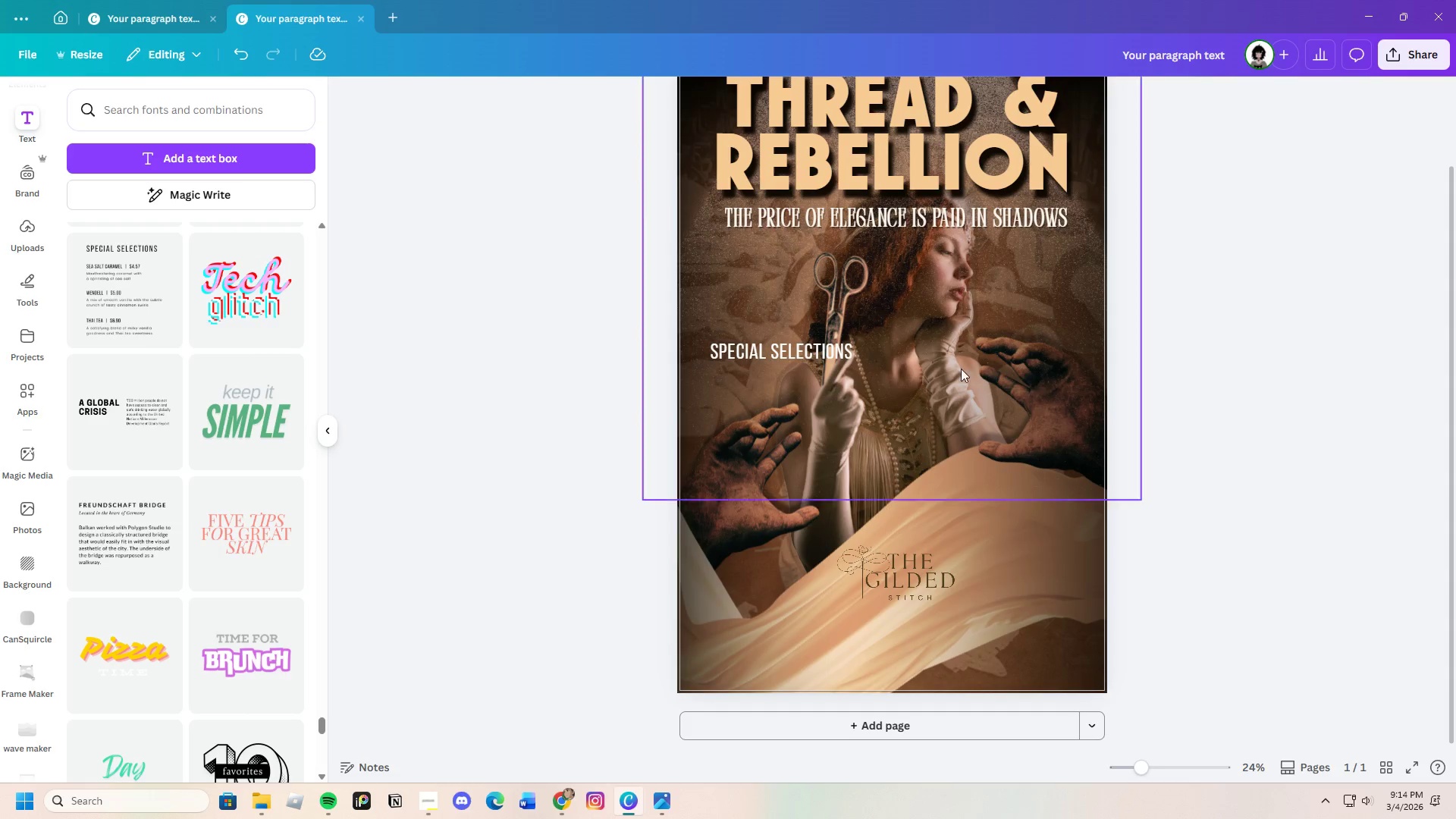 
left_click([805, 361])
 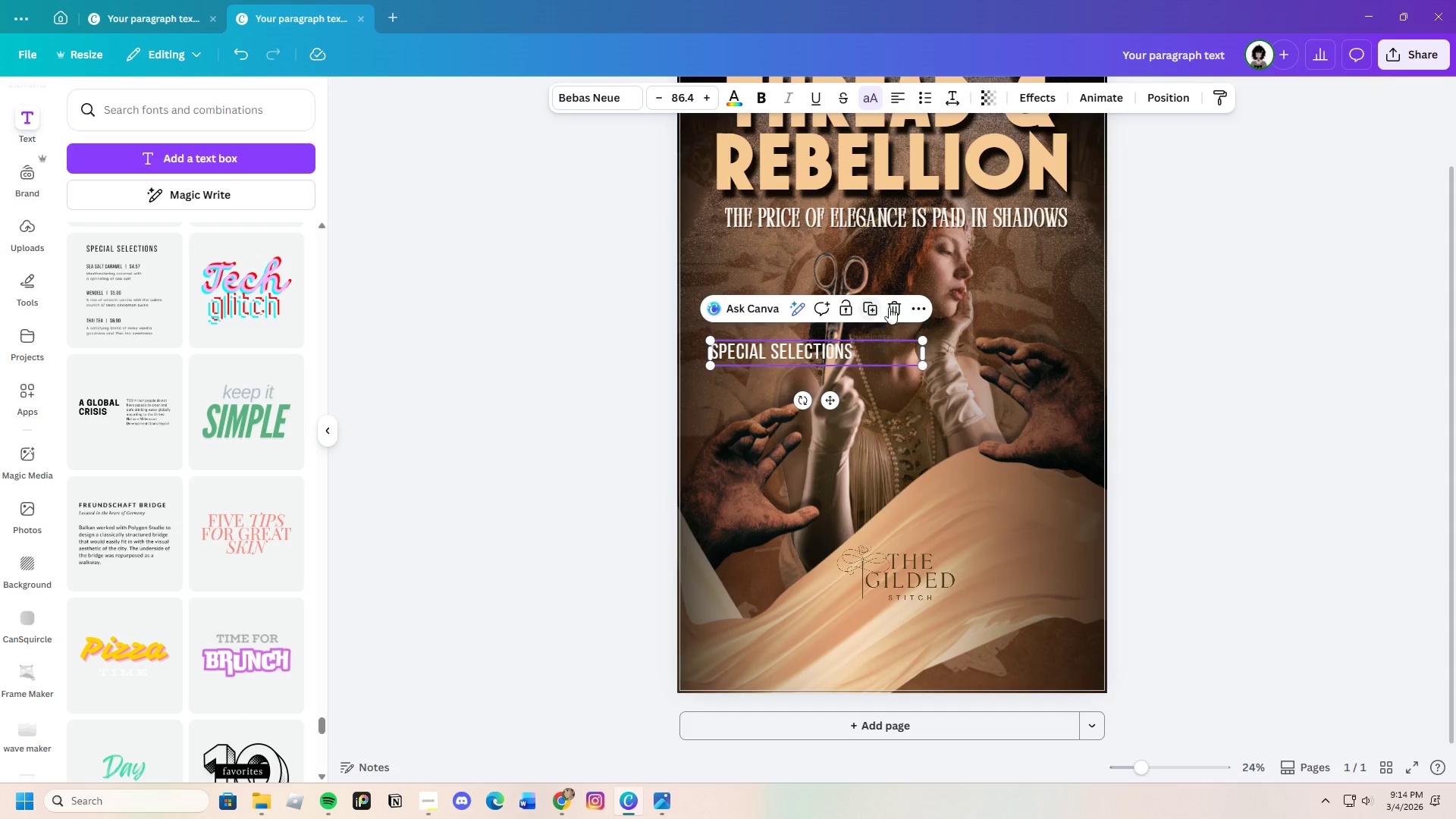 
left_click([896, 305])
 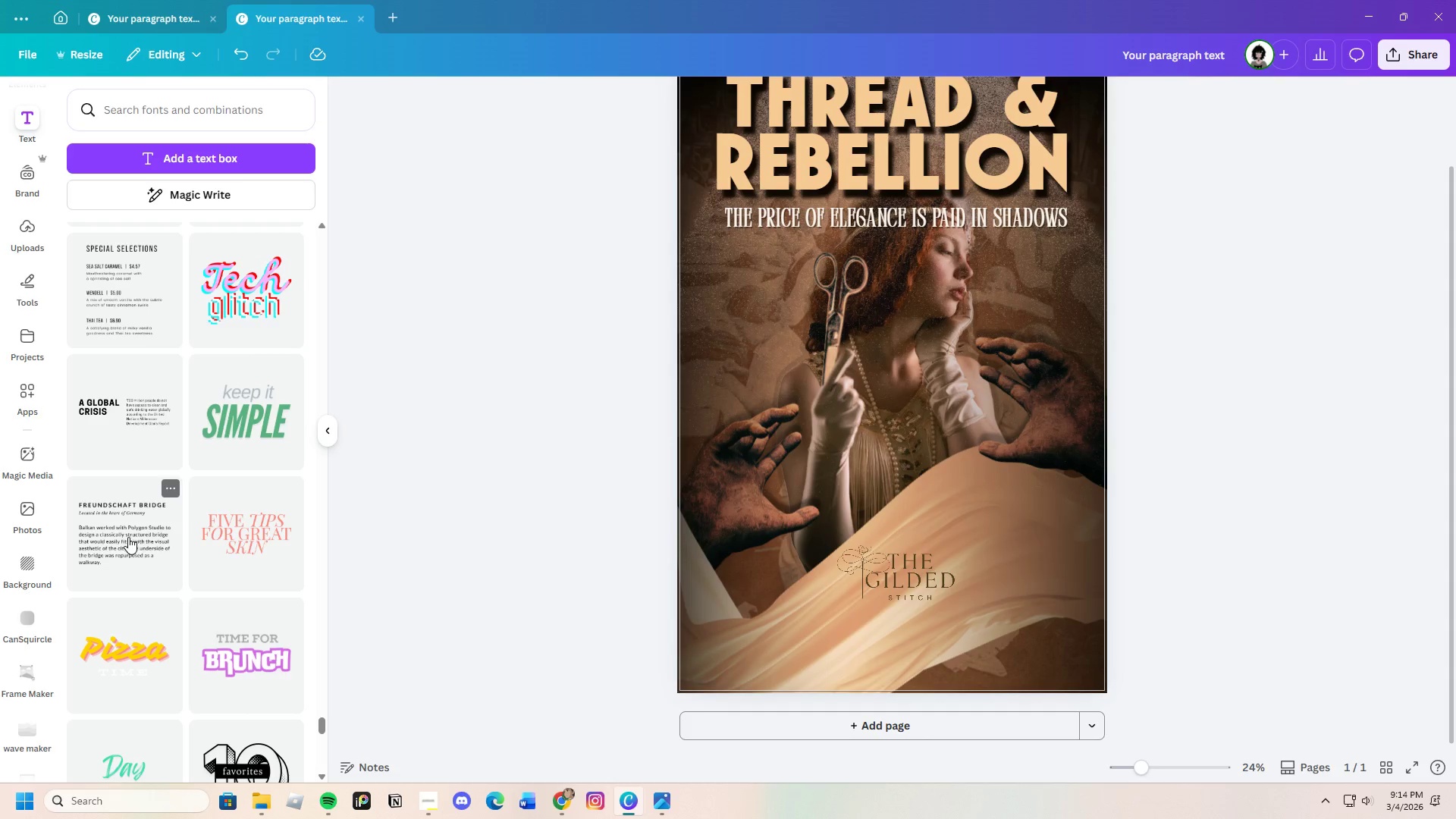 
left_click([128, 537])
 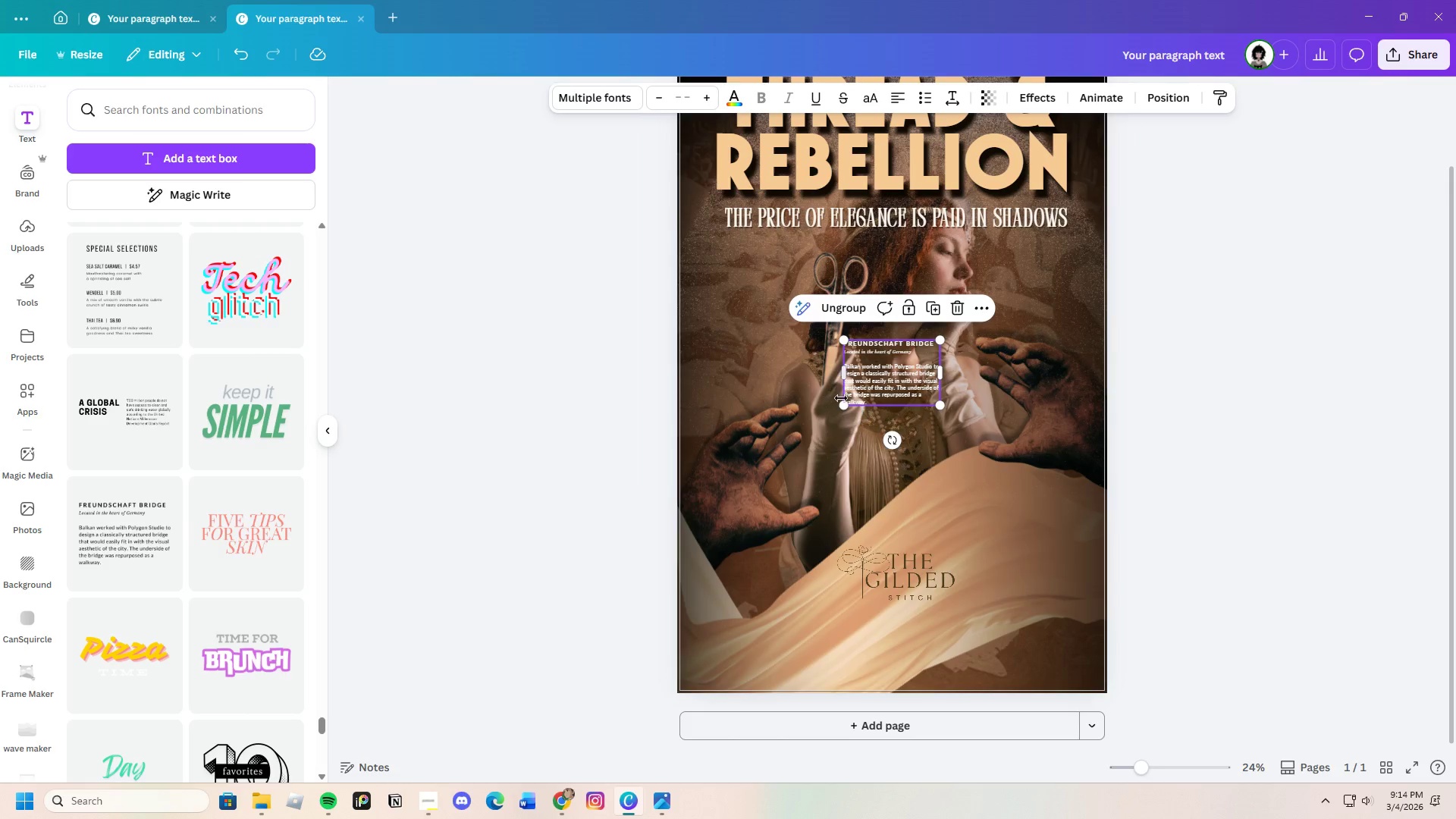 
left_click_drag(start_coordinate=[843, 409], to_coordinate=[764, 563])
 